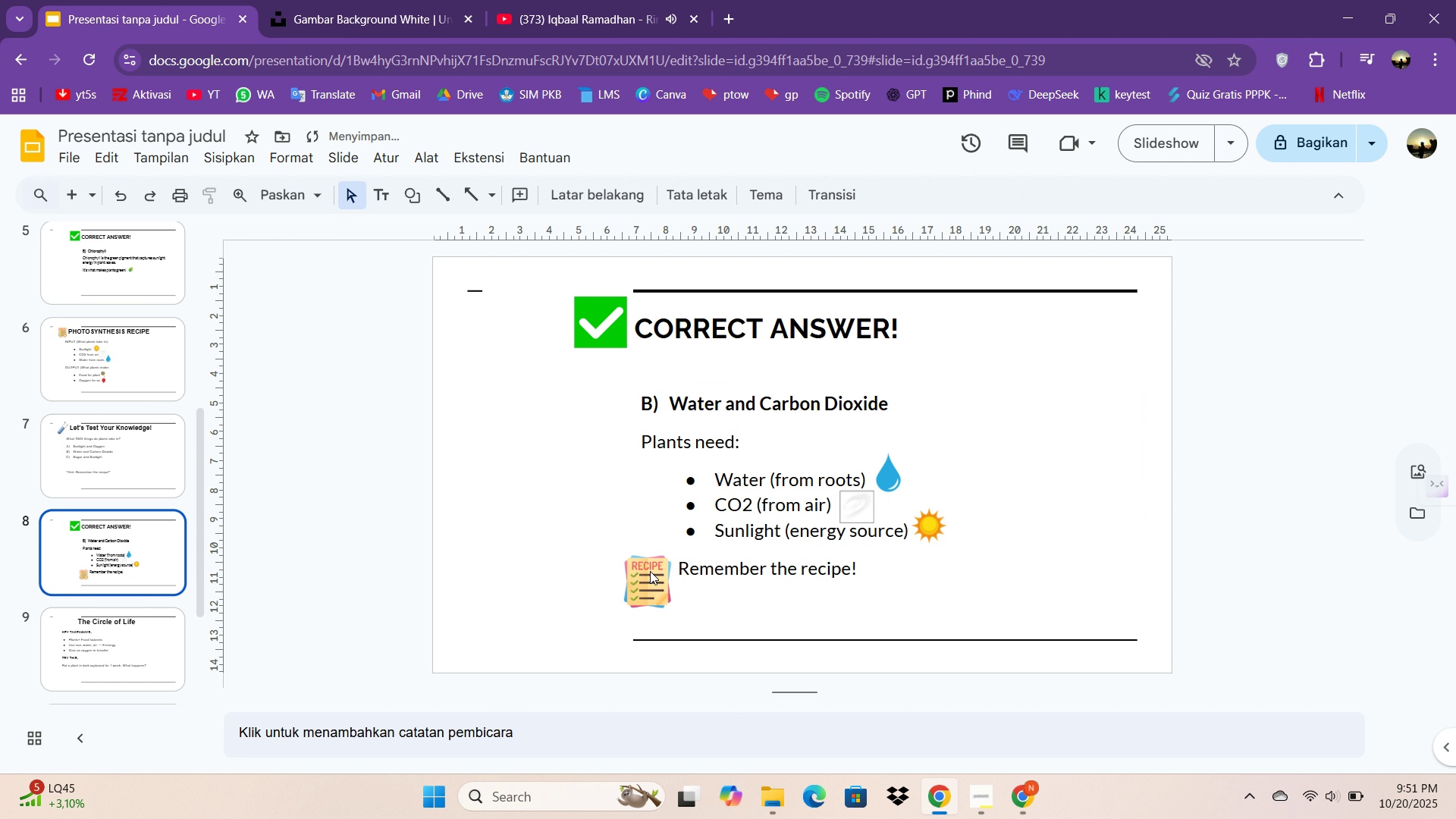 
left_click_drag(start_coordinate=[647, 573], to_coordinate=[651, 573])
 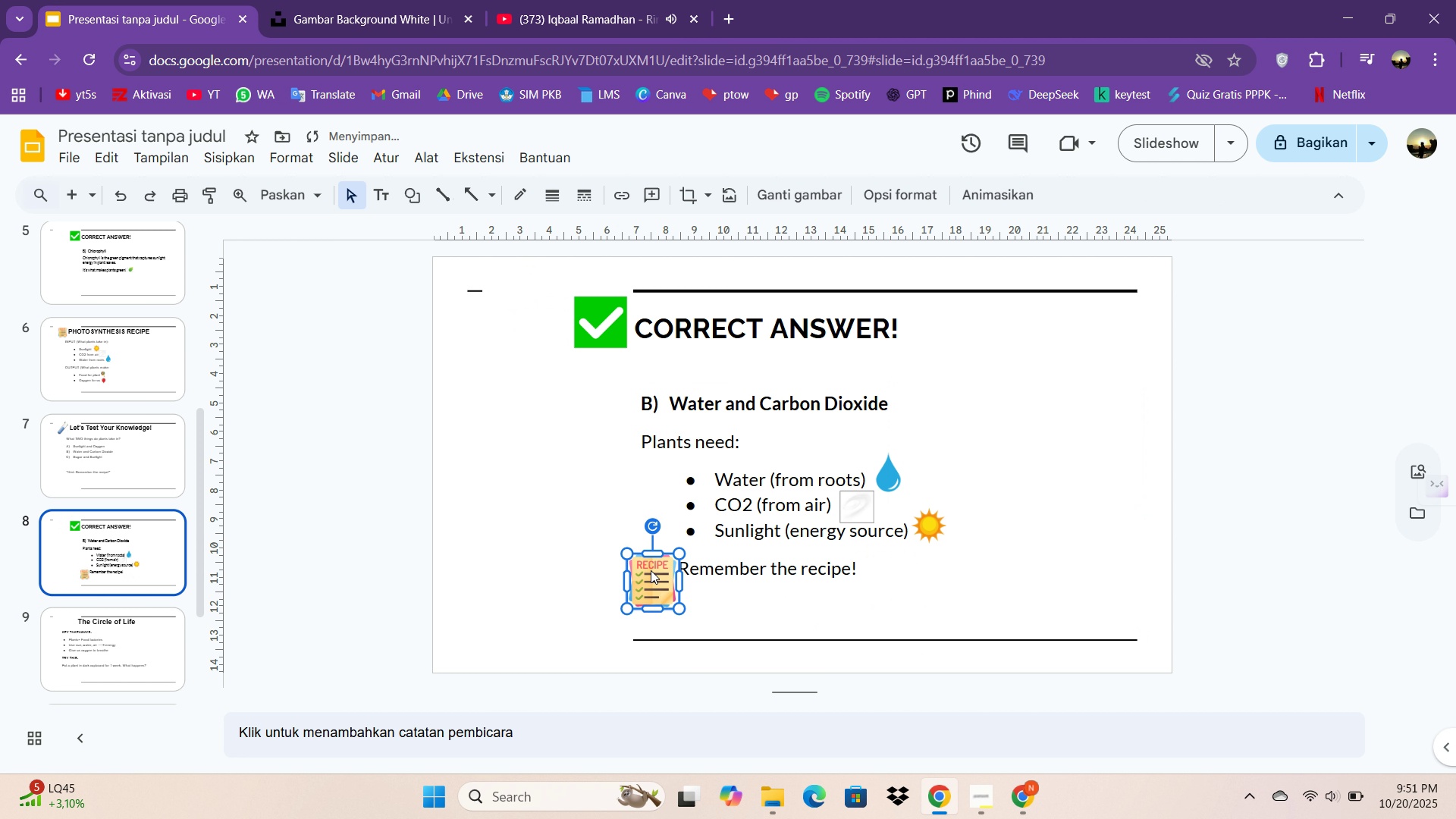 
hold_key(key=ArrowUp, duration=0.71)
 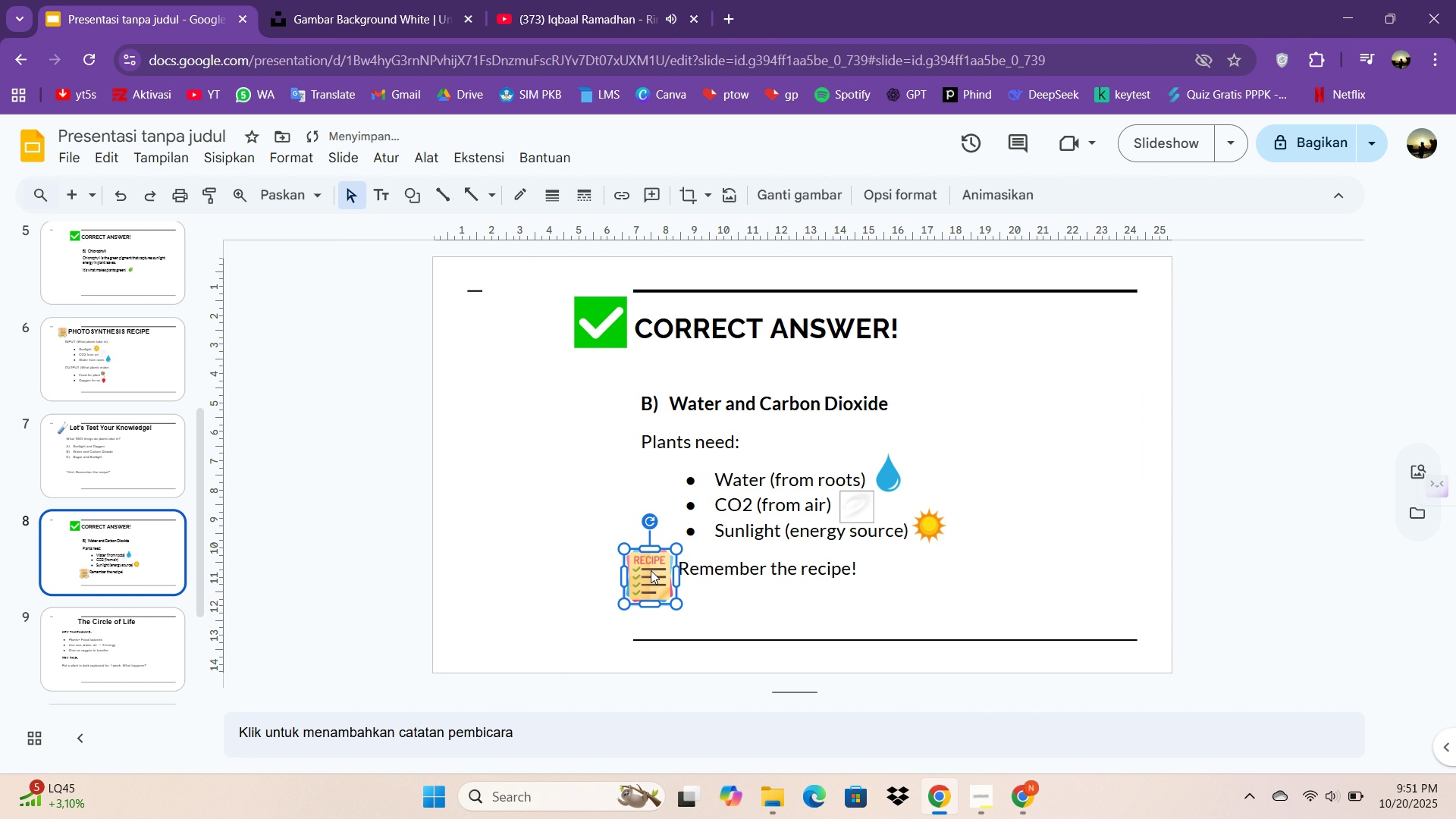 
key(ArrowLeft)
 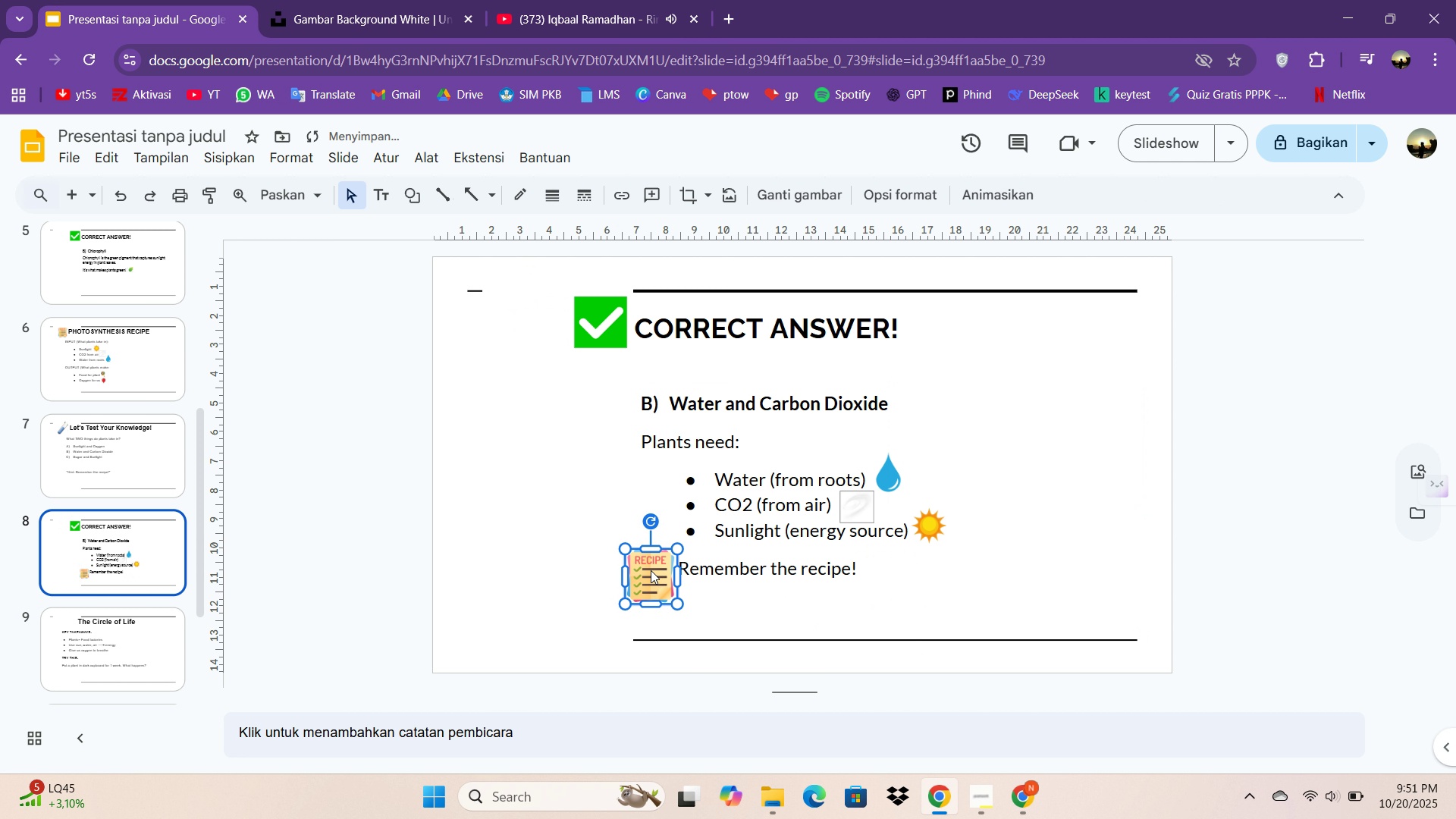 
key(ArrowLeft)
 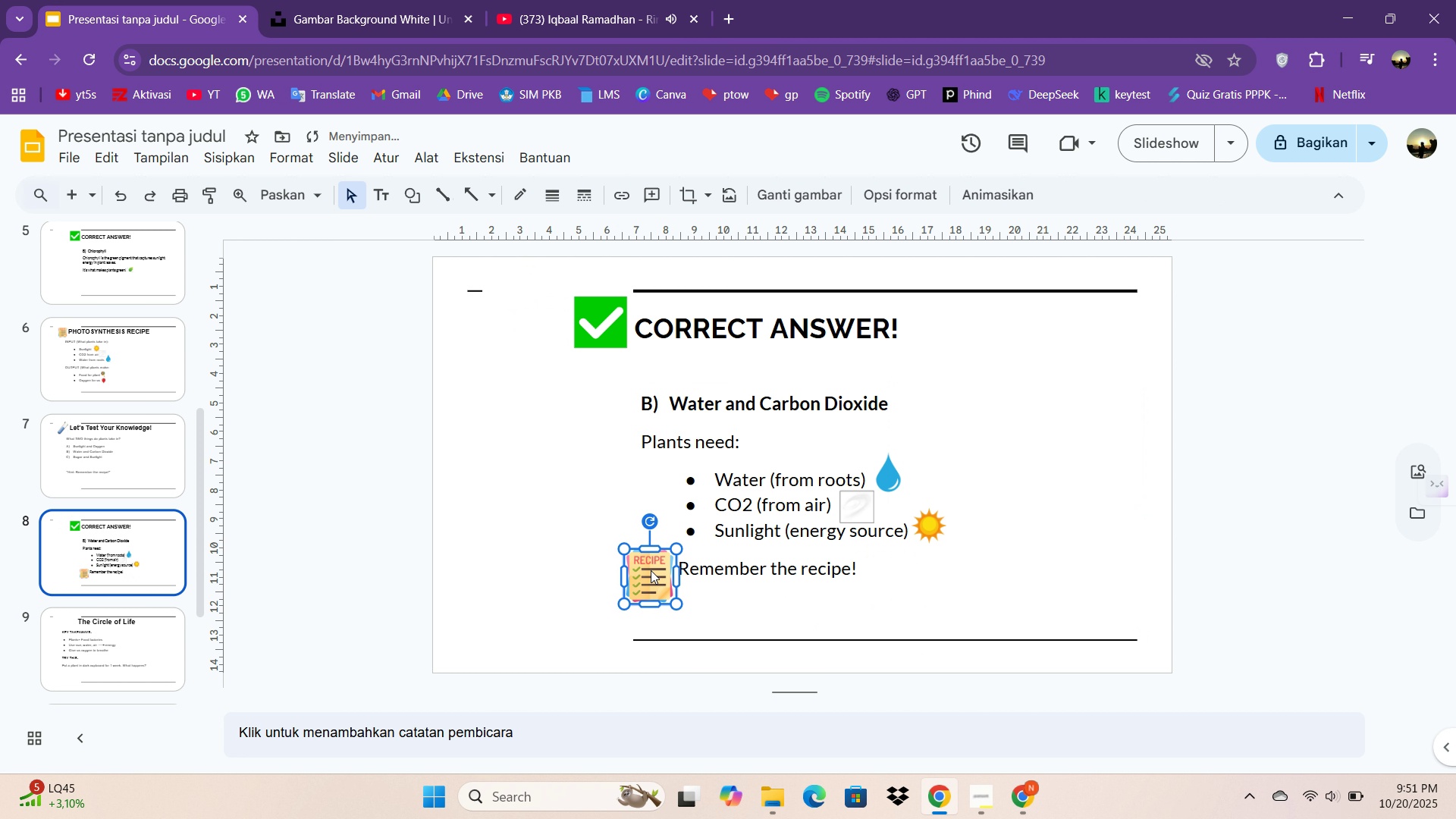 
key(ArrowLeft)
 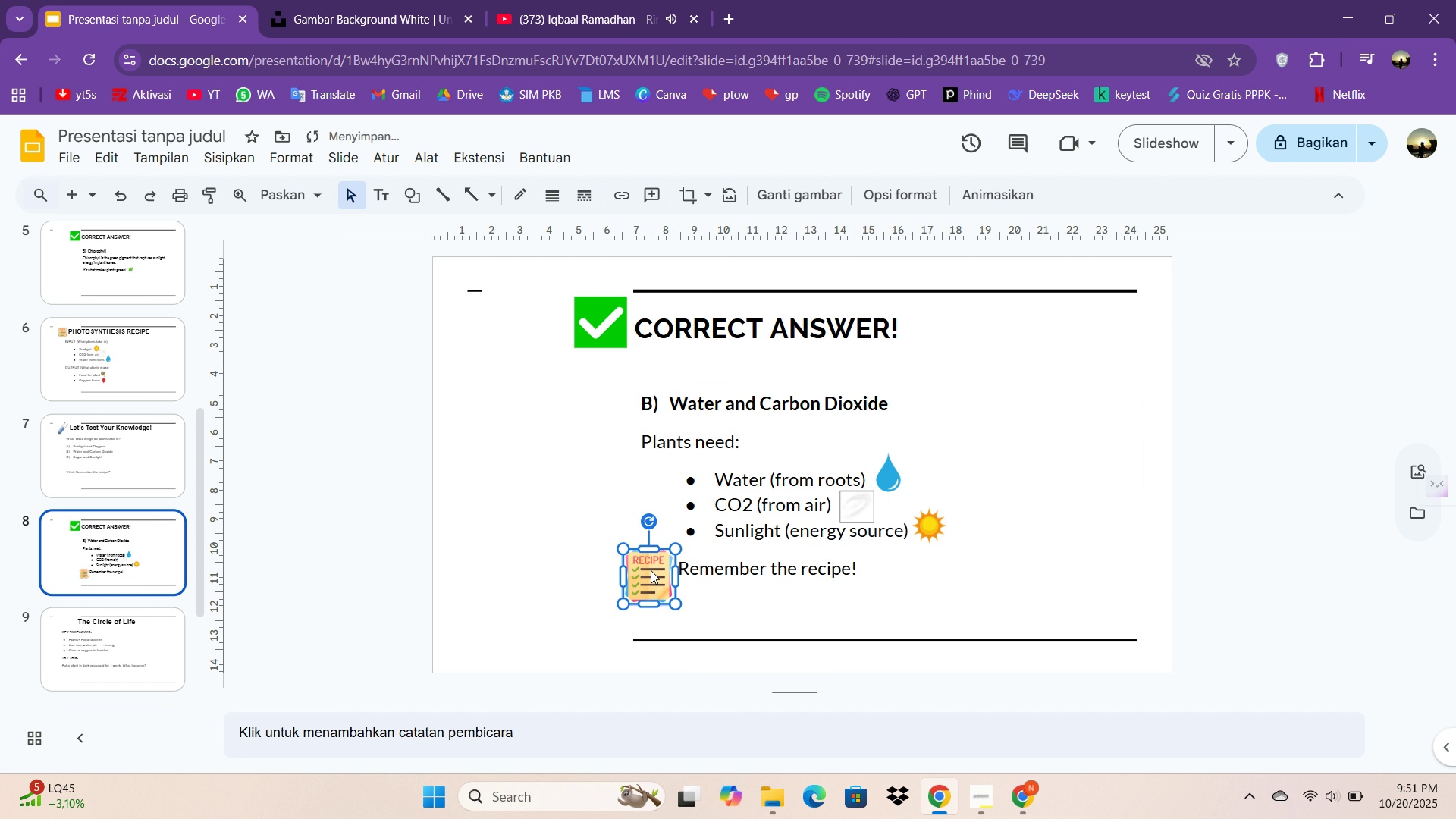 
key(ArrowLeft)
 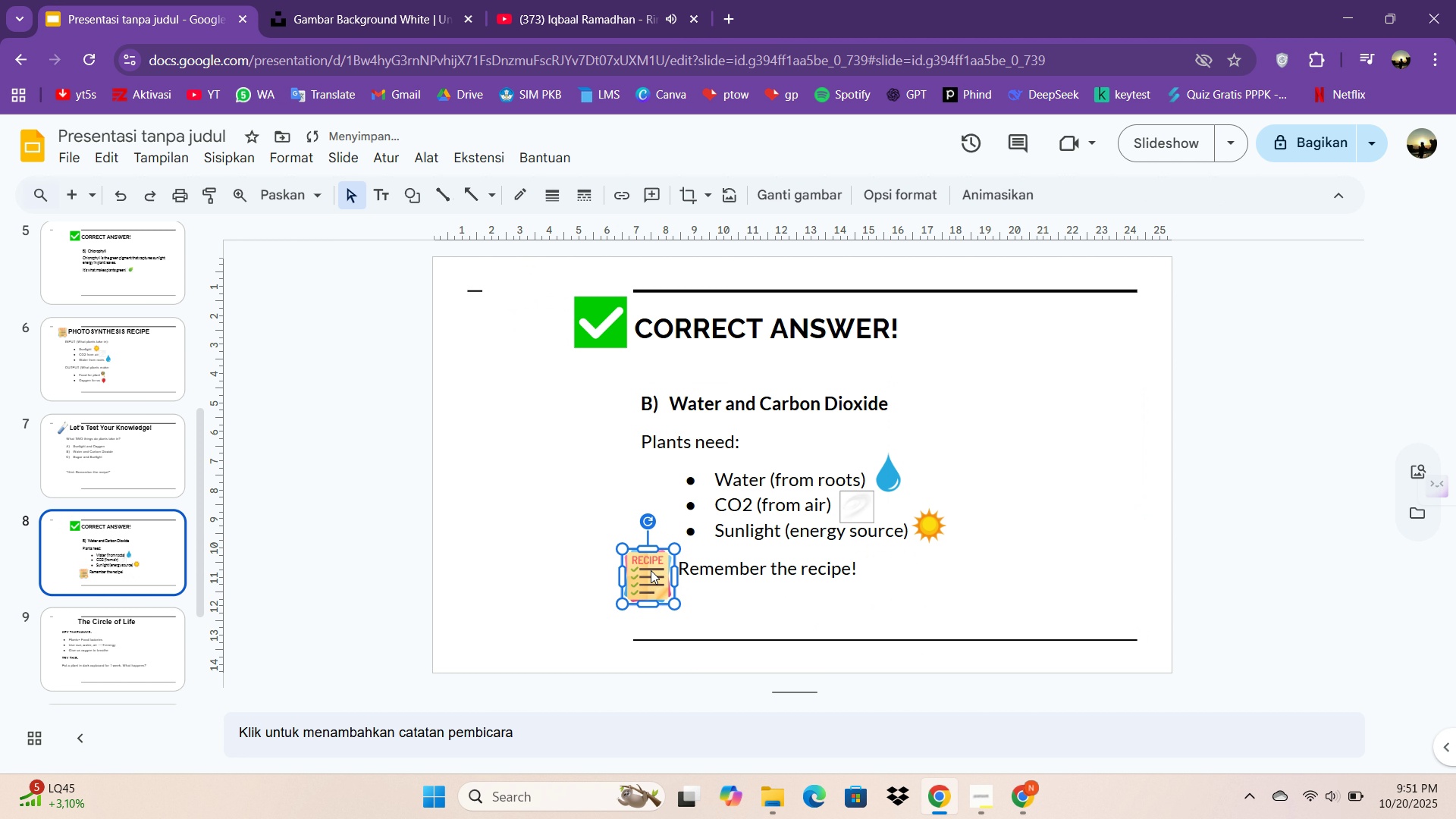 
key(ArrowLeft)
 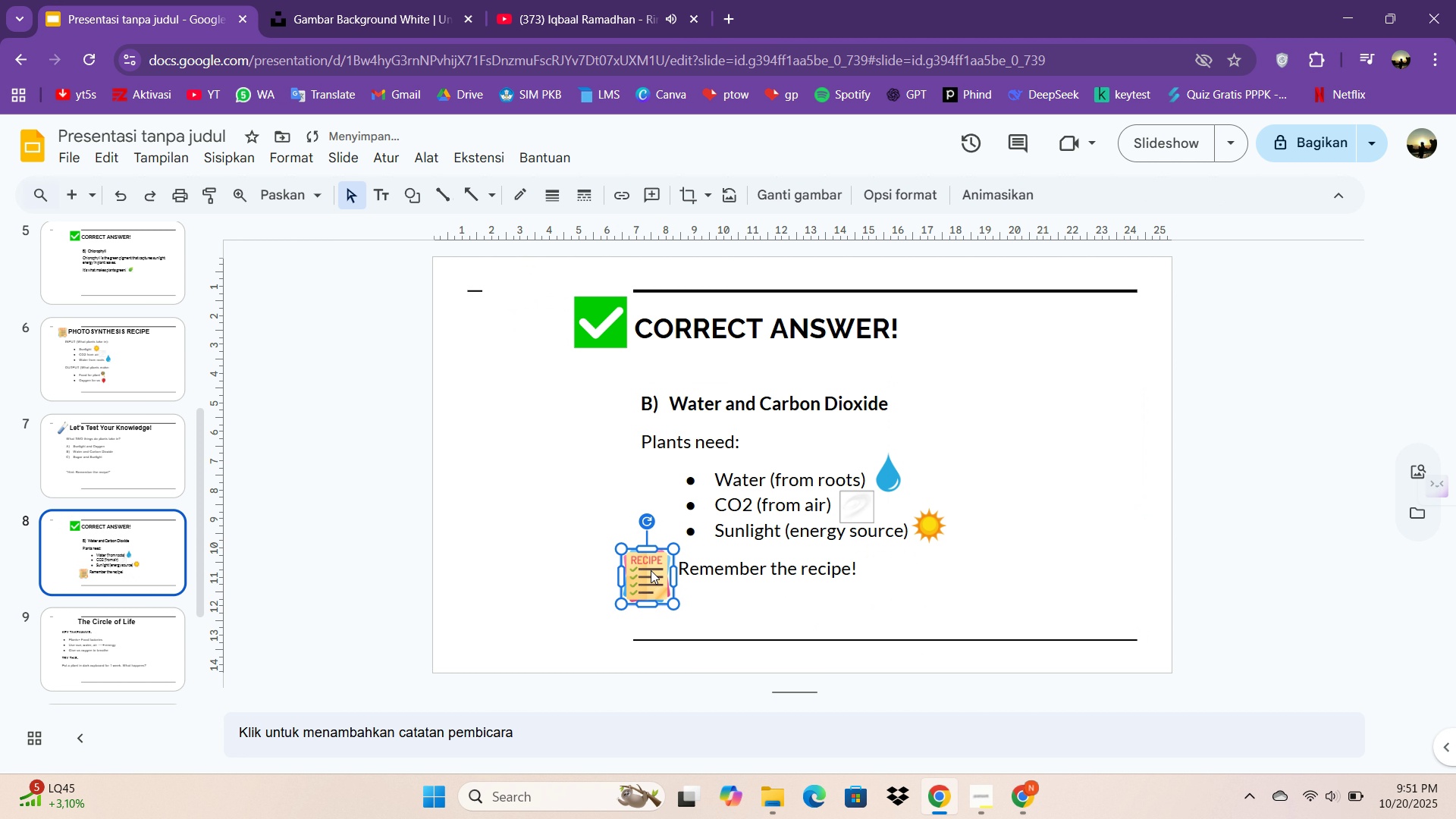 
key(ArrowLeft)
 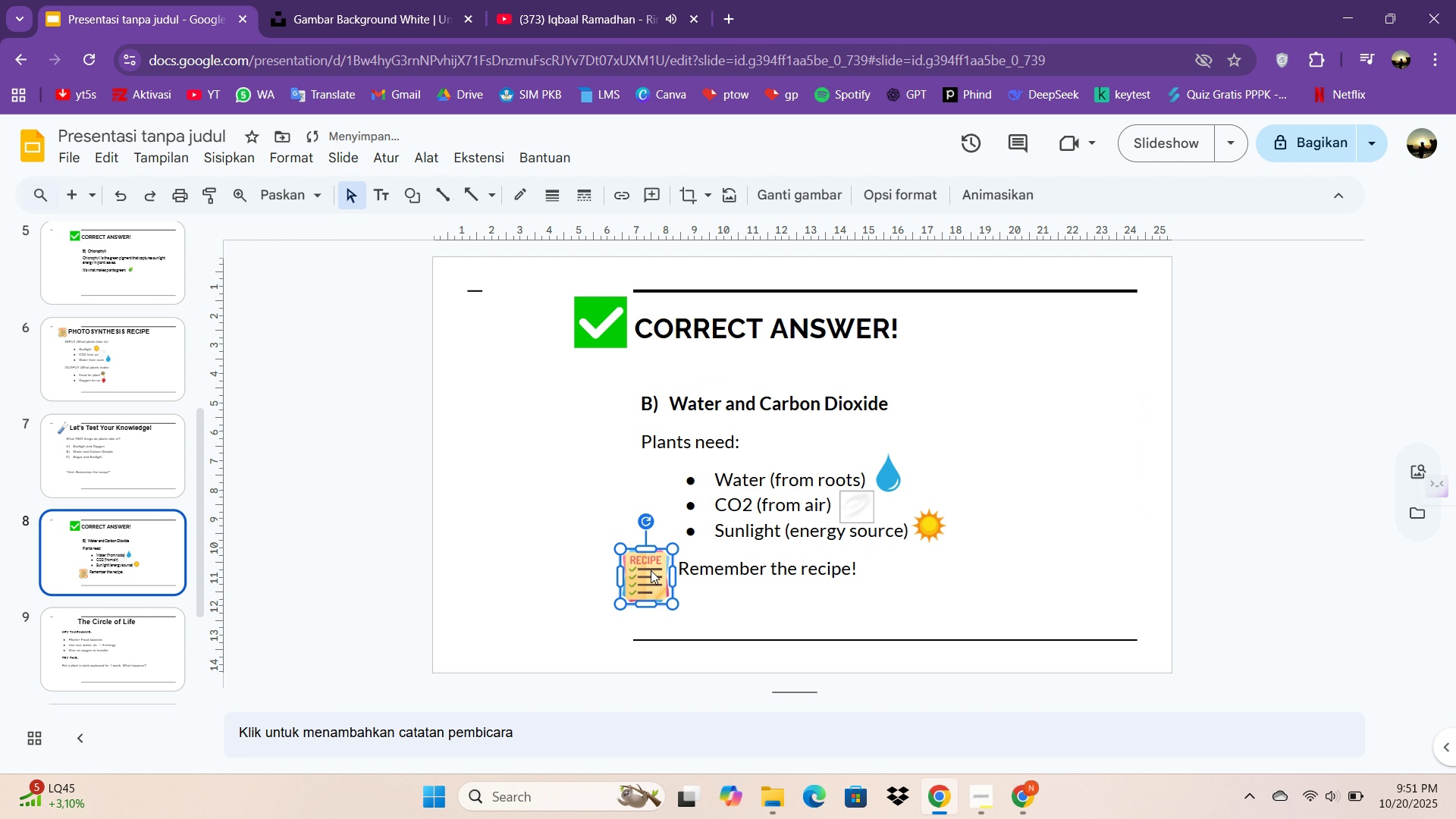 
key(ArrowLeft)
 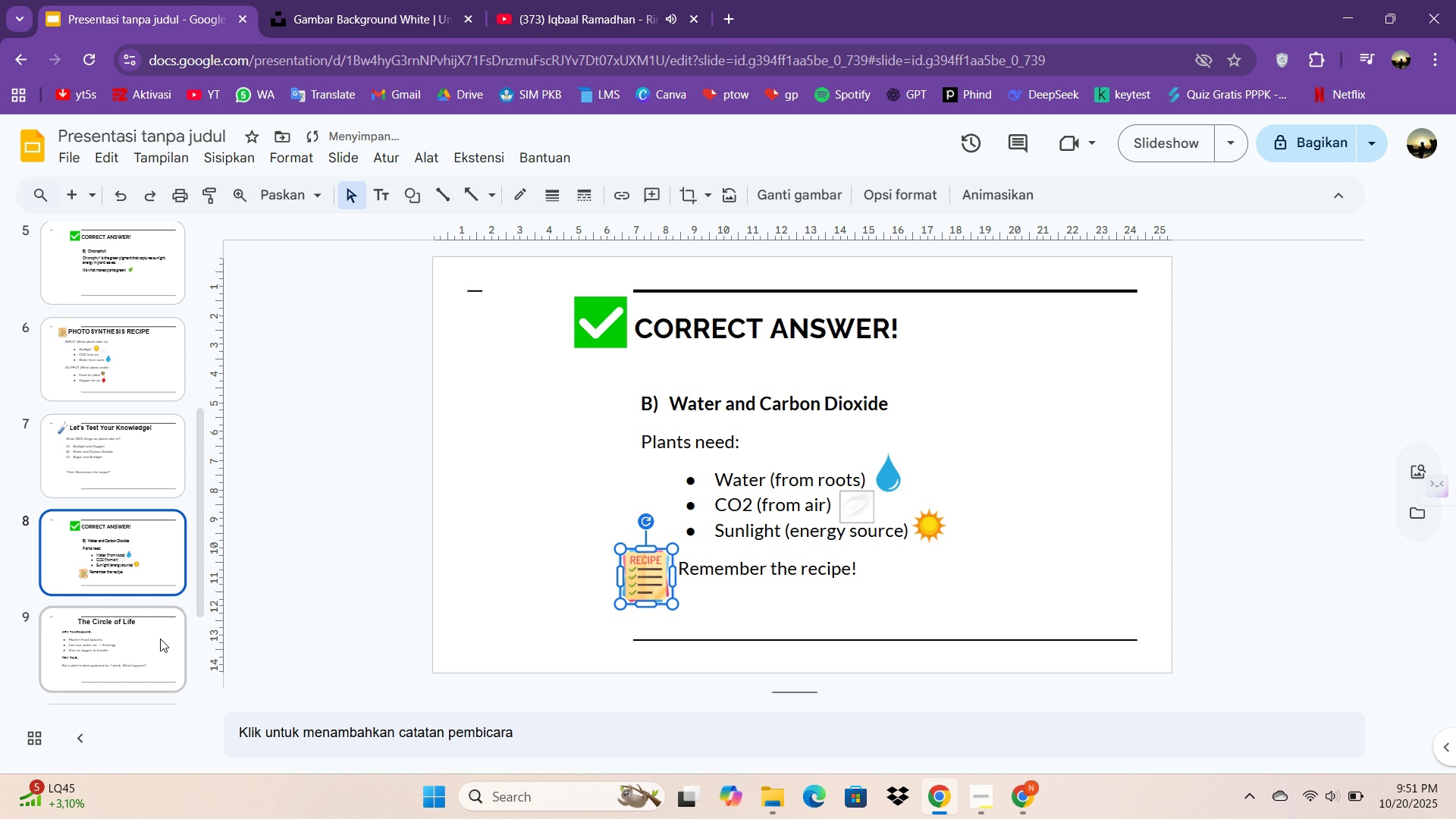 
left_click([105, 639])
 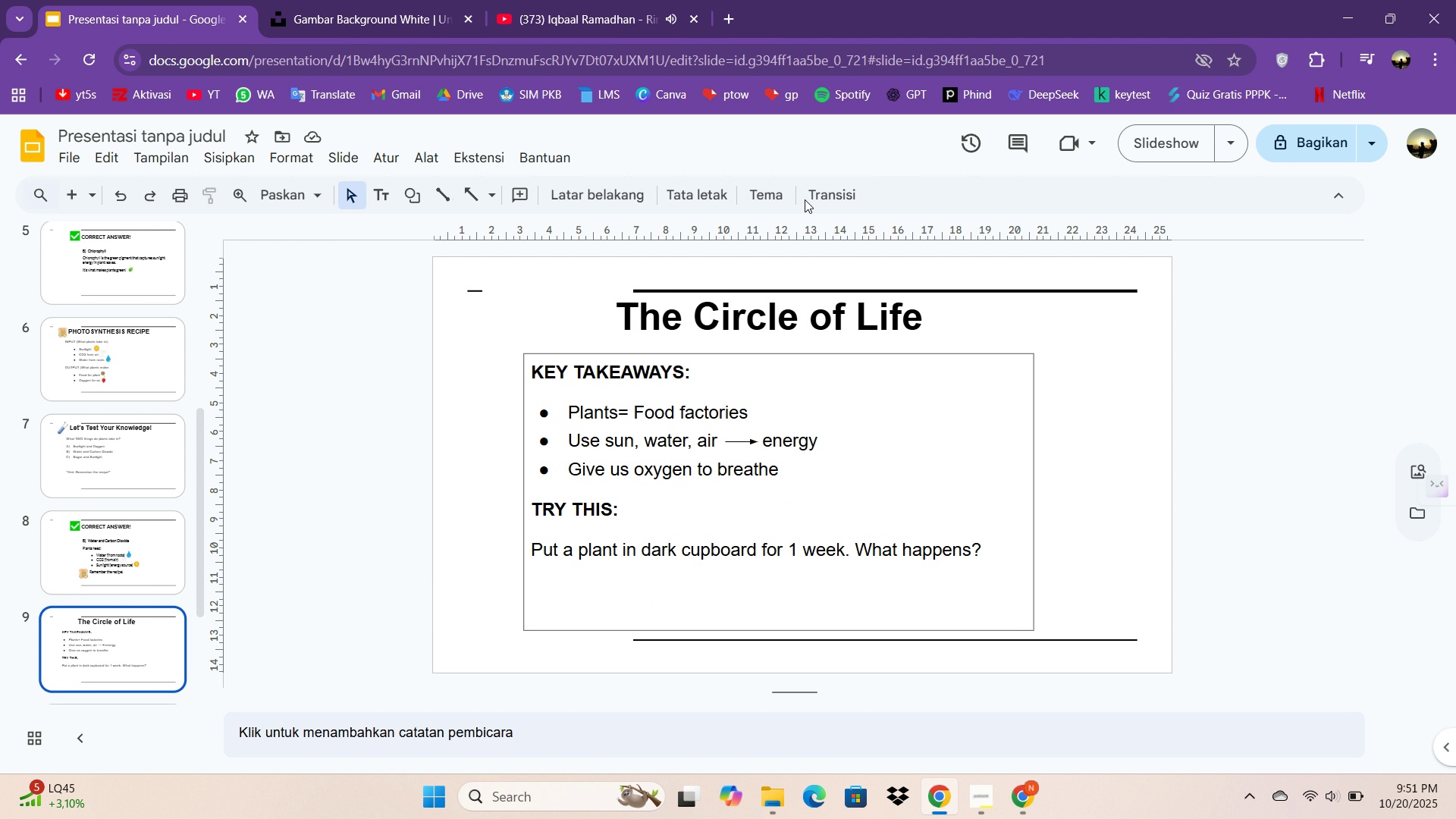 
wait(5.5)
 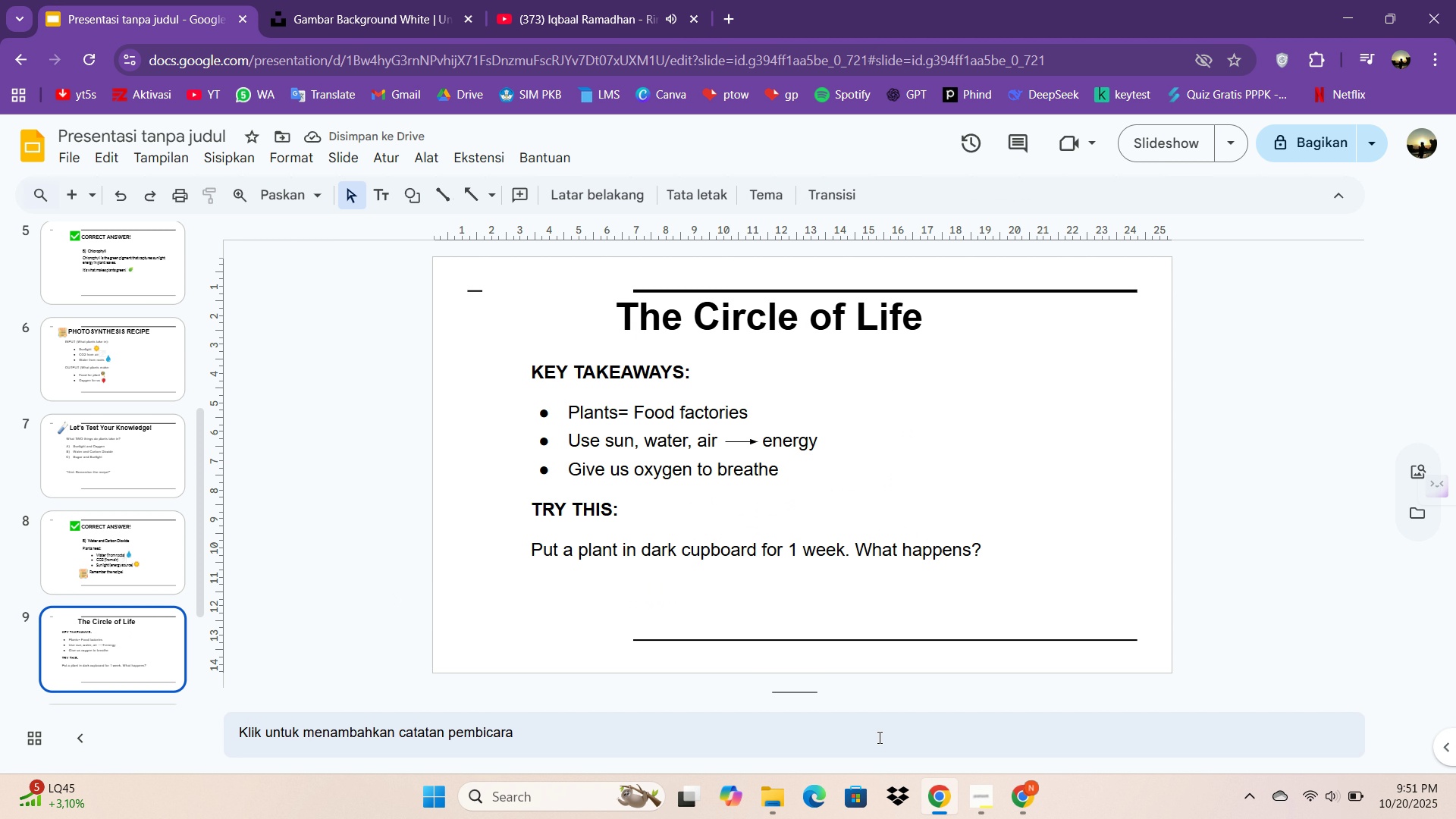 
left_click([1041, 807])
 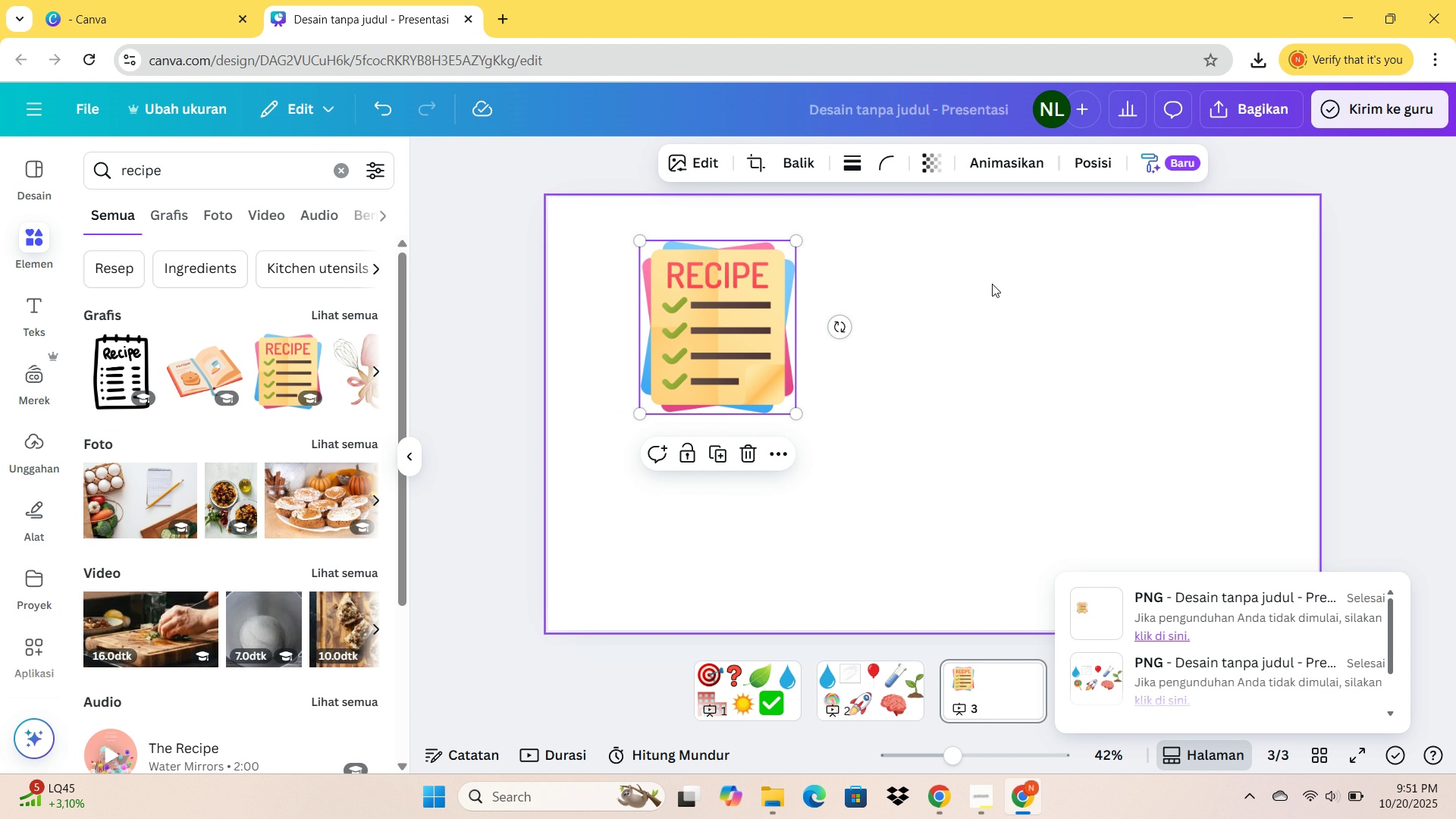 
left_click([992, 284])
 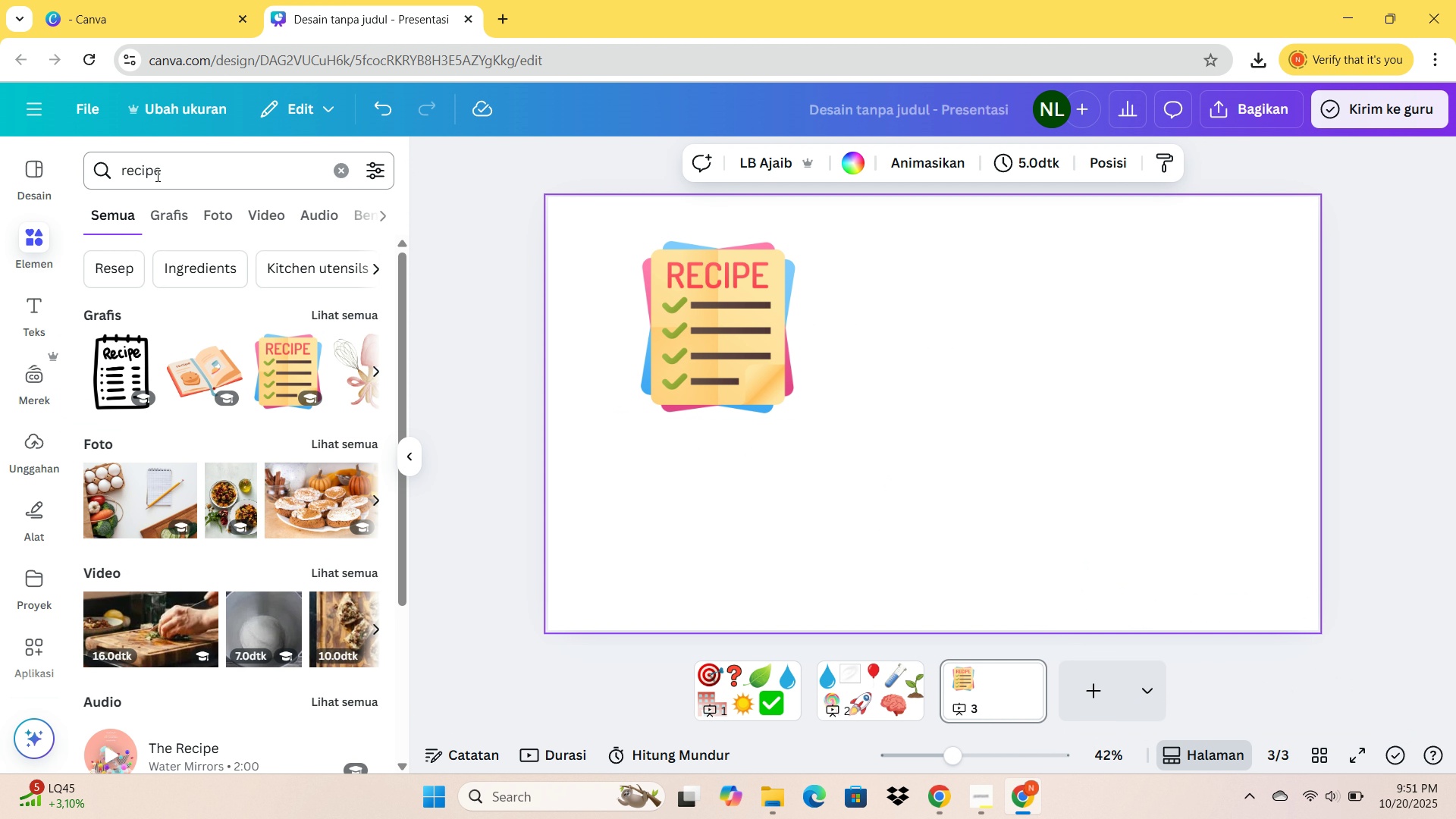 
left_click_drag(start_coordinate=[178, 166], to_coordinate=[55, 168])
 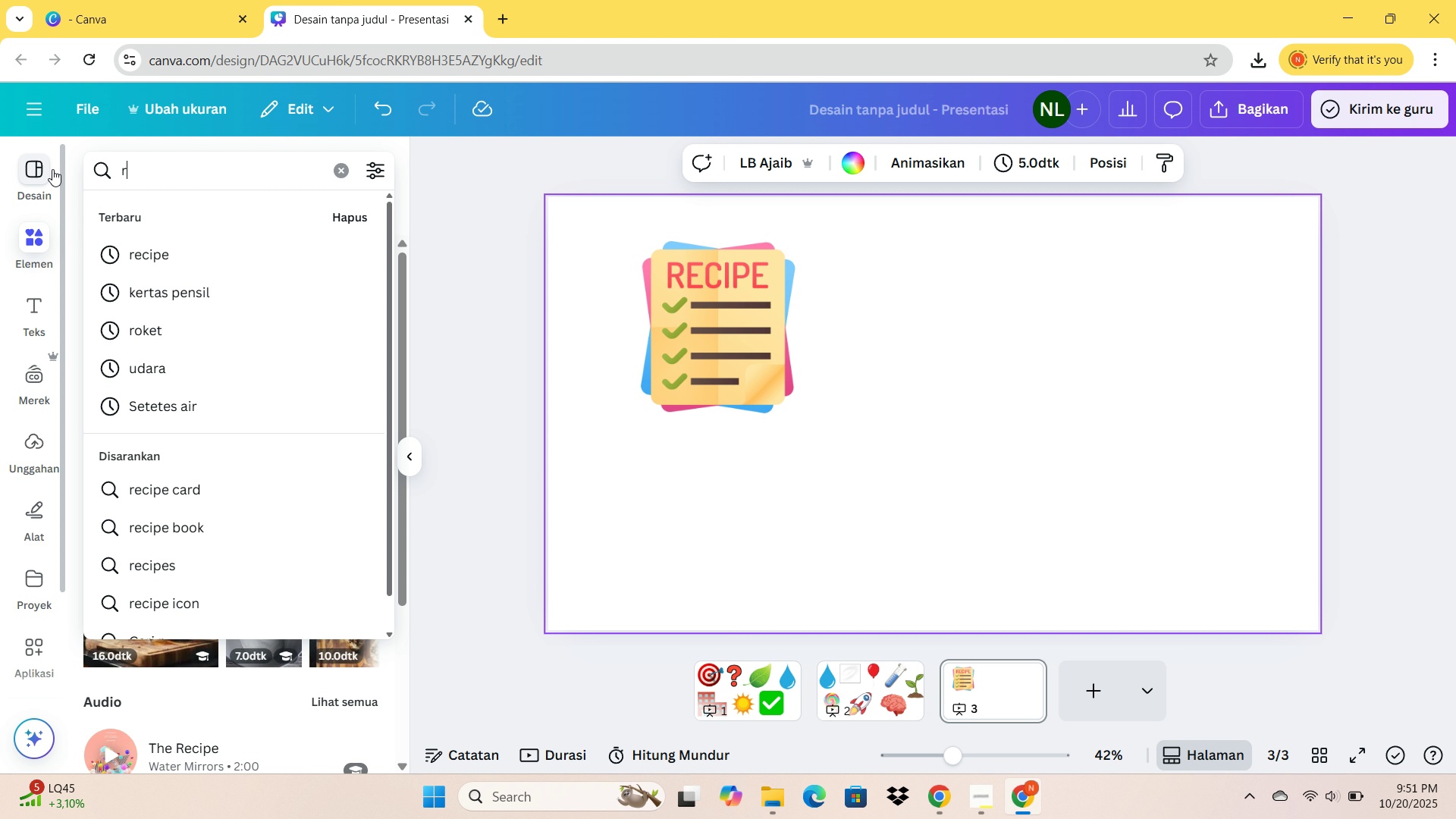 
type(refresh)
 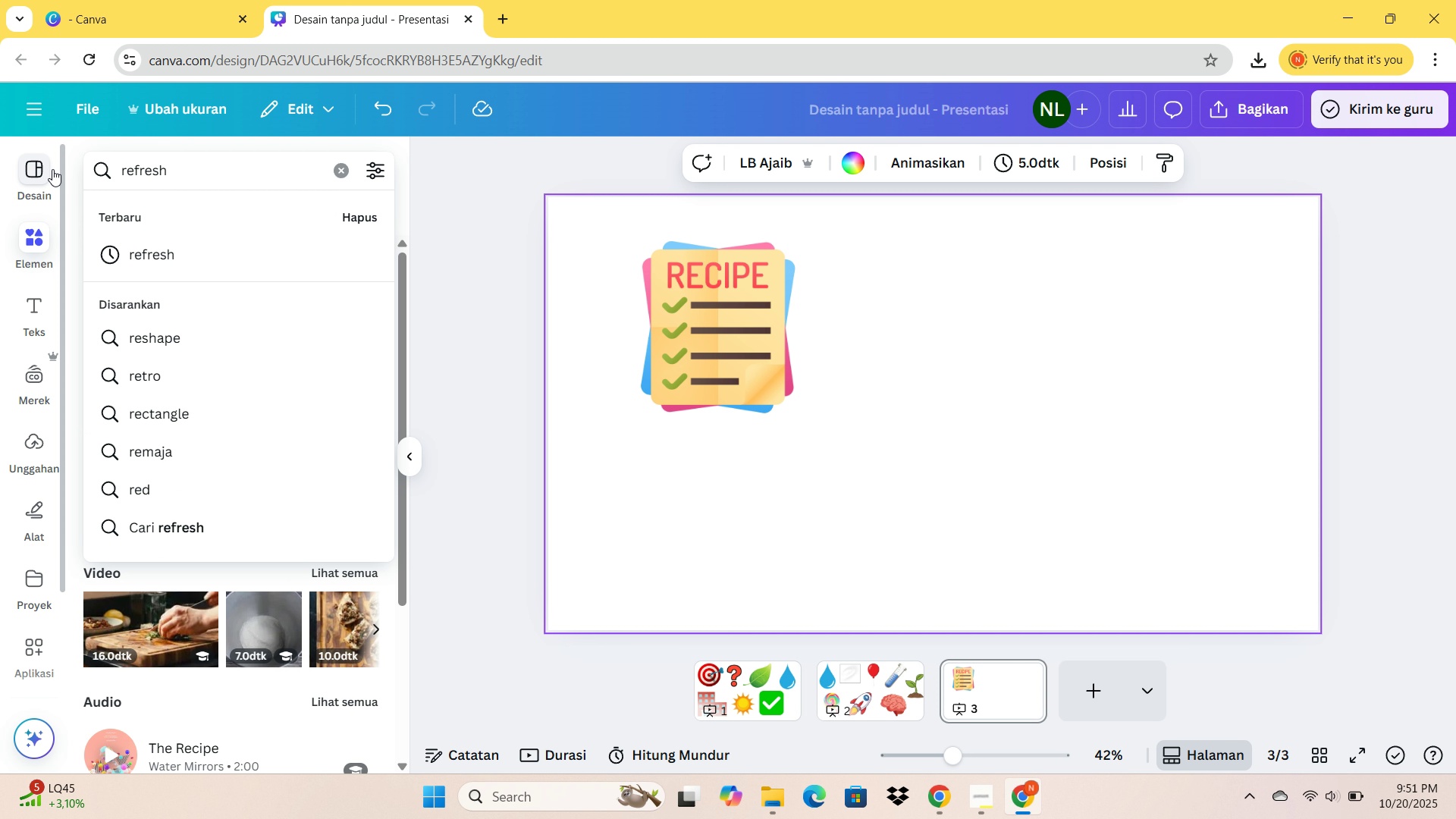 
key(Enter)
 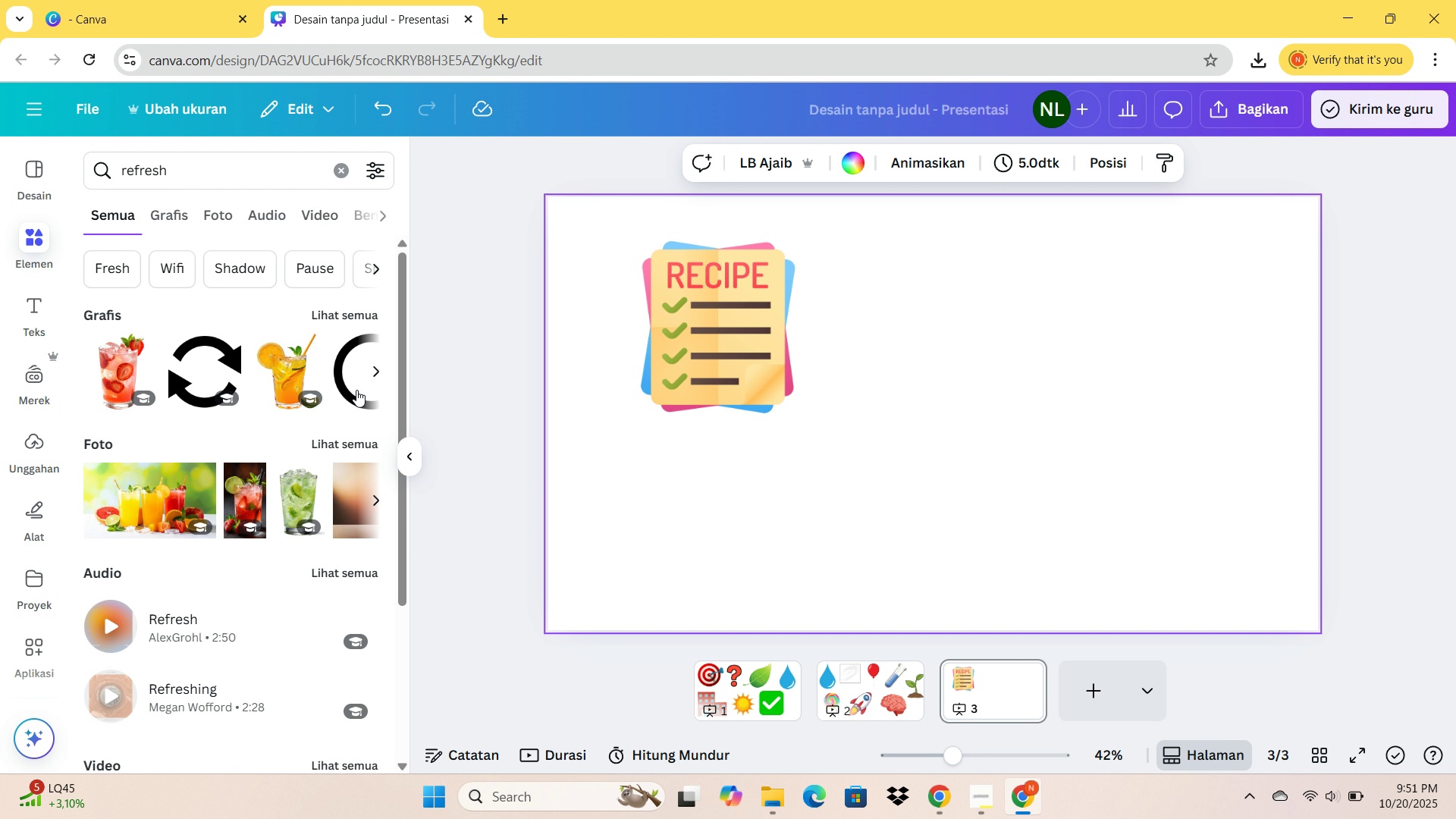 
left_click([347, 312])
 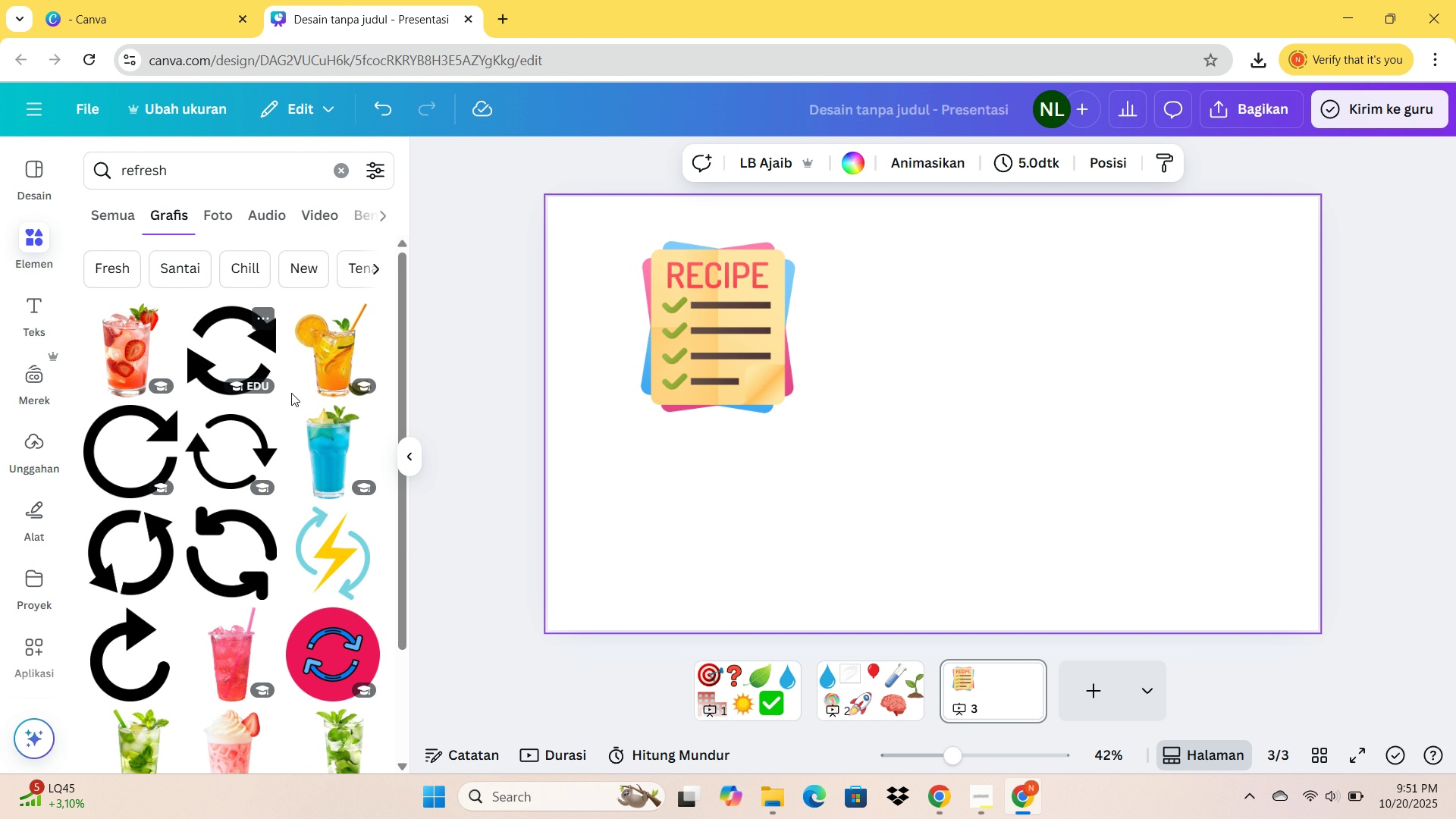 
scroll: coordinate [337, 485], scroll_direction: down, amount: 8.0
 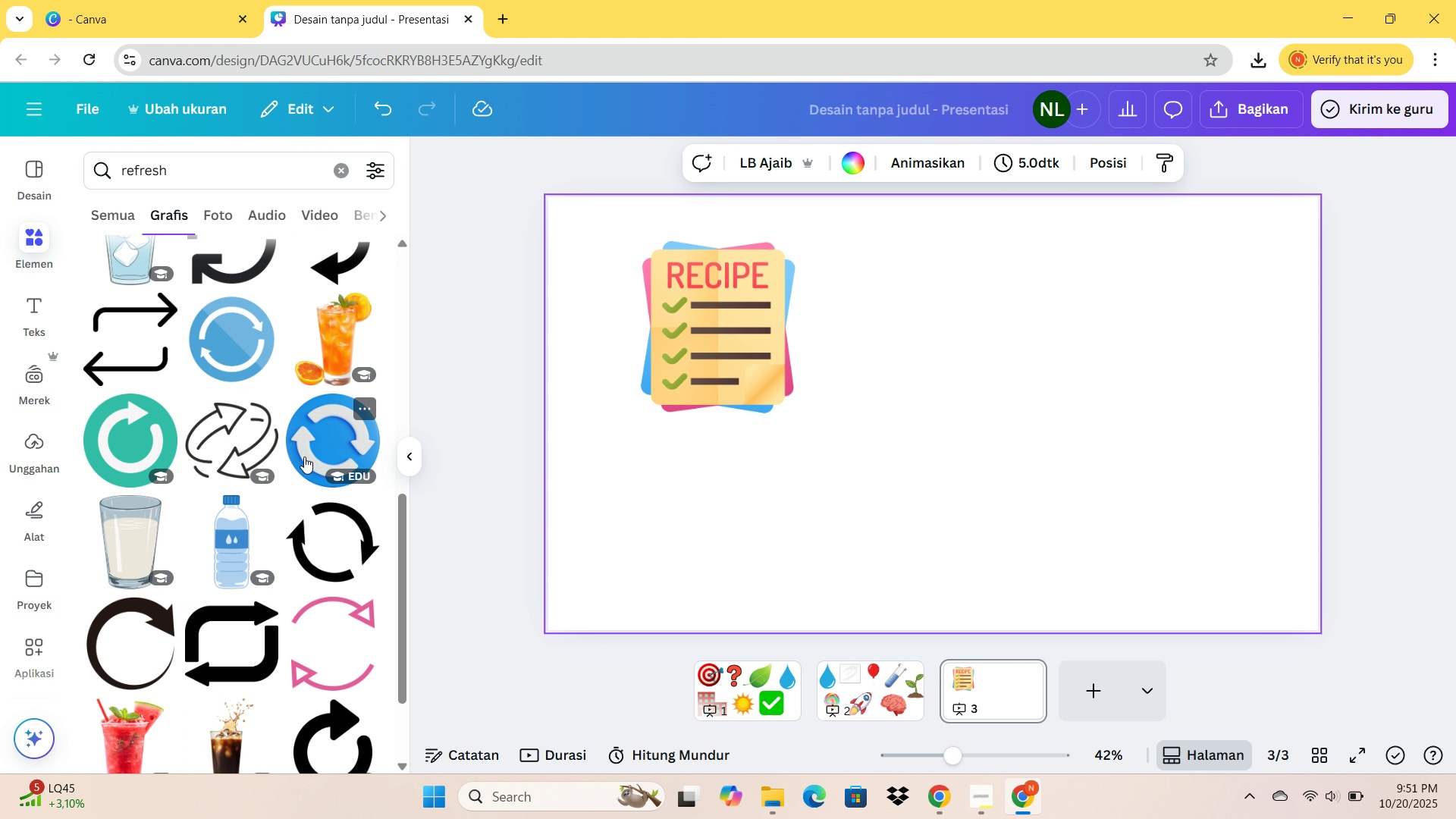 
left_click([304, 457])
 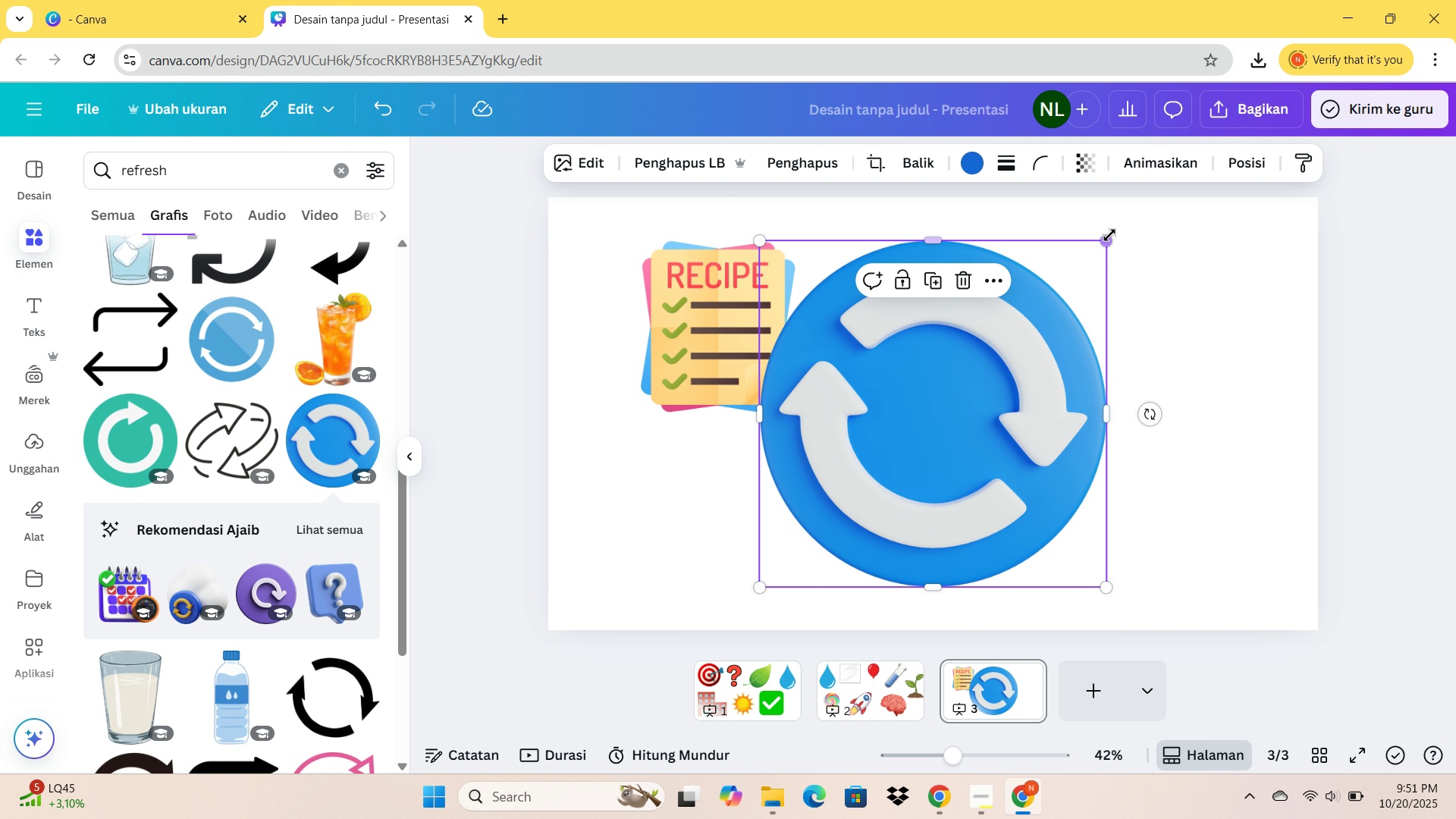 
left_click_drag(start_coordinate=[1111, 238], to_coordinate=[973, 395])
 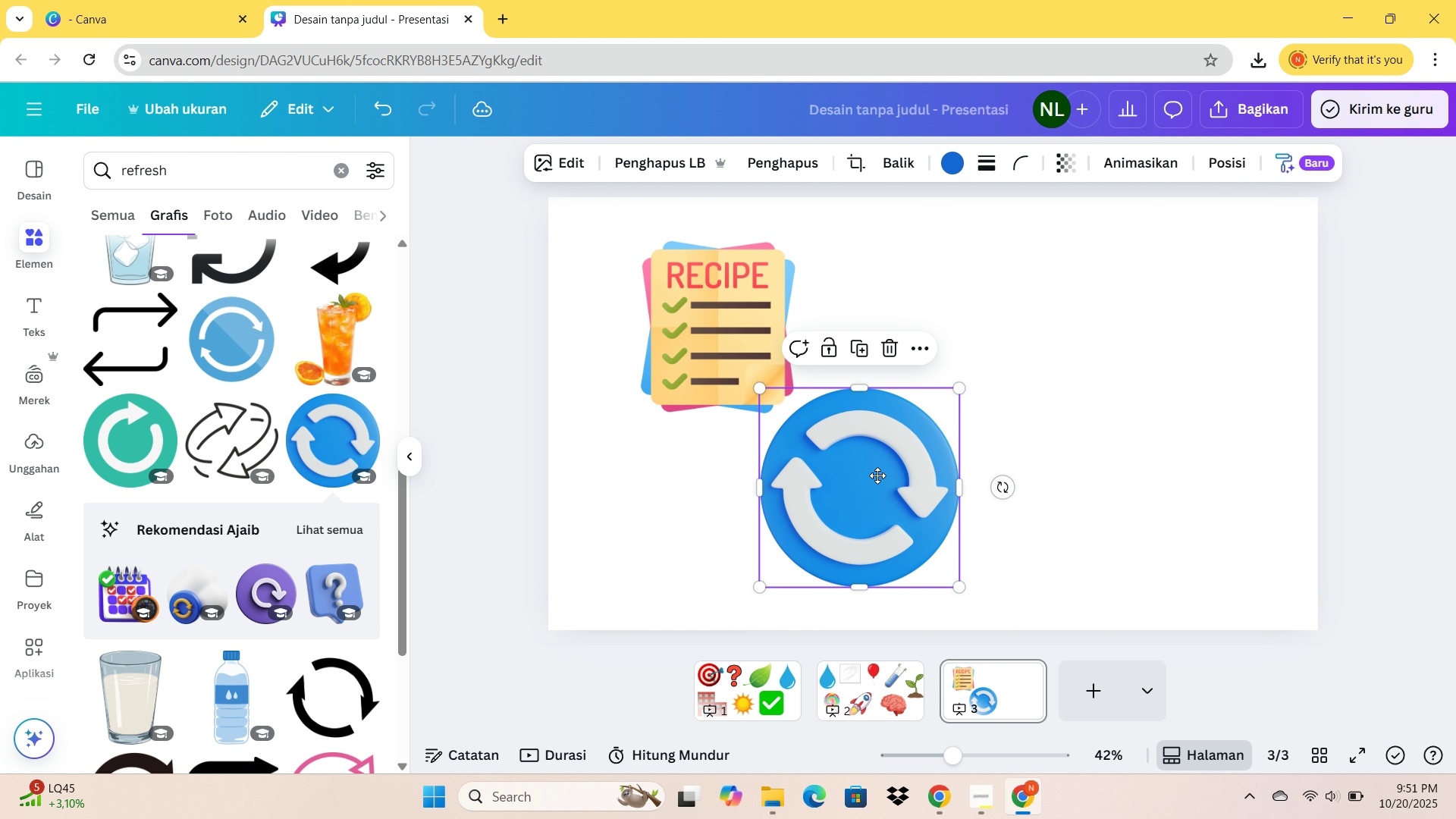 
left_click_drag(start_coordinate=[868, 525], to_coordinate=[940, 369])
 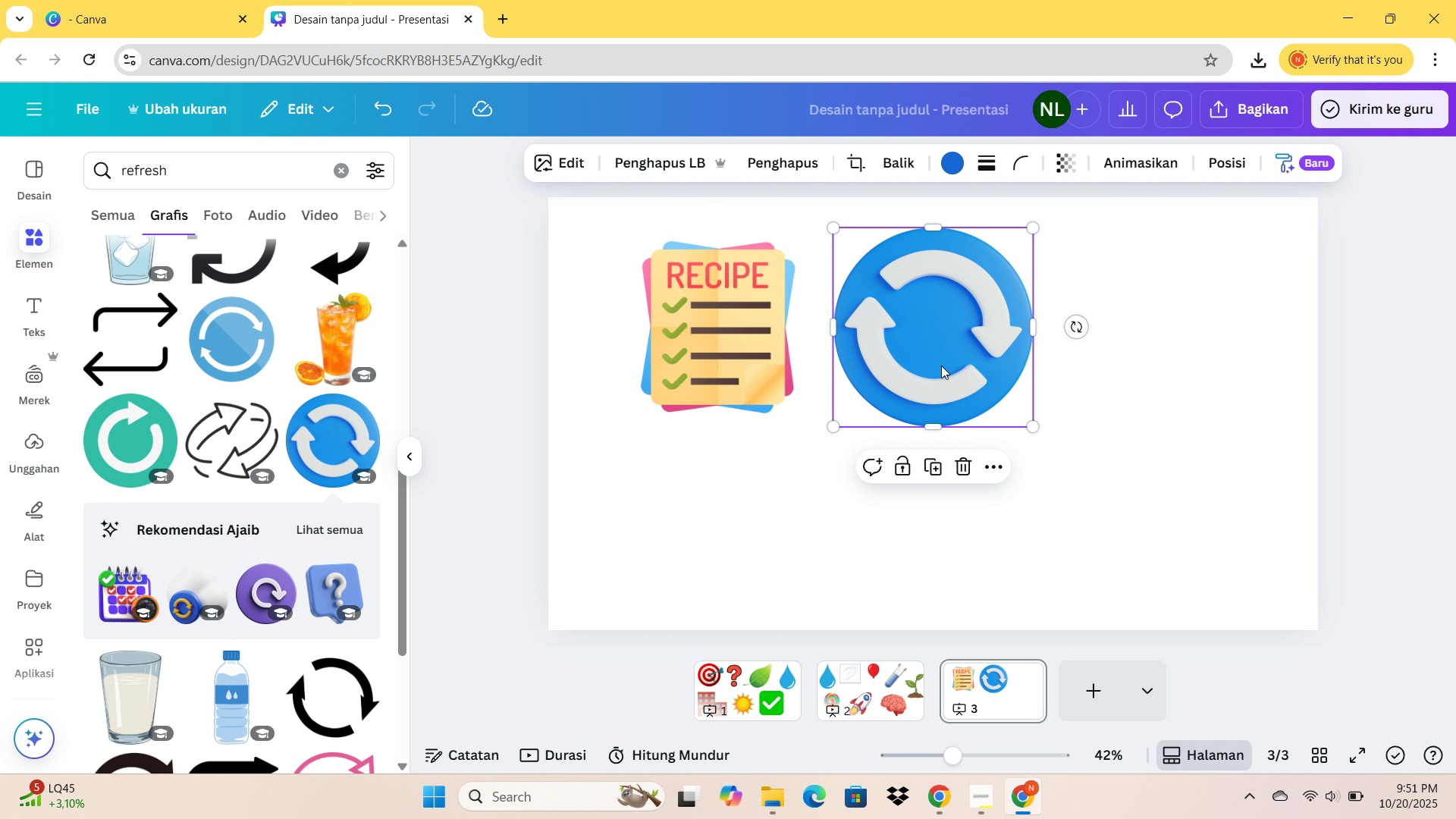 
left_click_drag(start_coordinate=[940, 369], to_coordinate=[941, 366])
 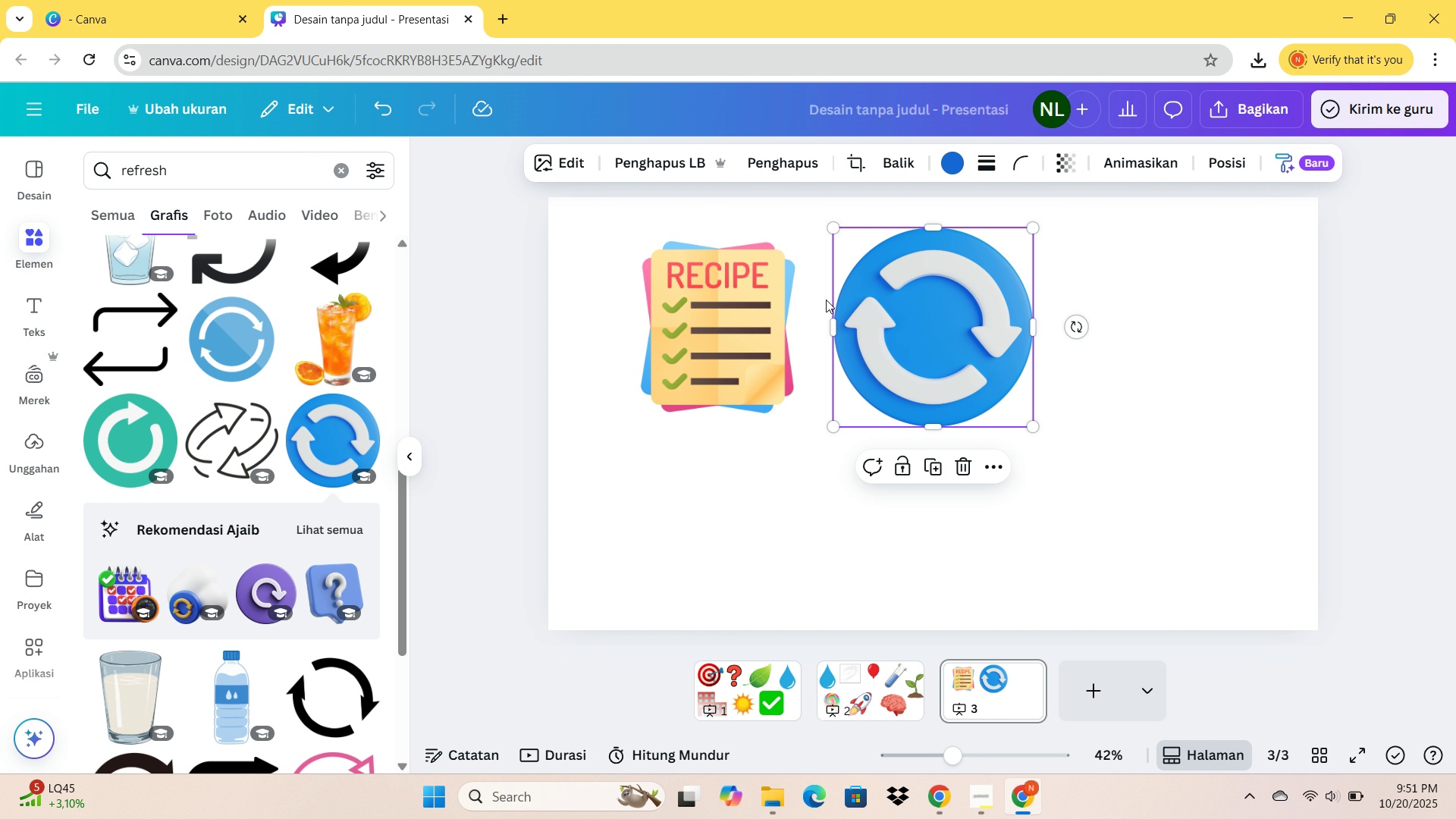 
left_click_drag(start_coordinate=[180, 173], to_coordinate=[106, 182])
 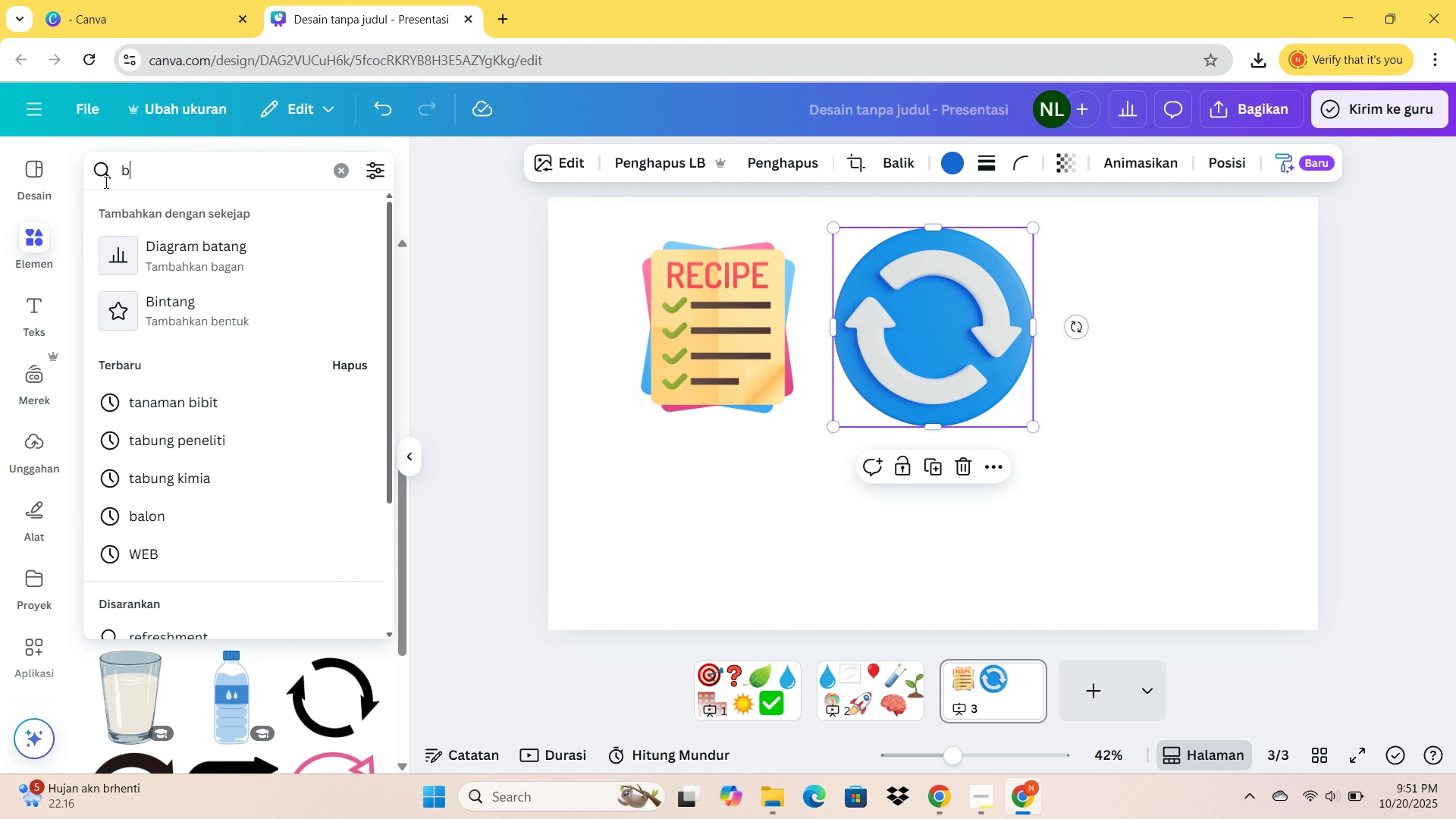 
type(bica)
key(Backspace)
key(Backspace)
key(Backspace)
type(=bubel)
key(Backspace)
key(Backspace)
type(buble)
 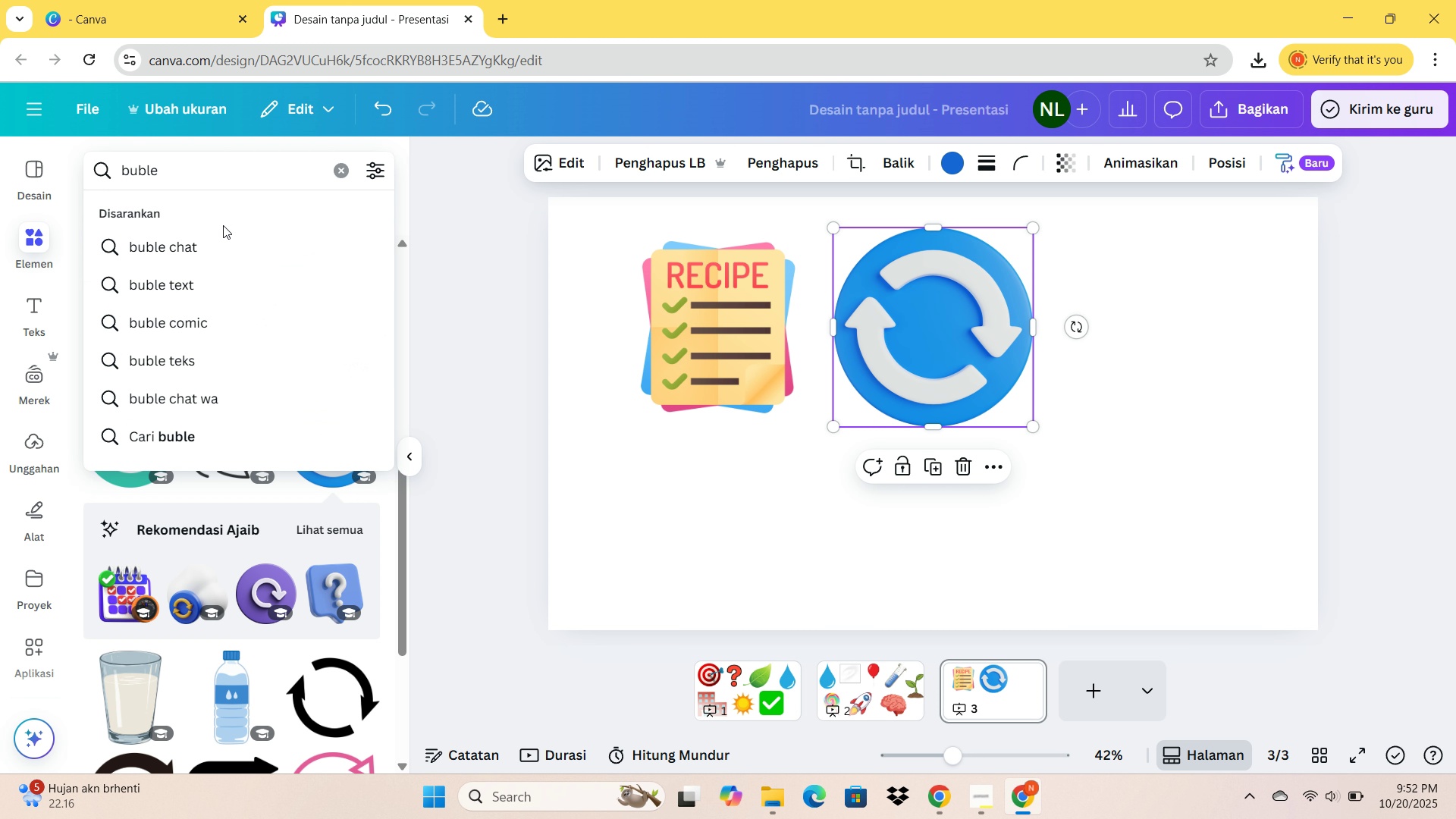 
left_click([261, 245])
 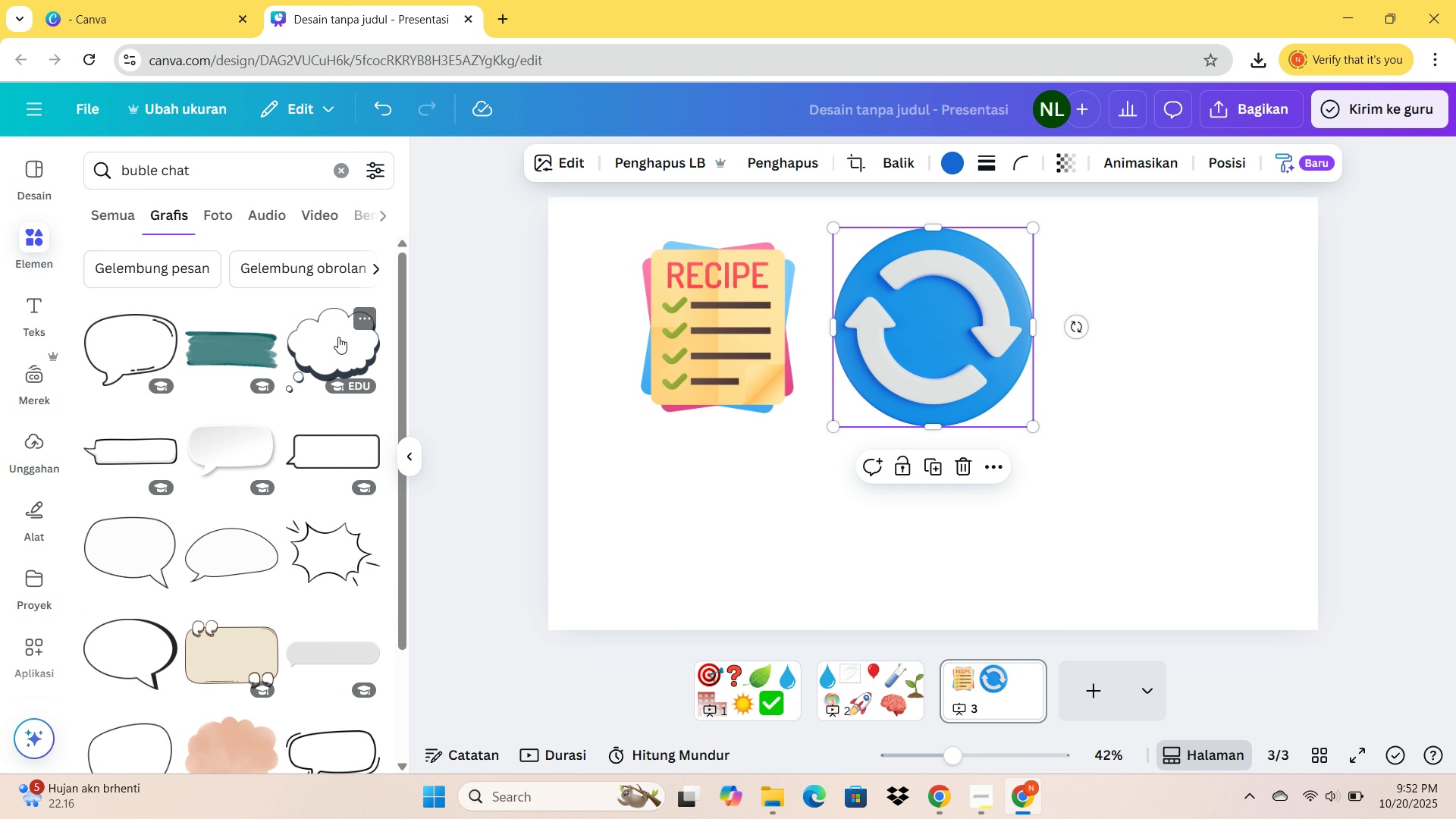 
left_click([338, 337])
 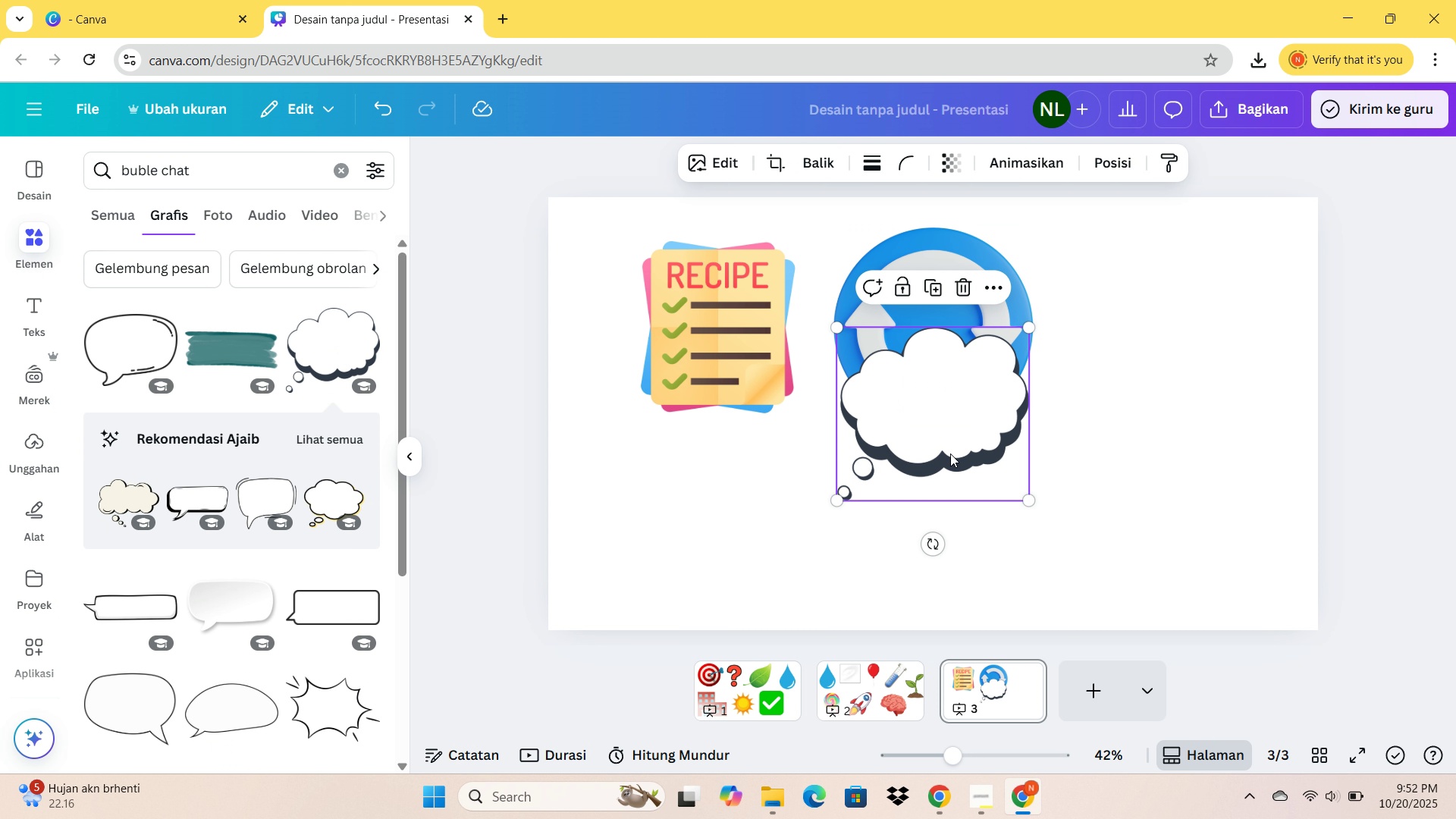 
left_click_drag(start_coordinate=[952, 451], to_coordinate=[1197, 352])
 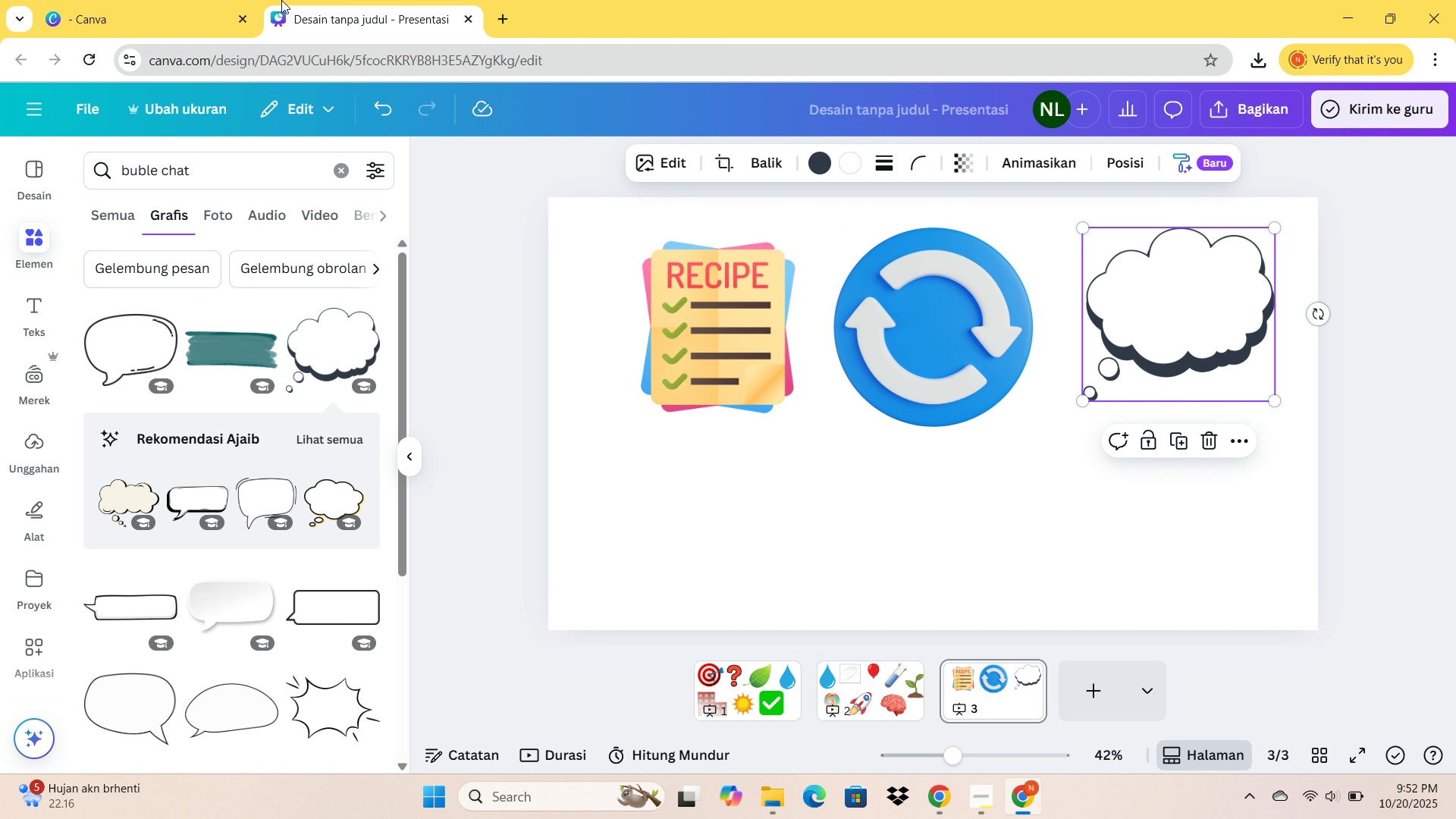 
wait(5.87)
 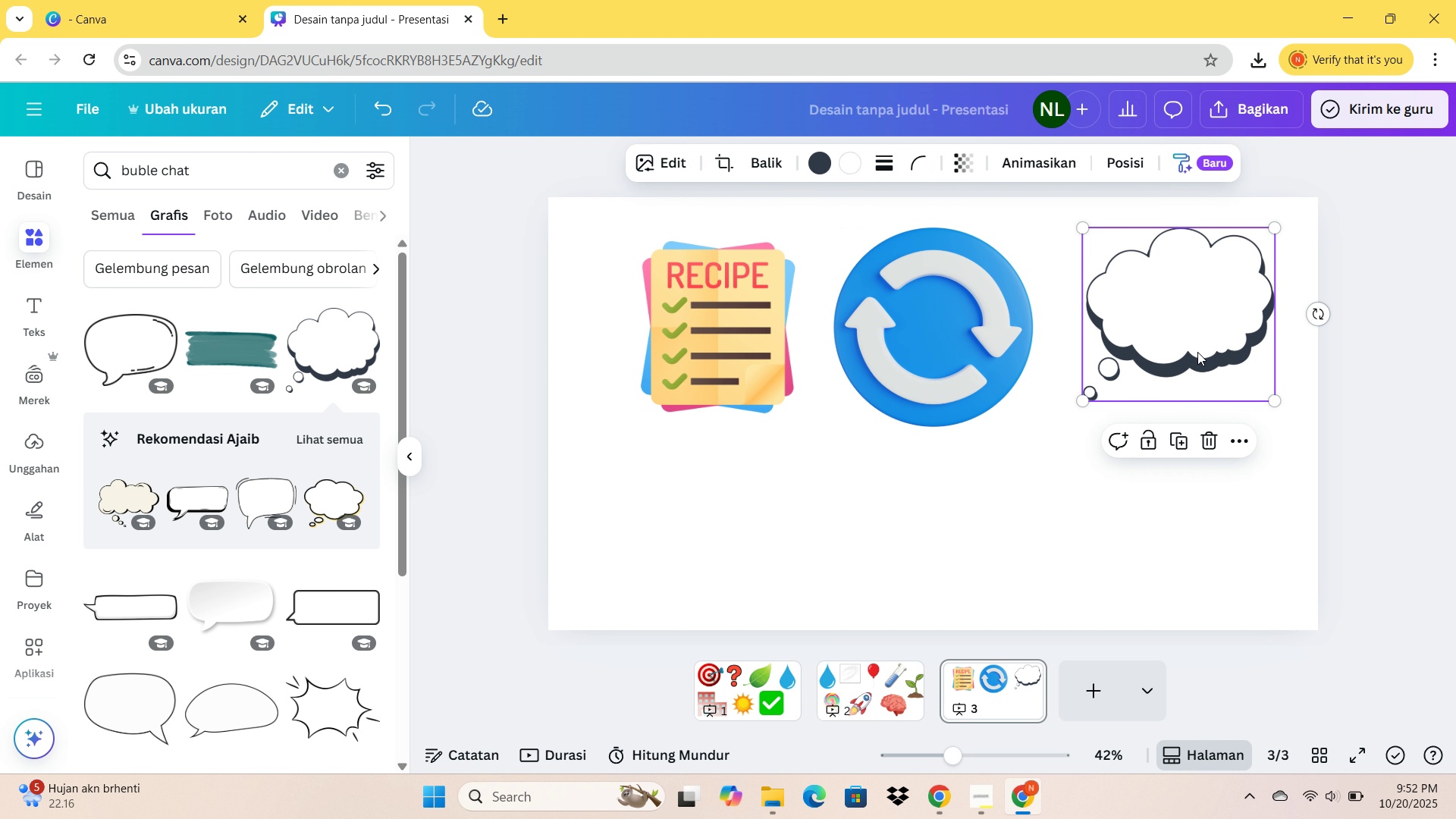 
left_click_drag(start_coordinate=[236, 159], to_coordinate=[99, 176])
 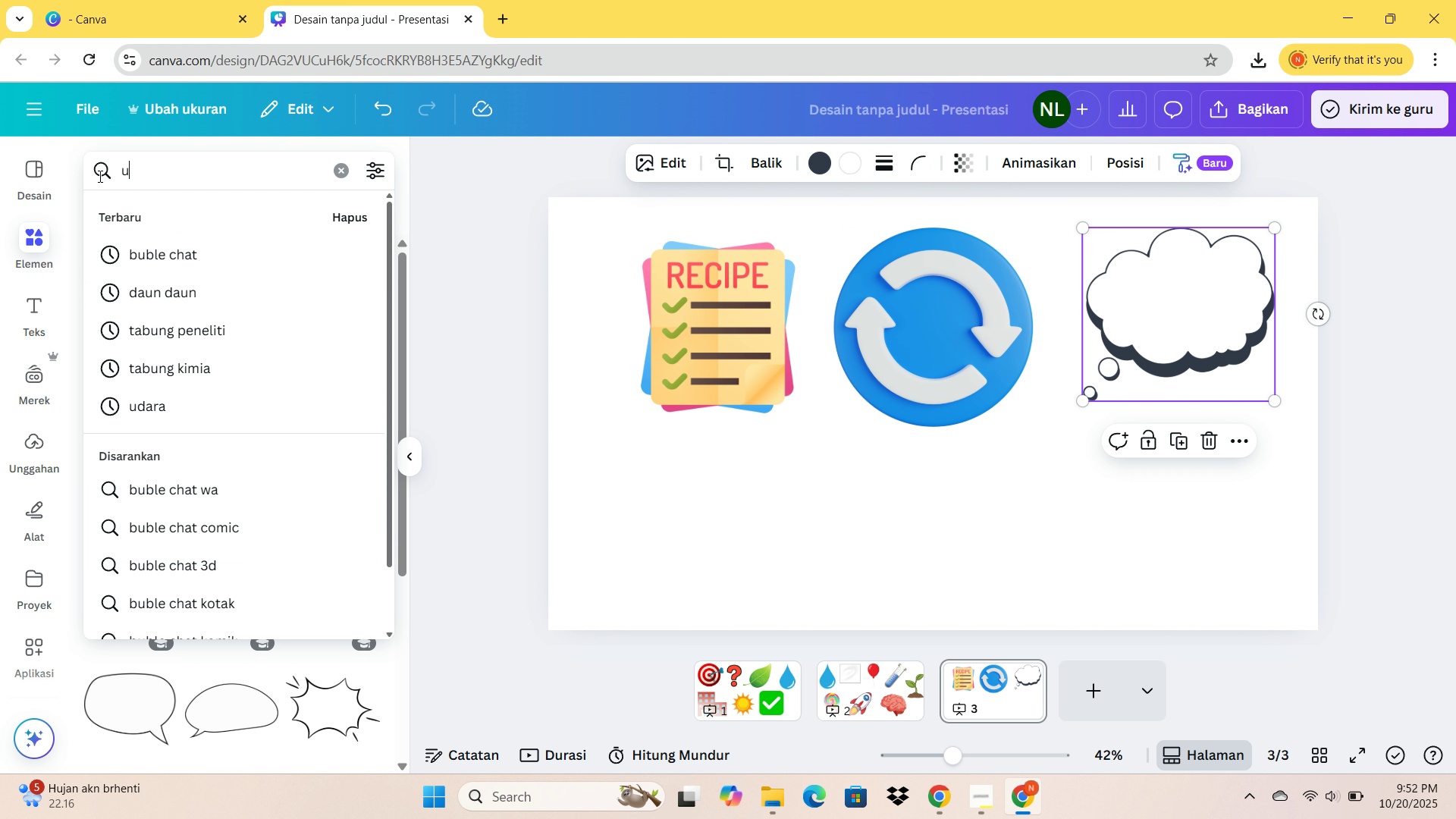 
type(ulang tahun)
 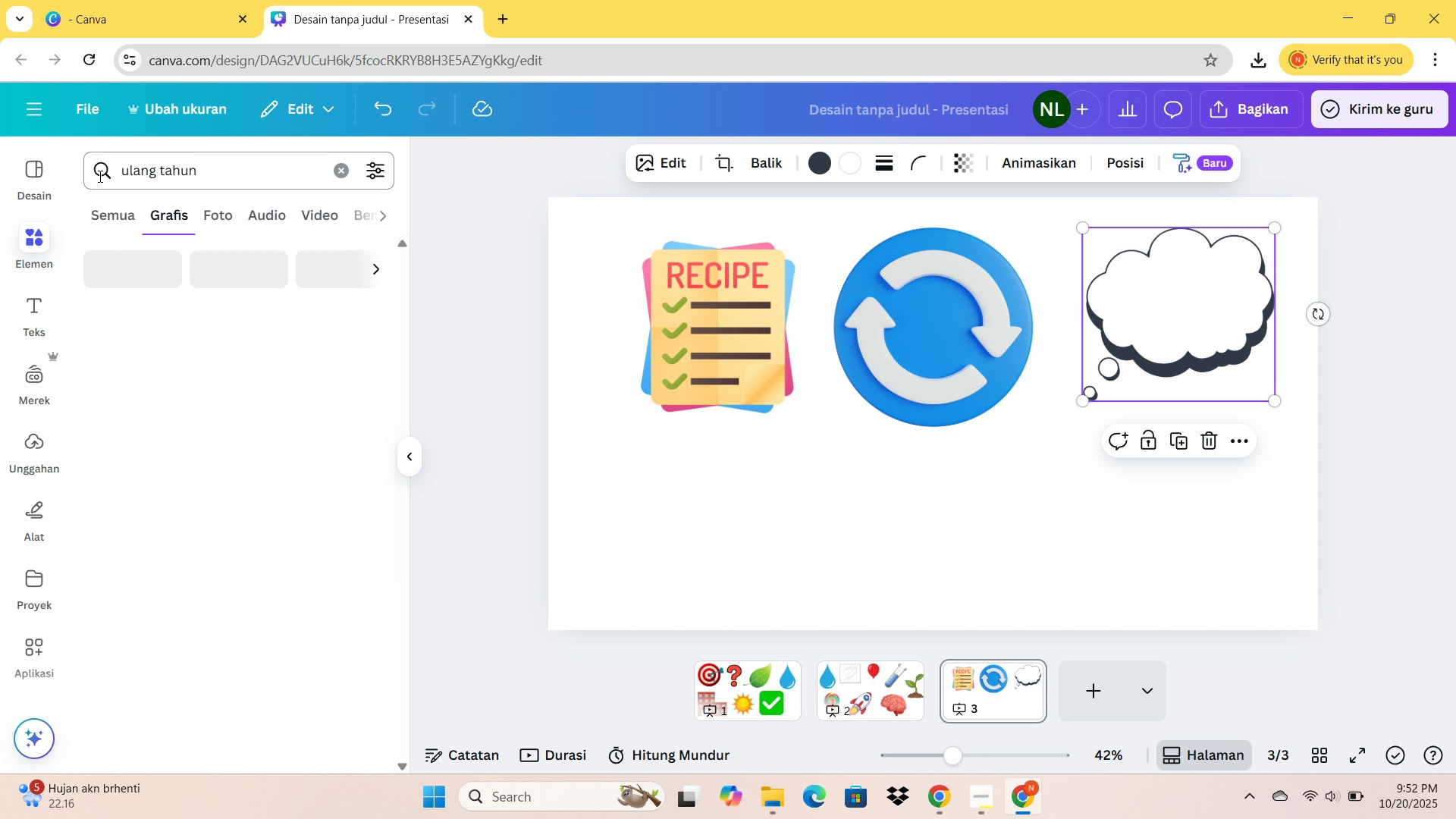 
key(Enter)
 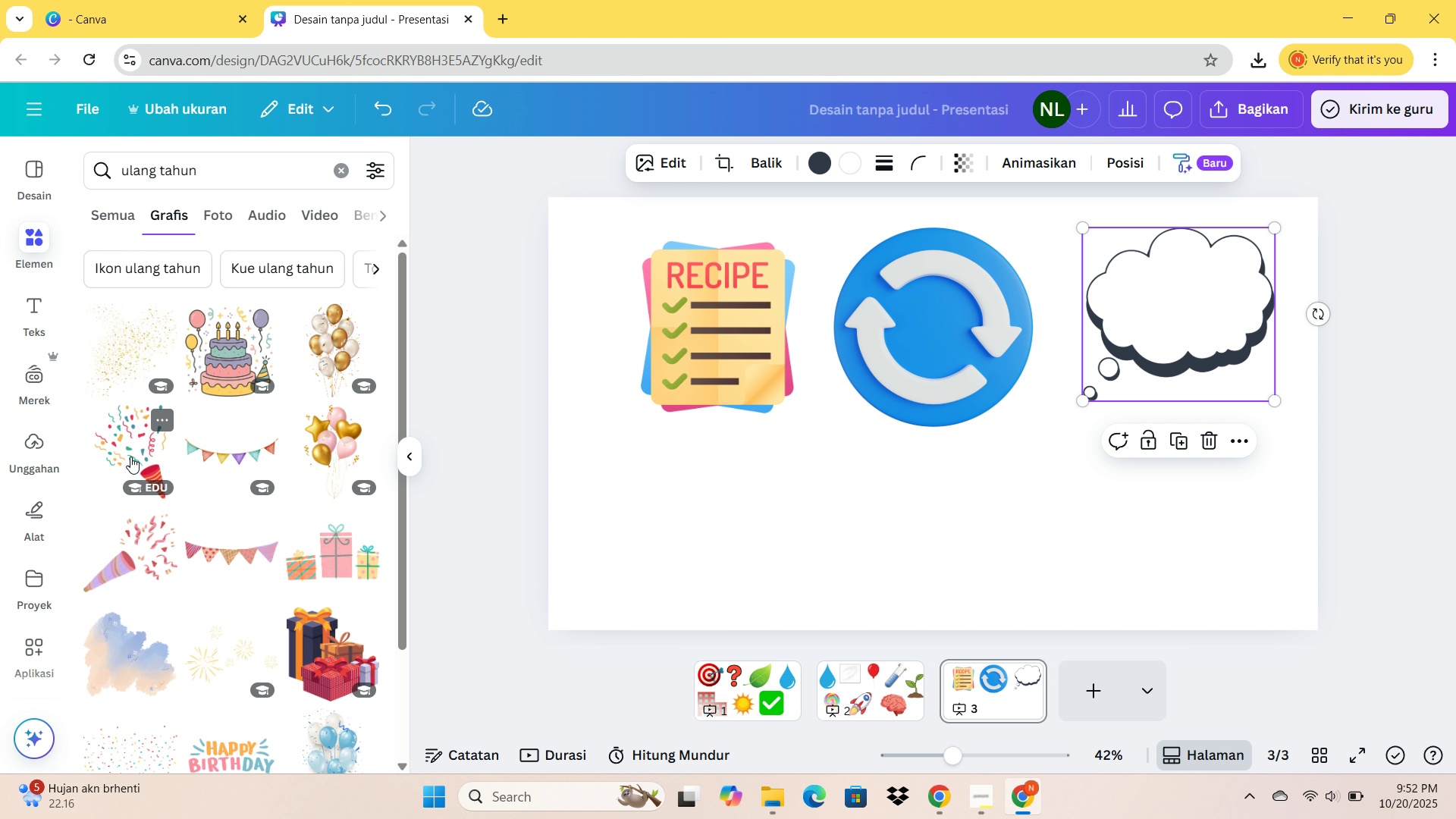 
scroll: coordinate [132, 466], scroll_direction: down, amount: 3.0
 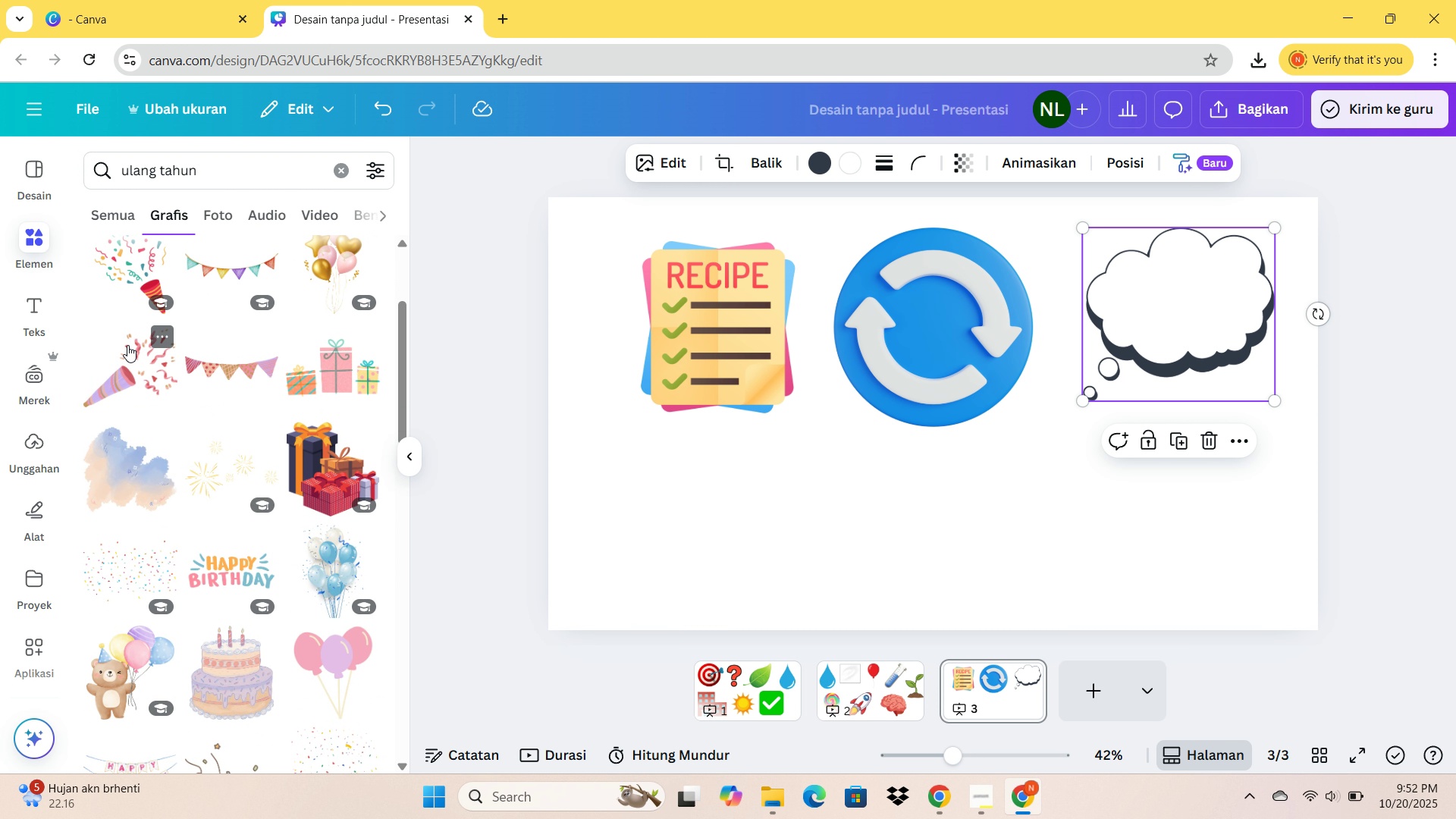 
scroll: coordinate [127, 345], scroll_direction: up, amount: 1.0
 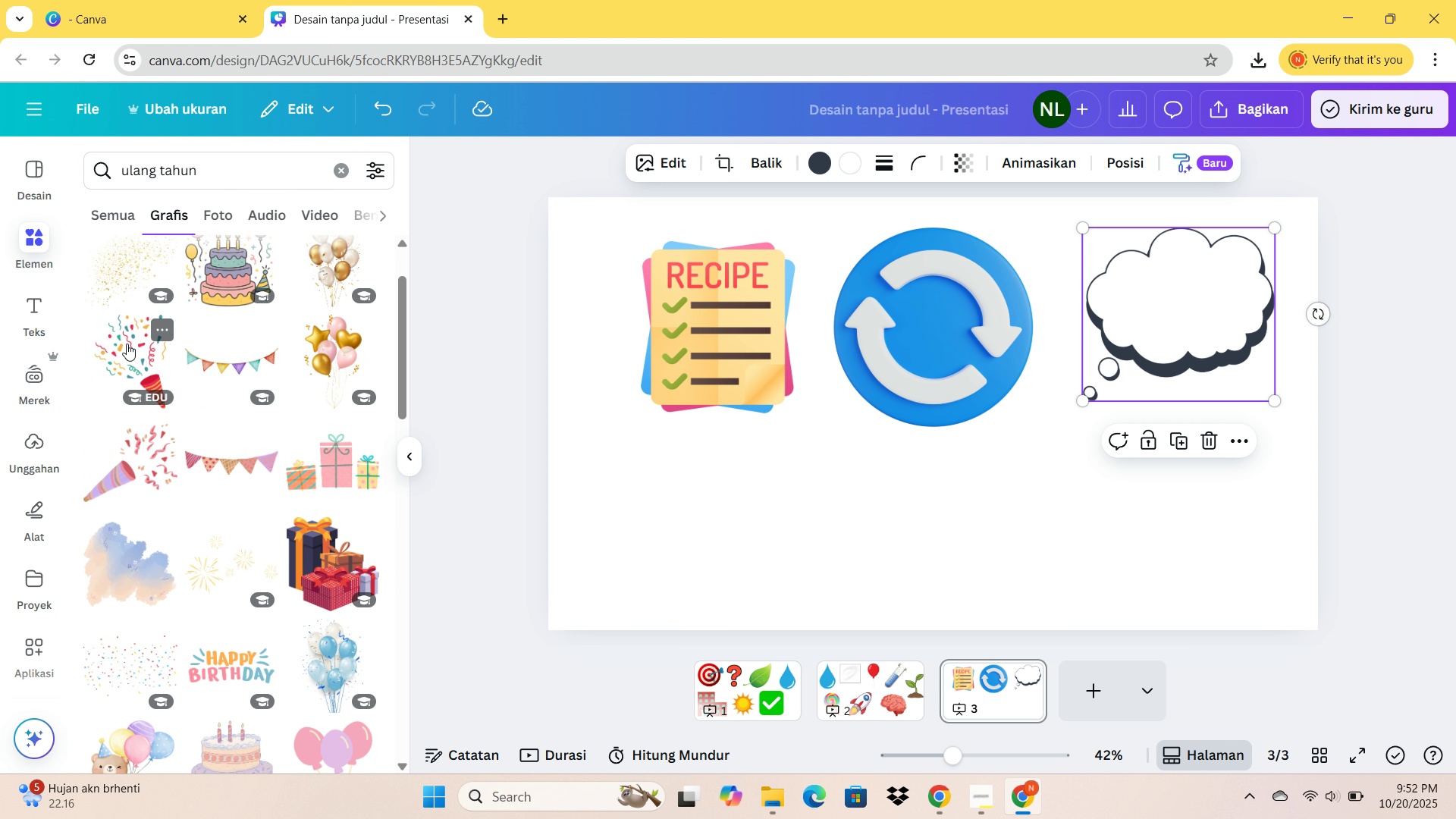 
left_click([127, 344])
 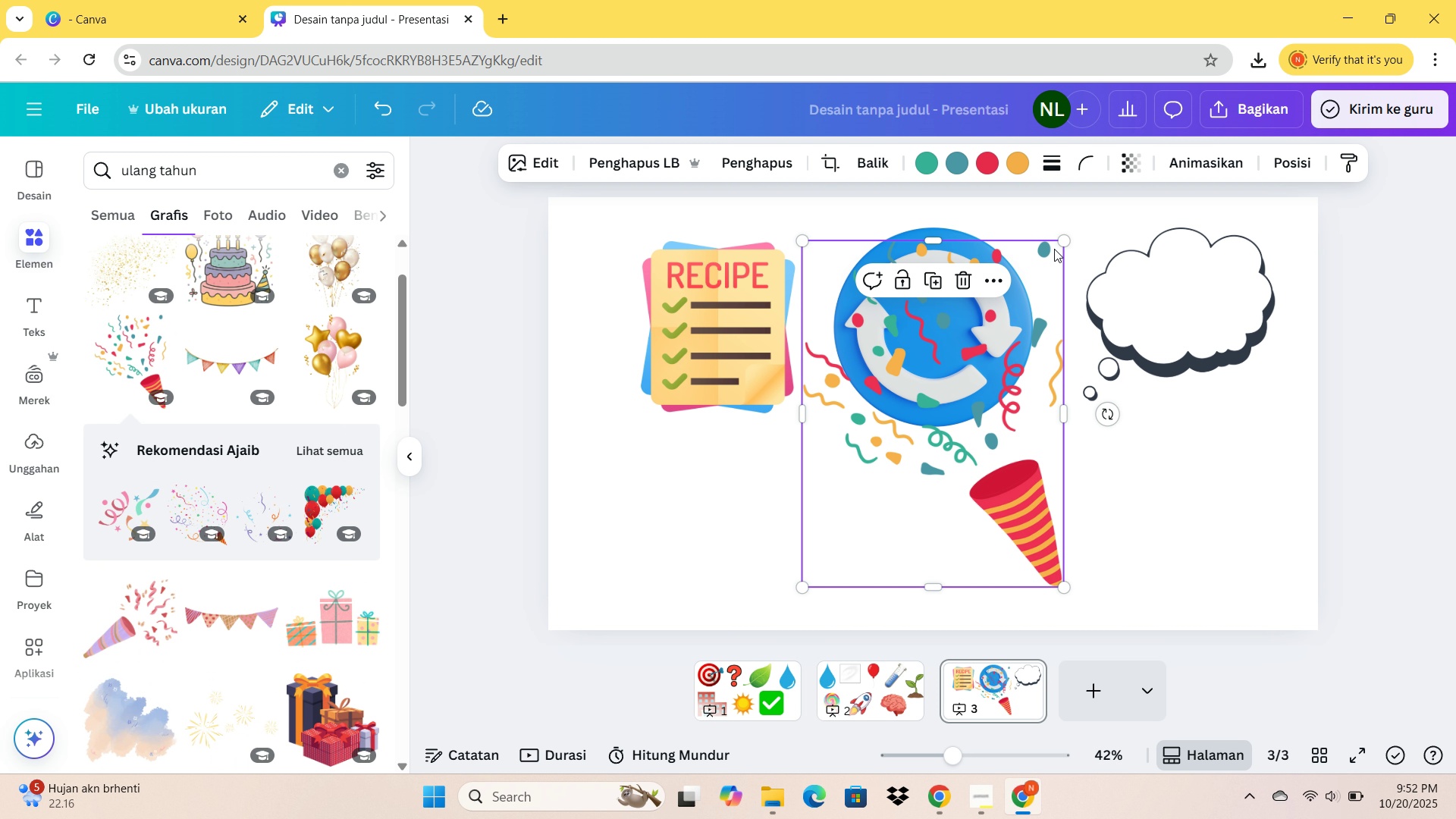 
left_click_drag(start_coordinate=[1059, 242], to_coordinate=[918, 425])
 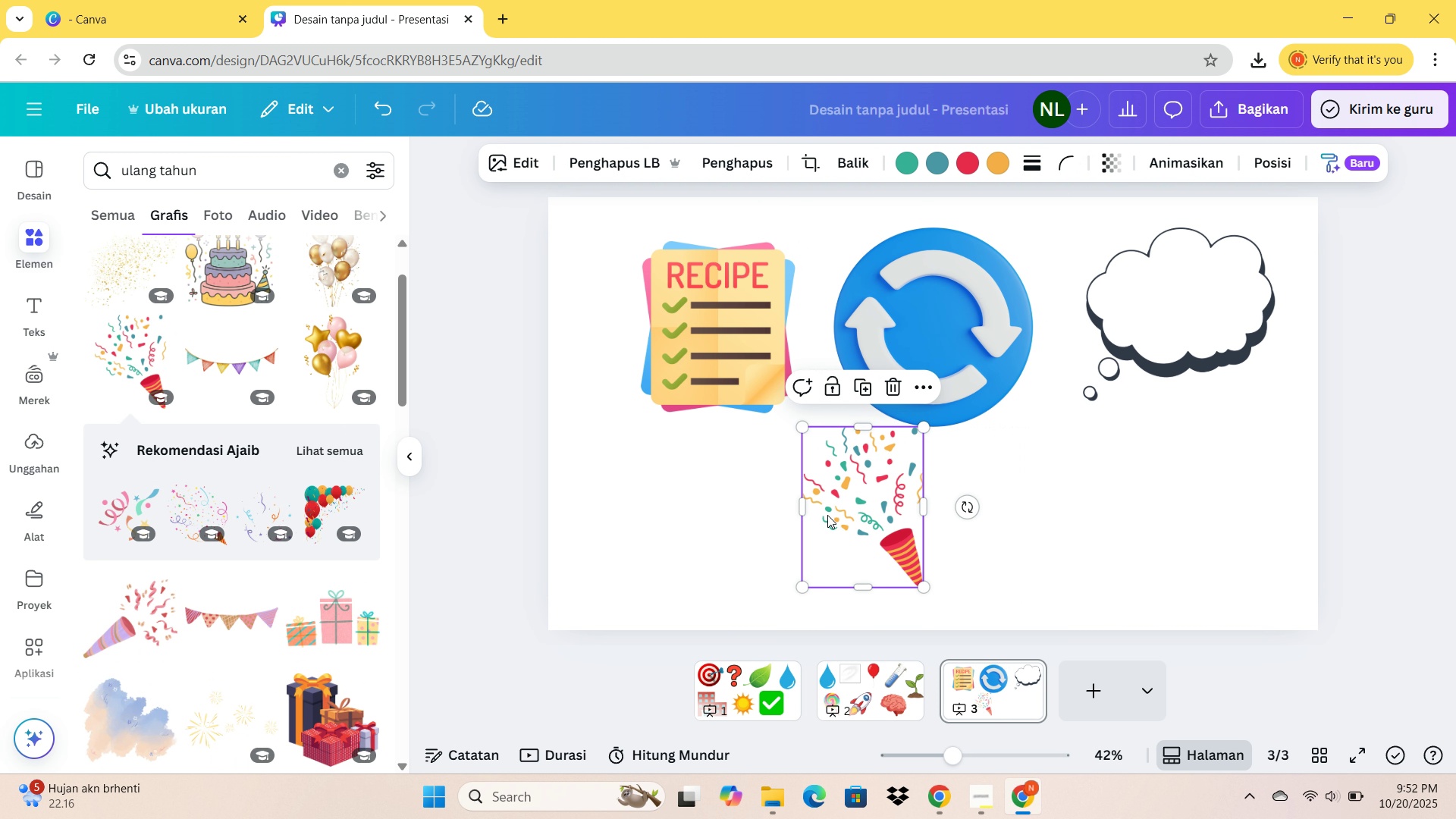 
left_click_drag(start_coordinate=[827, 515], to_coordinate=[664, 530])
 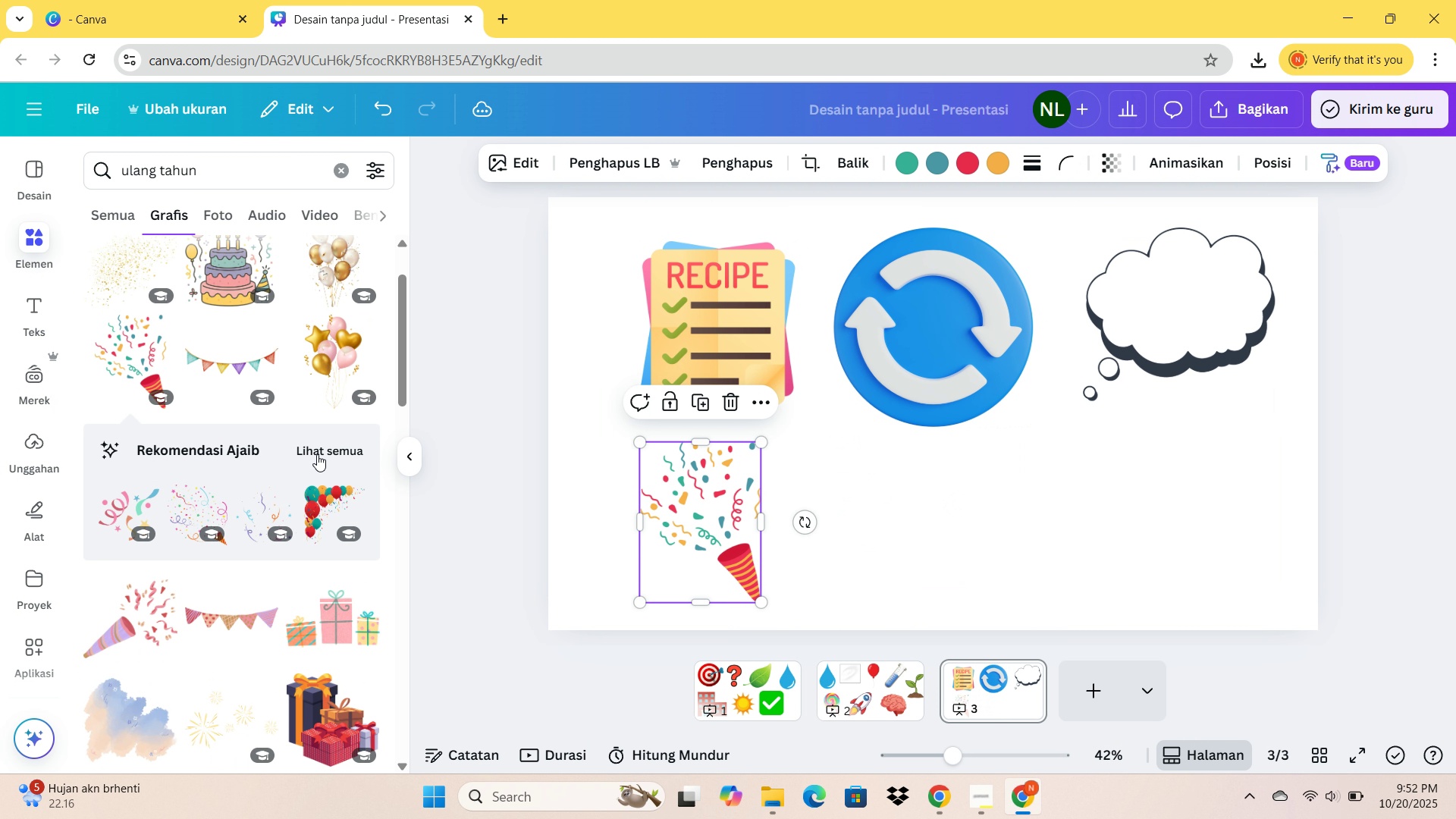 
scroll: coordinate [314, 445], scroll_direction: down, amount: 19.0
 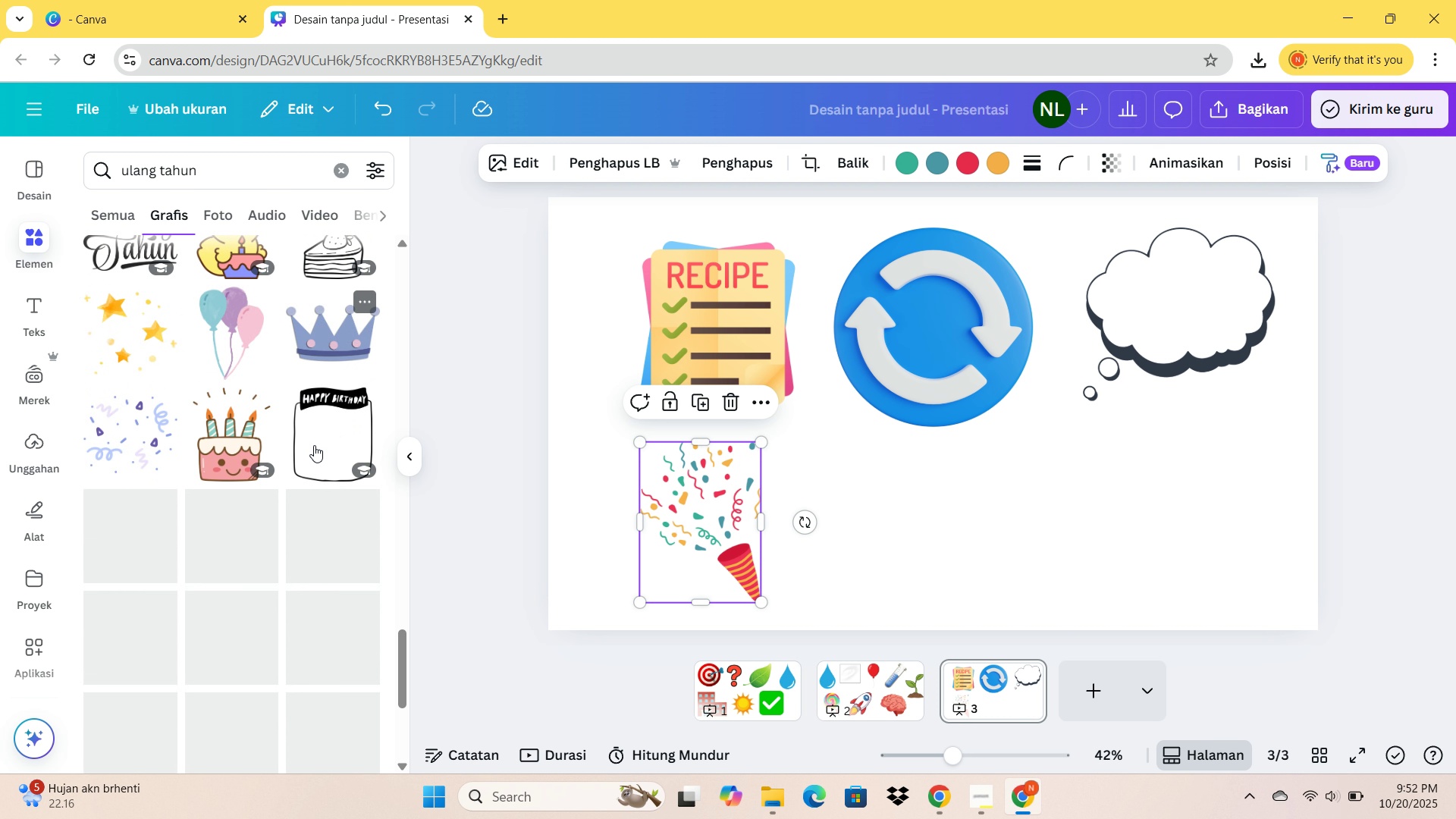 
mouse_move([348, 416])
 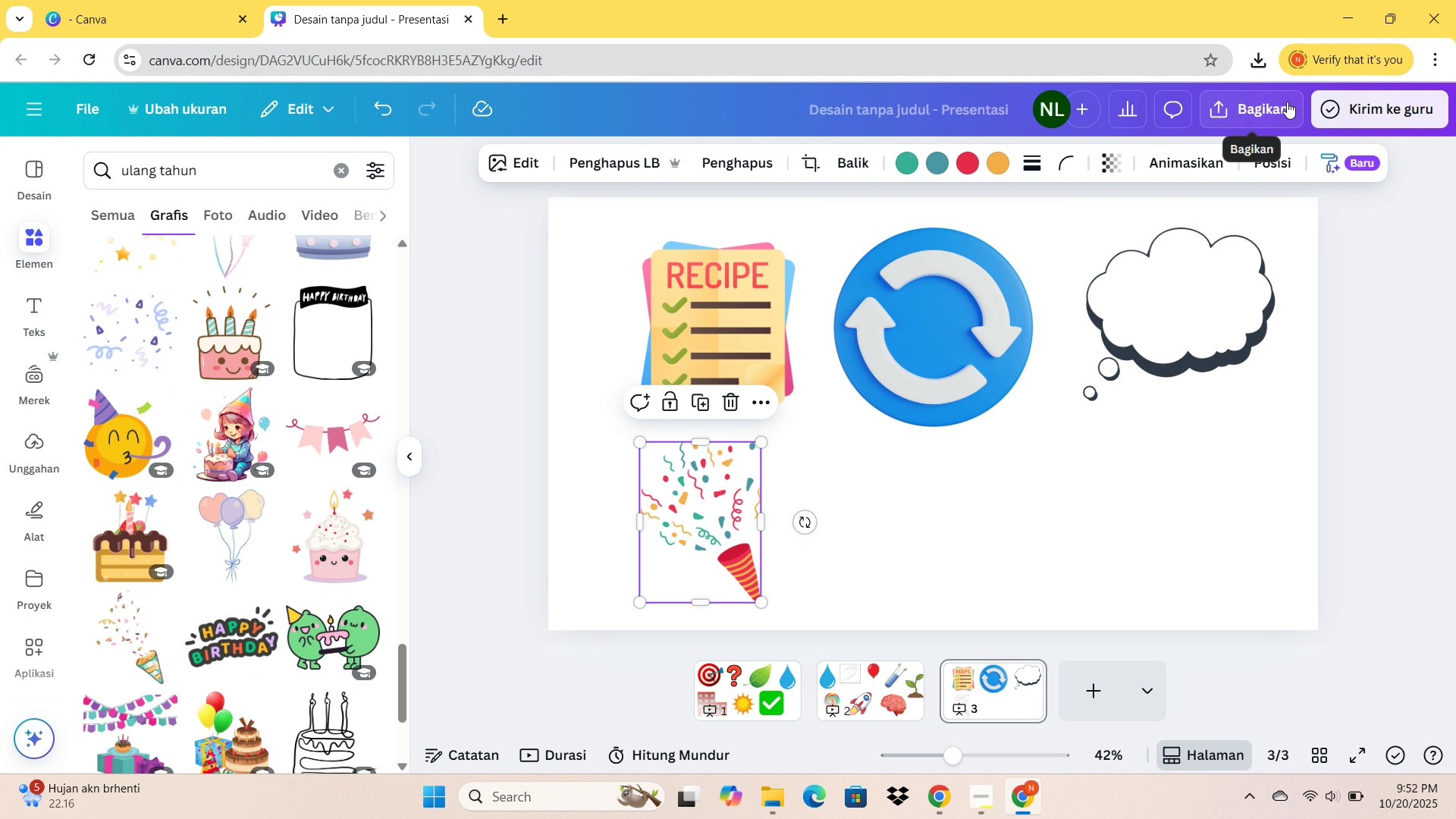 
left_click([1282, 108])
 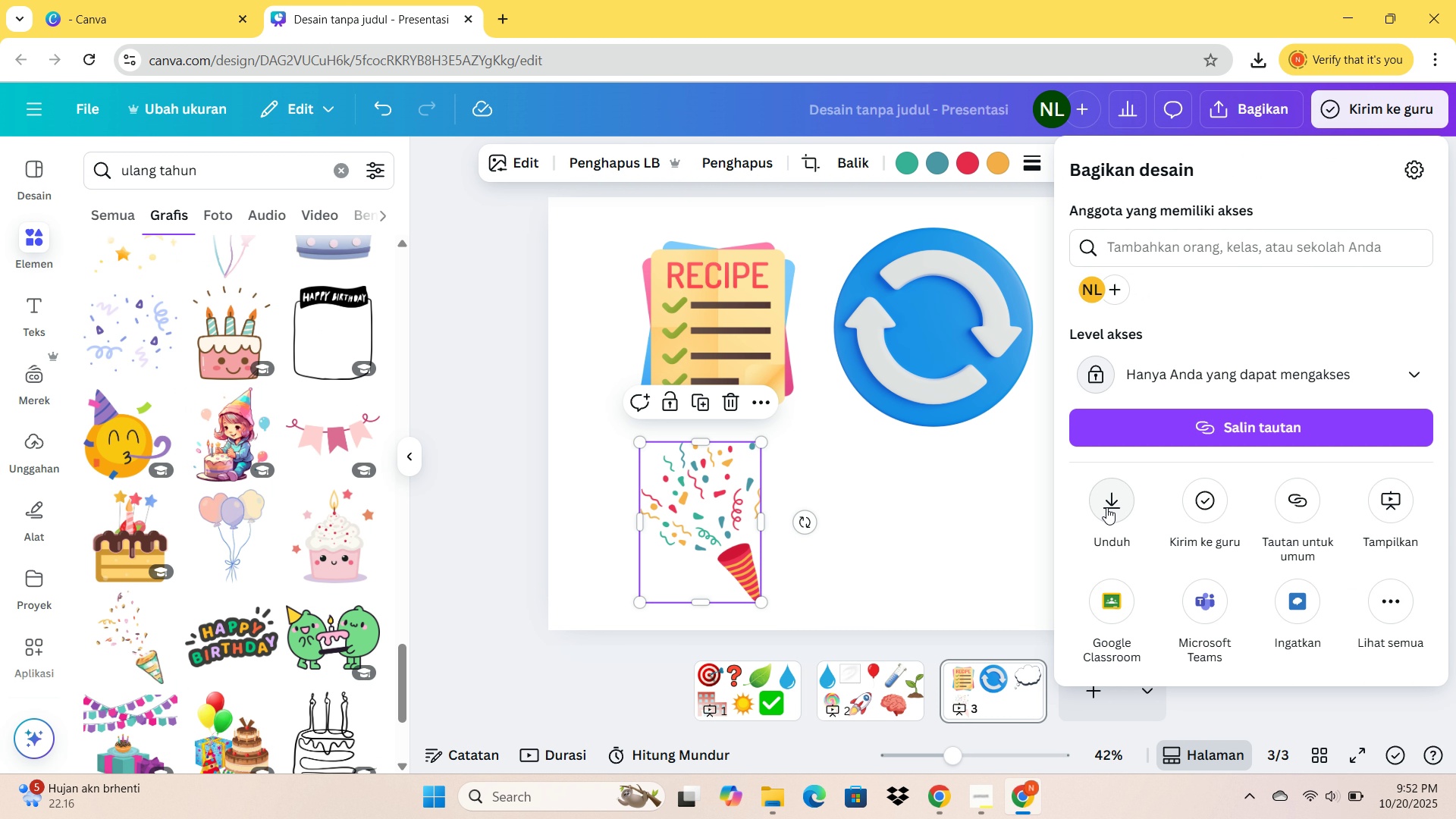 
left_click([1106, 507])
 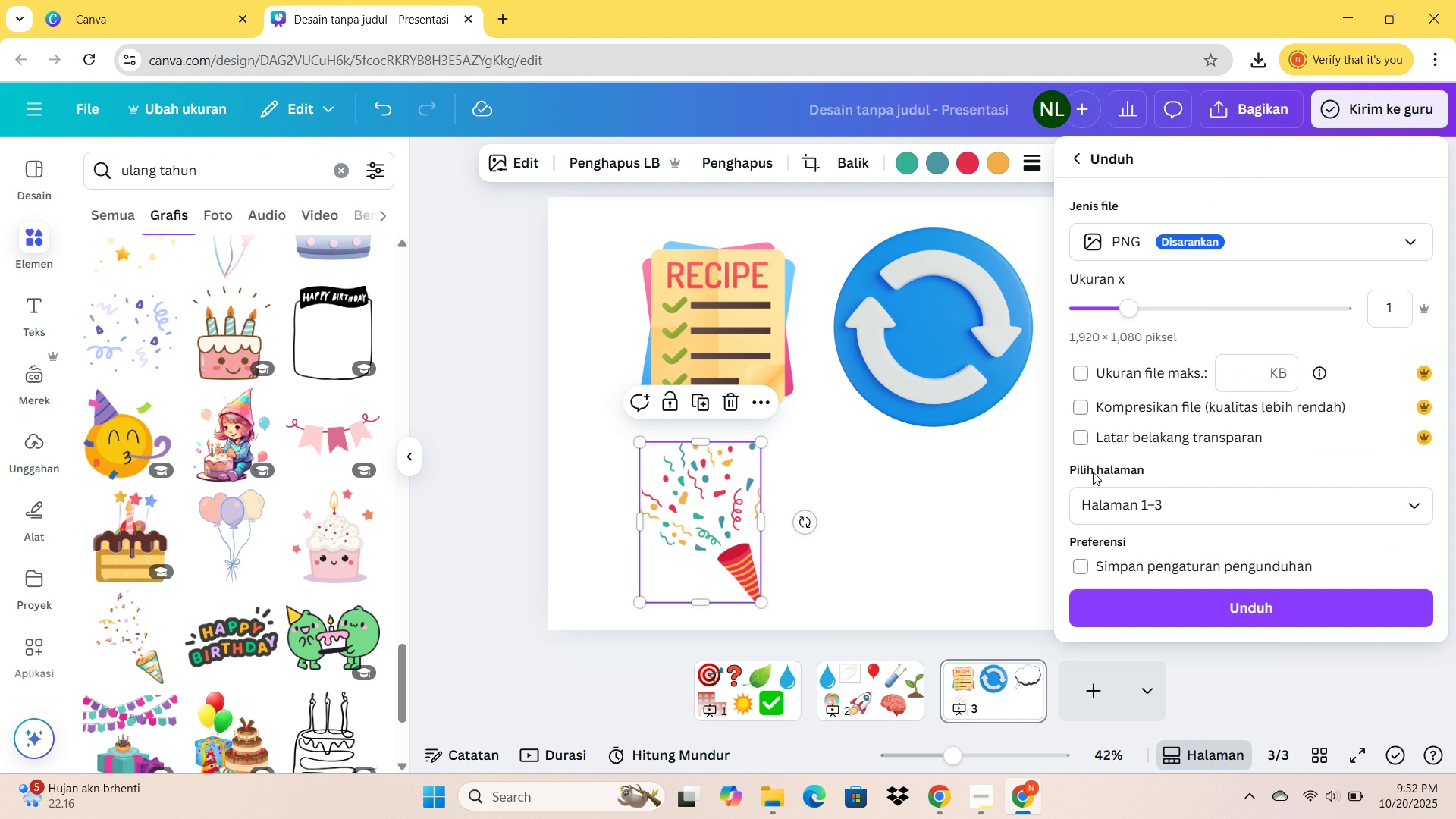 
left_click([1094, 502])
 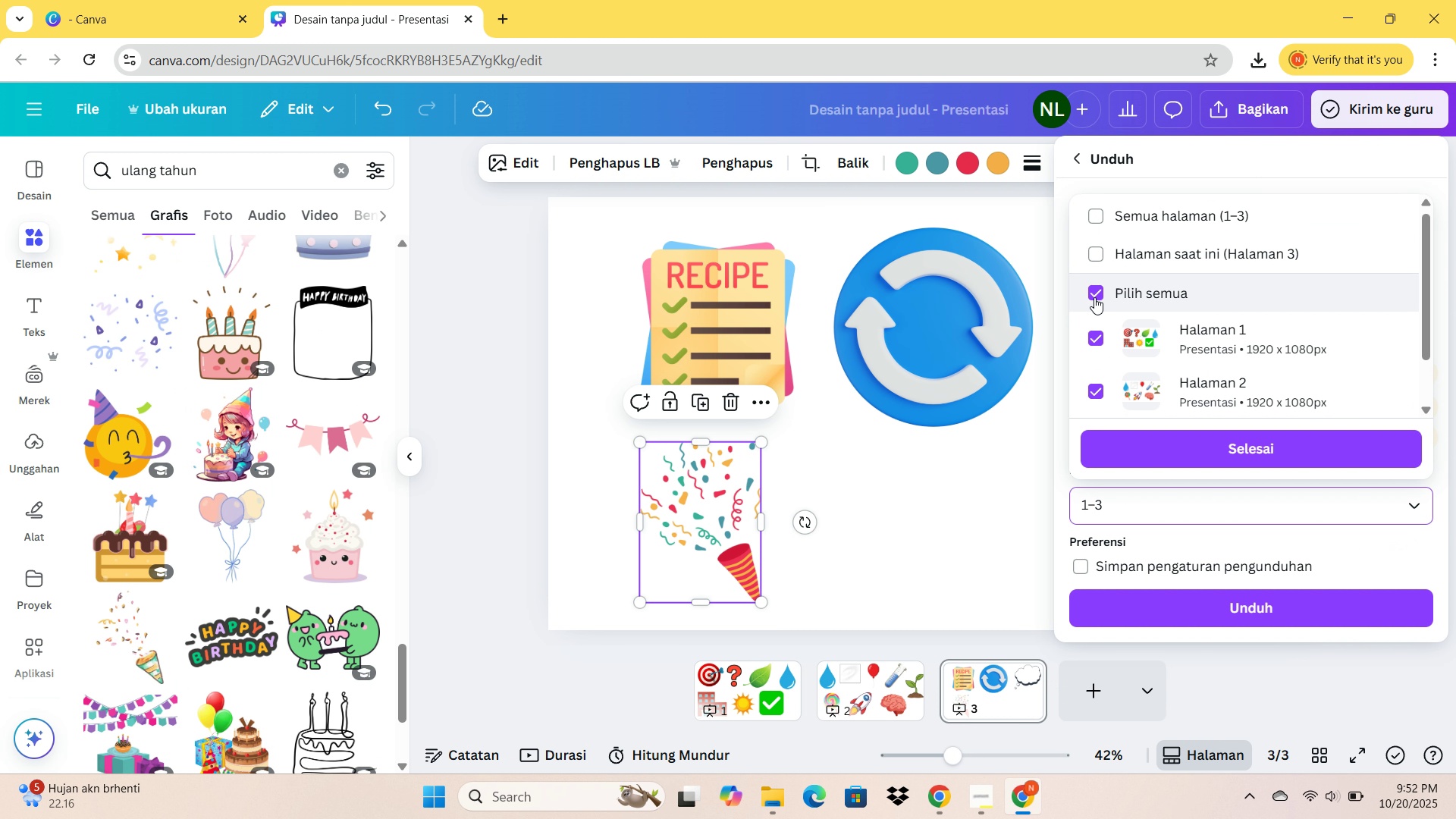 
left_click([1094, 296])
 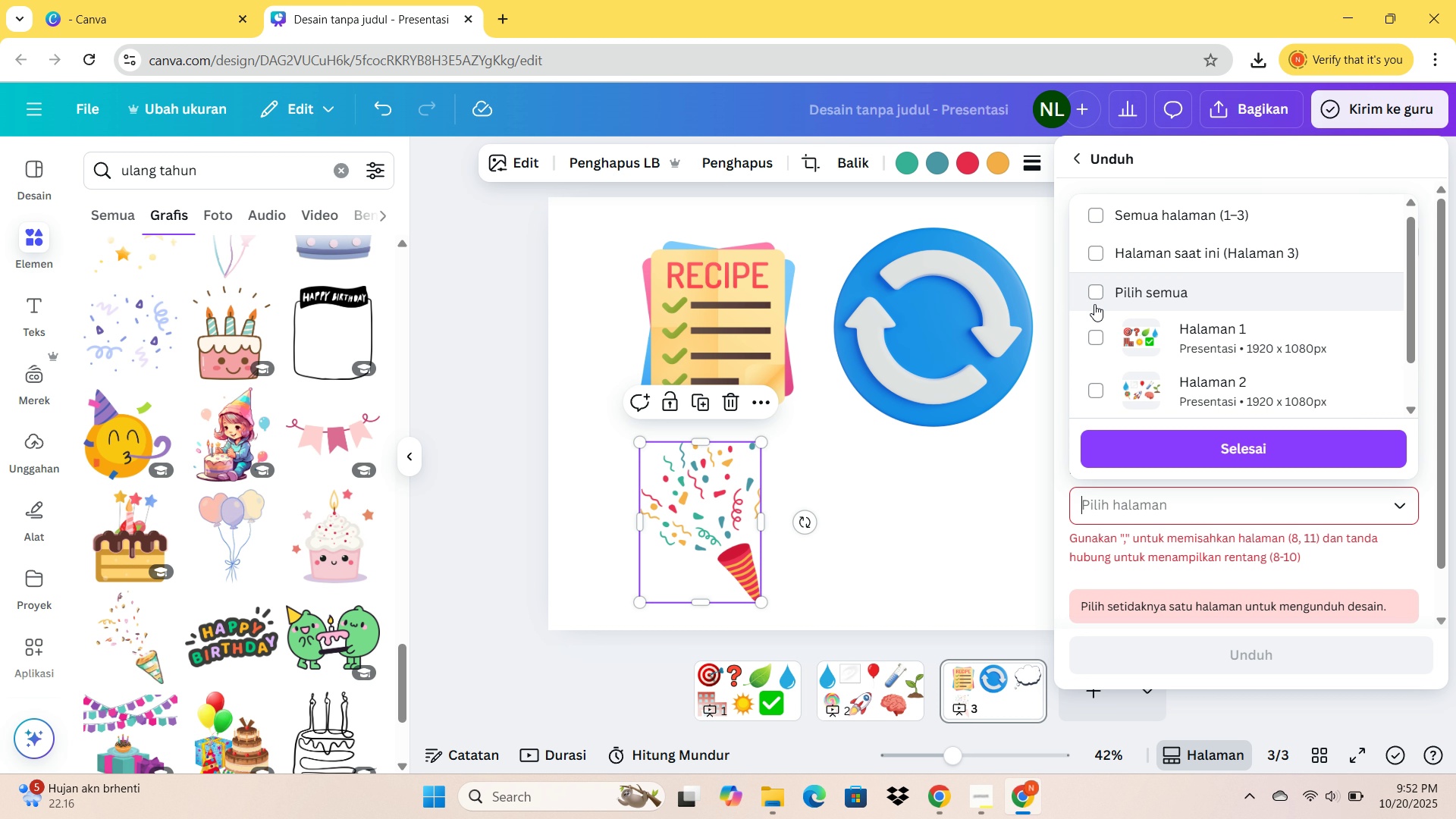 
scroll: coordinate [1094, 305], scroll_direction: down, amount: 4.0
 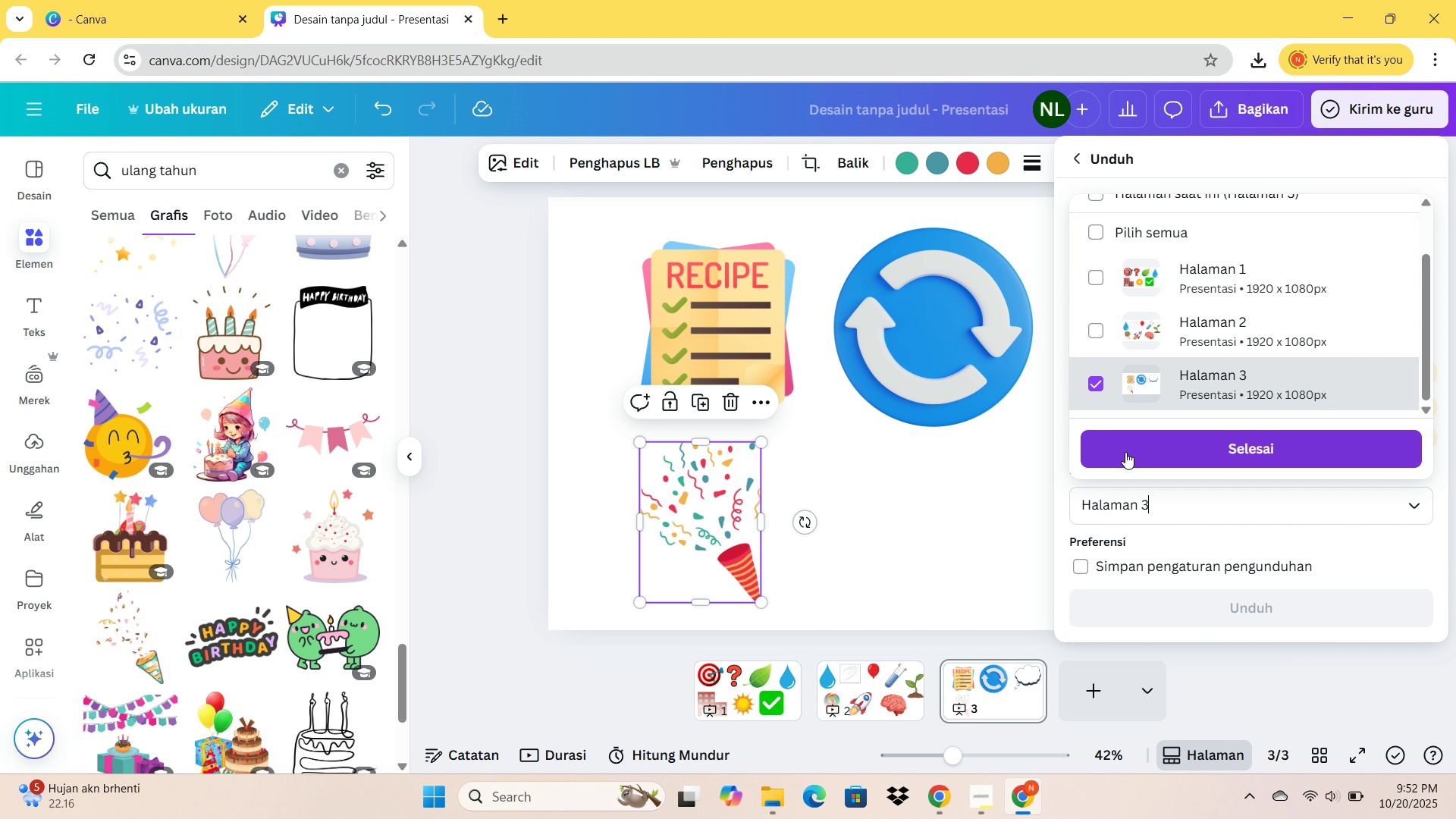 
left_click([1125, 452])
 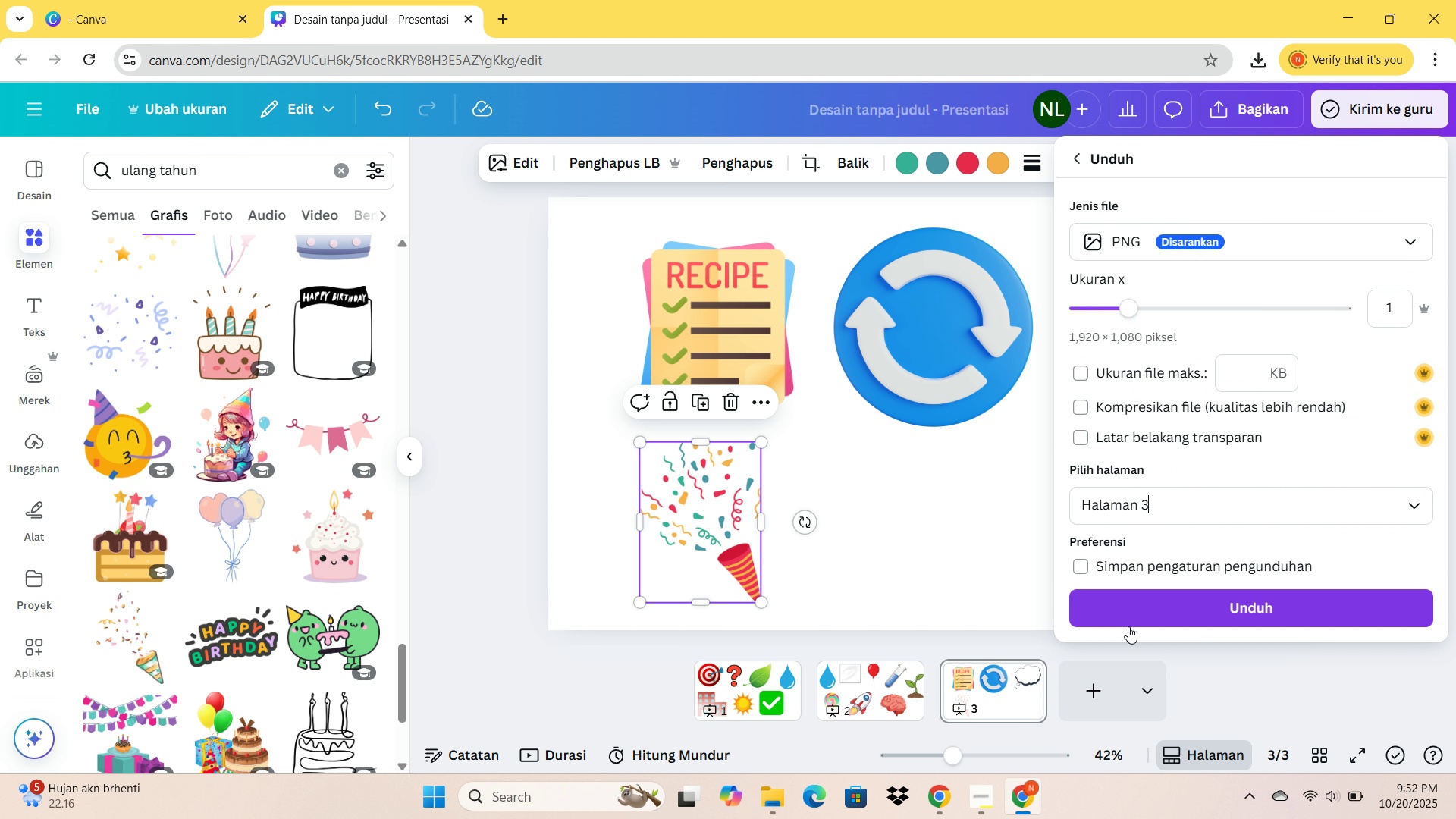 
left_click([1131, 625])
 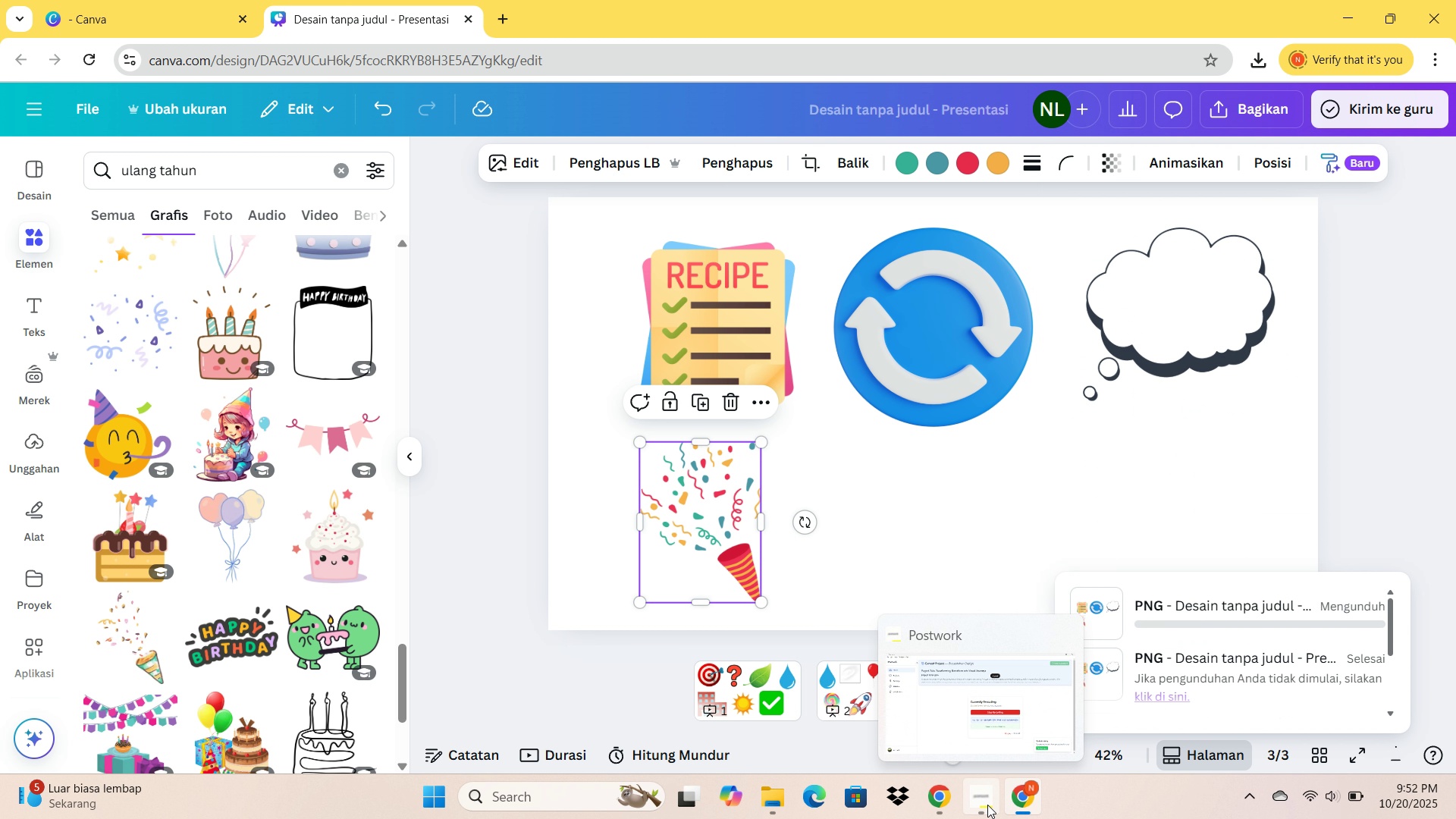 
mouse_move([966, 800])
 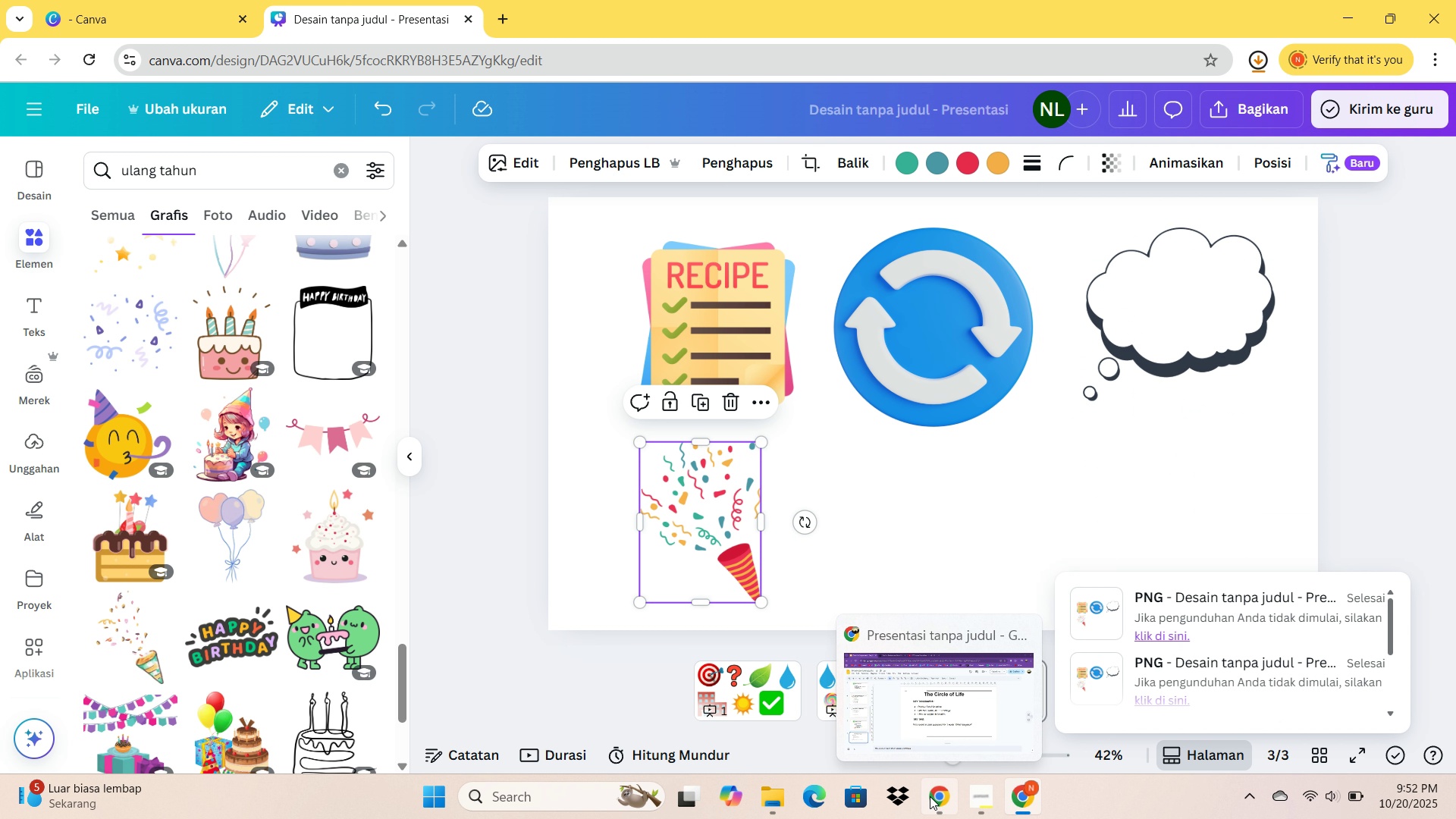 
left_click([930, 796])
 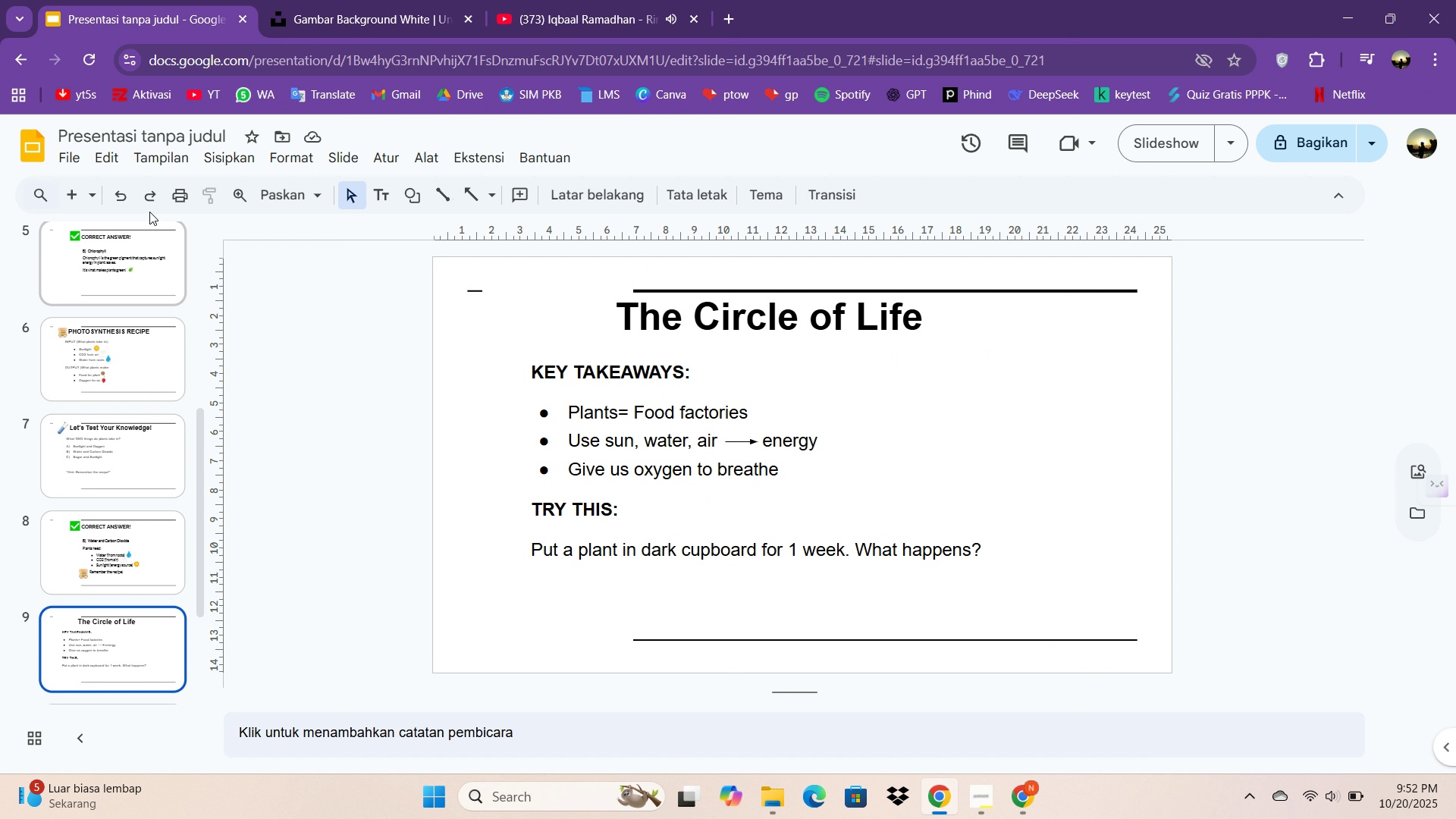 
left_click([246, 164])
 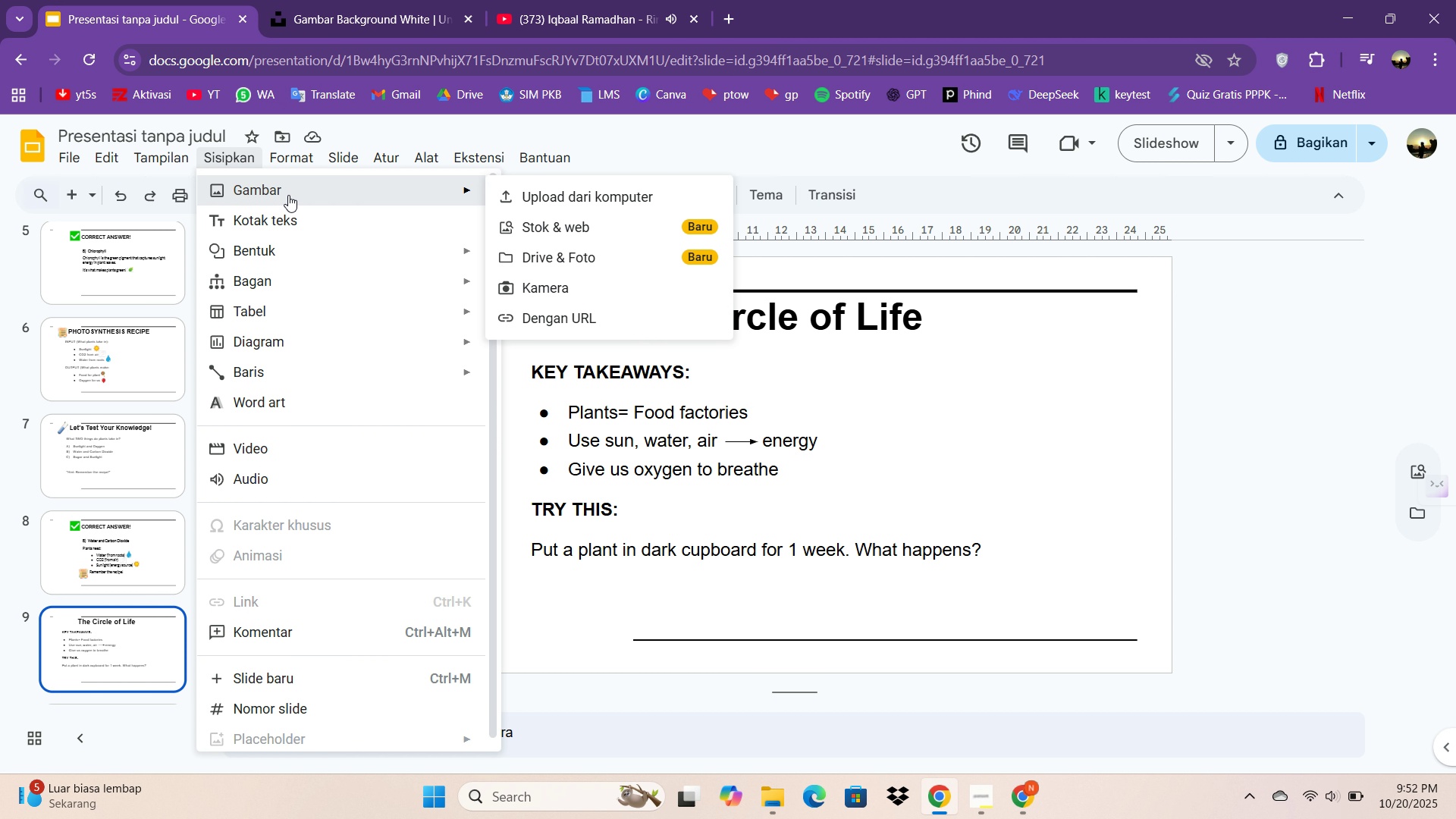 
left_click([288, 195])
 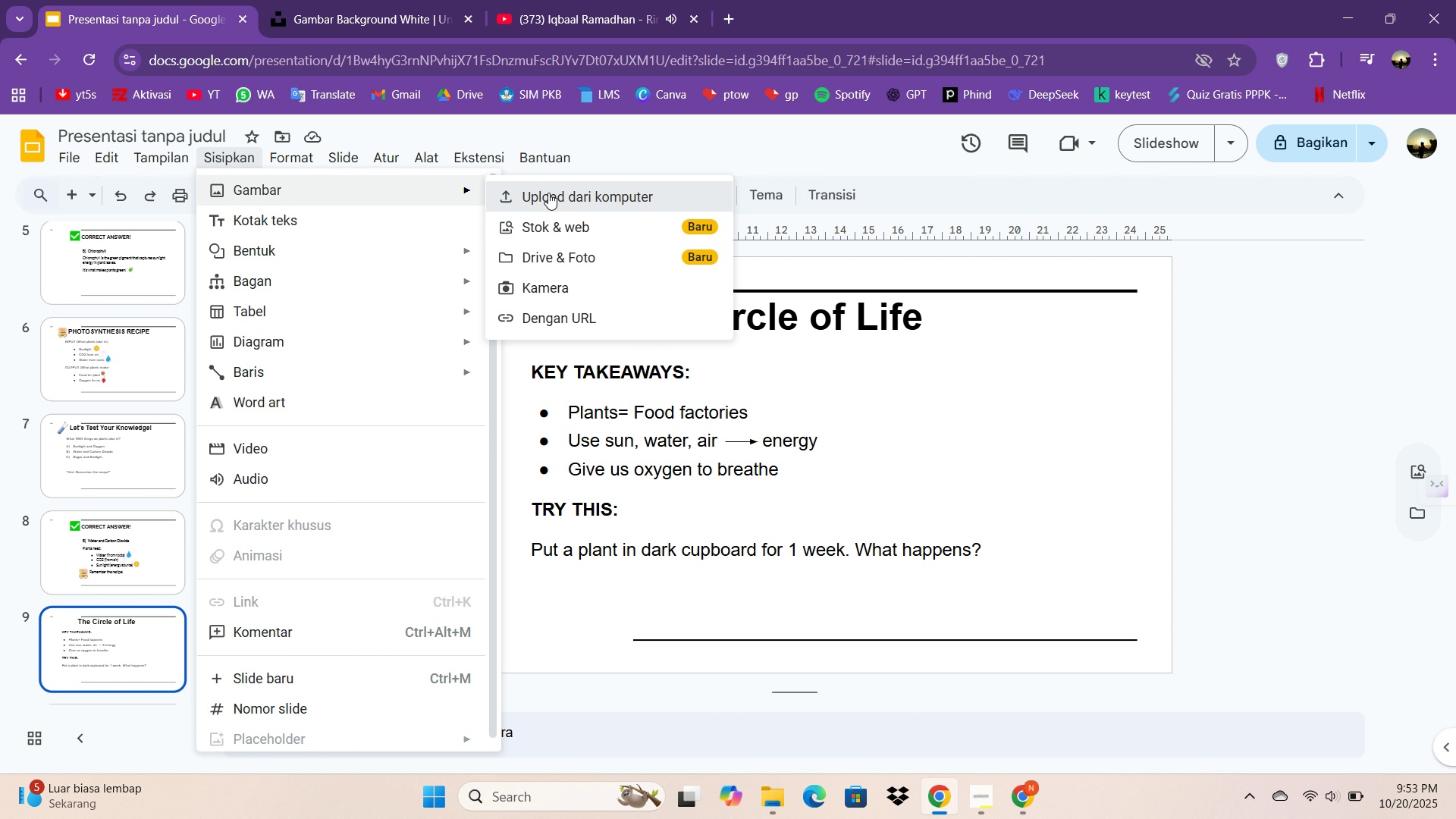 
left_click([548, 193])
 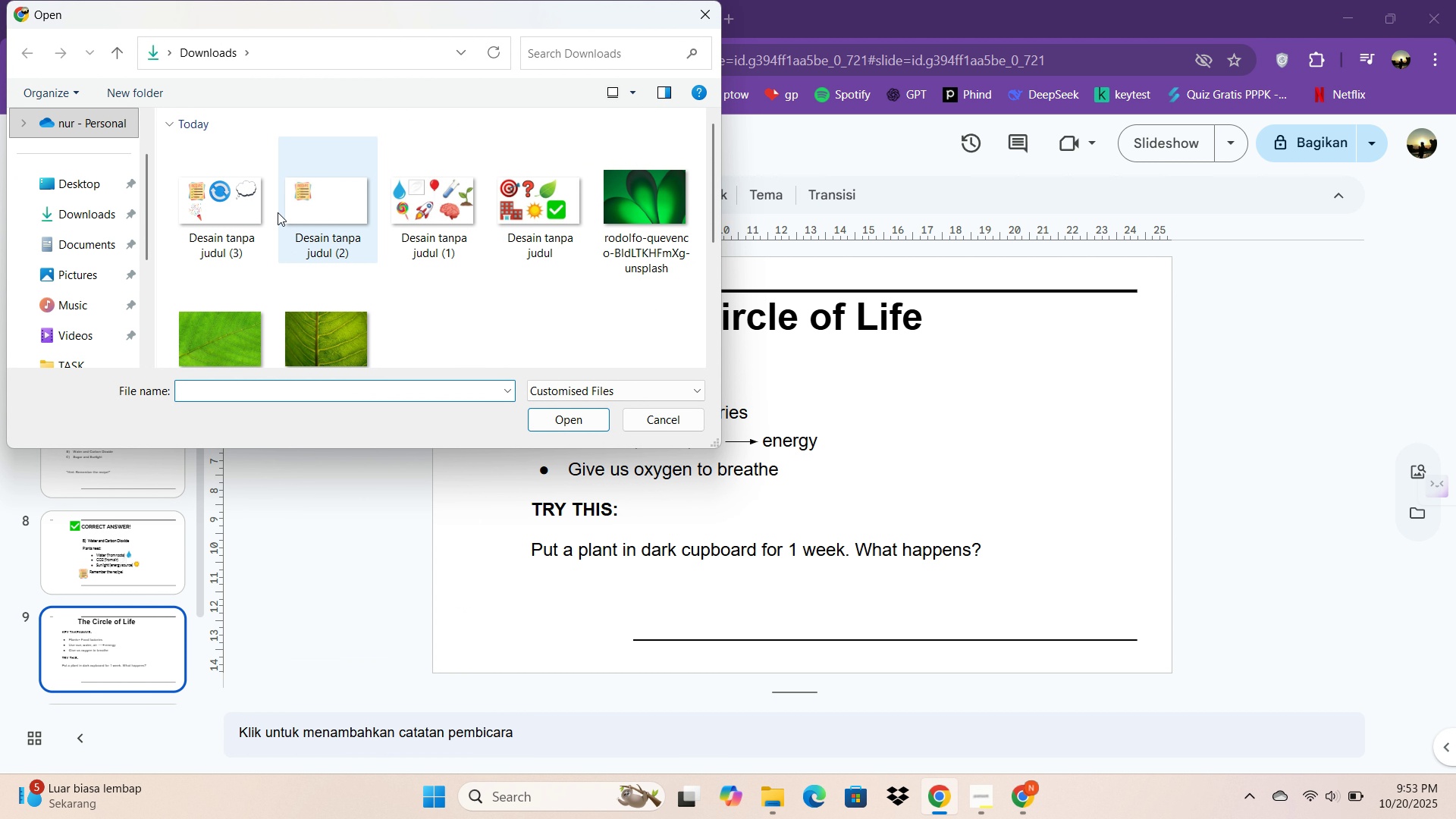 
double_click([240, 200])
 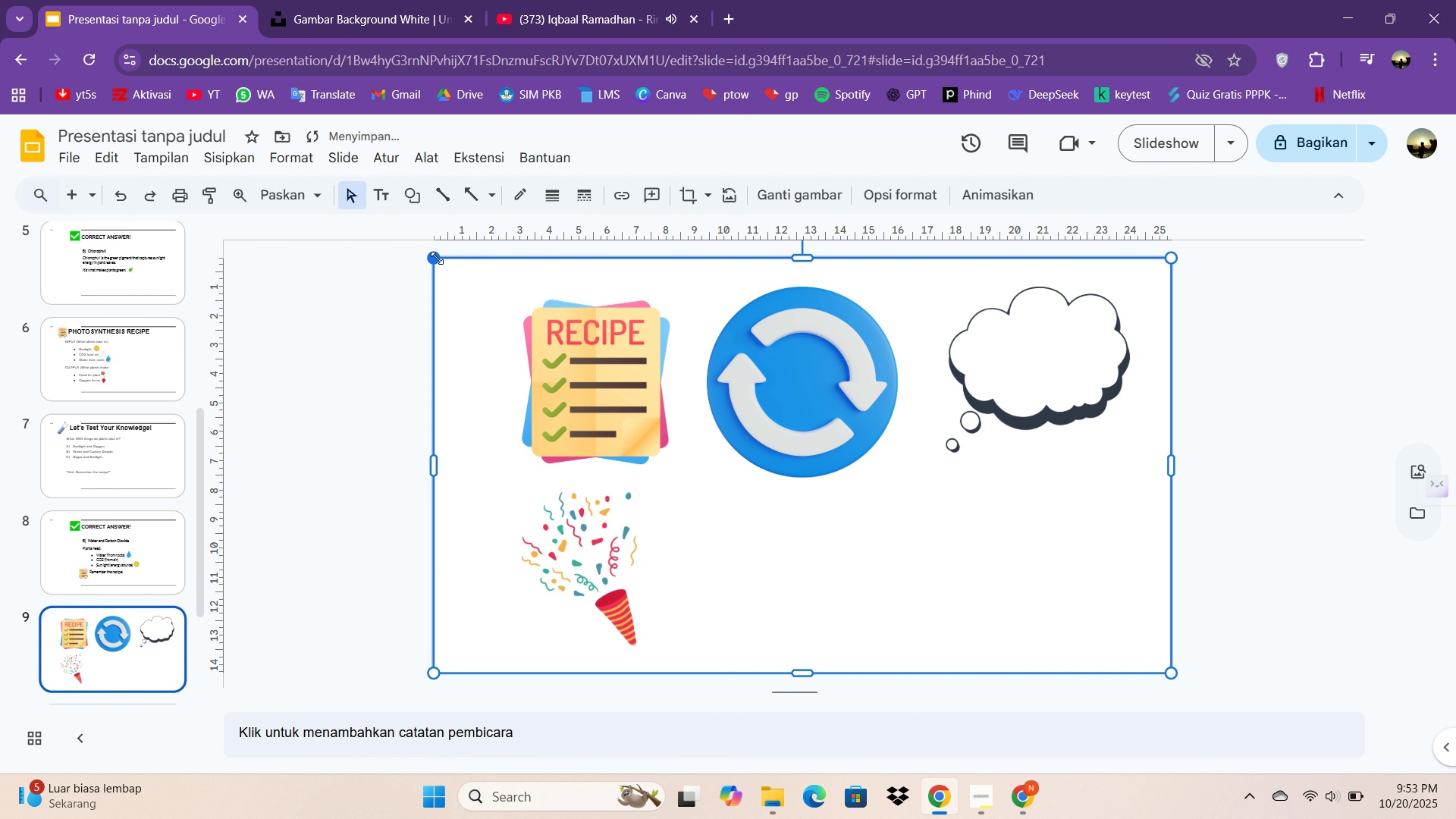 
left_click_drag(start_coordinate=[437, 258], to_coordinate=[818, 463])
 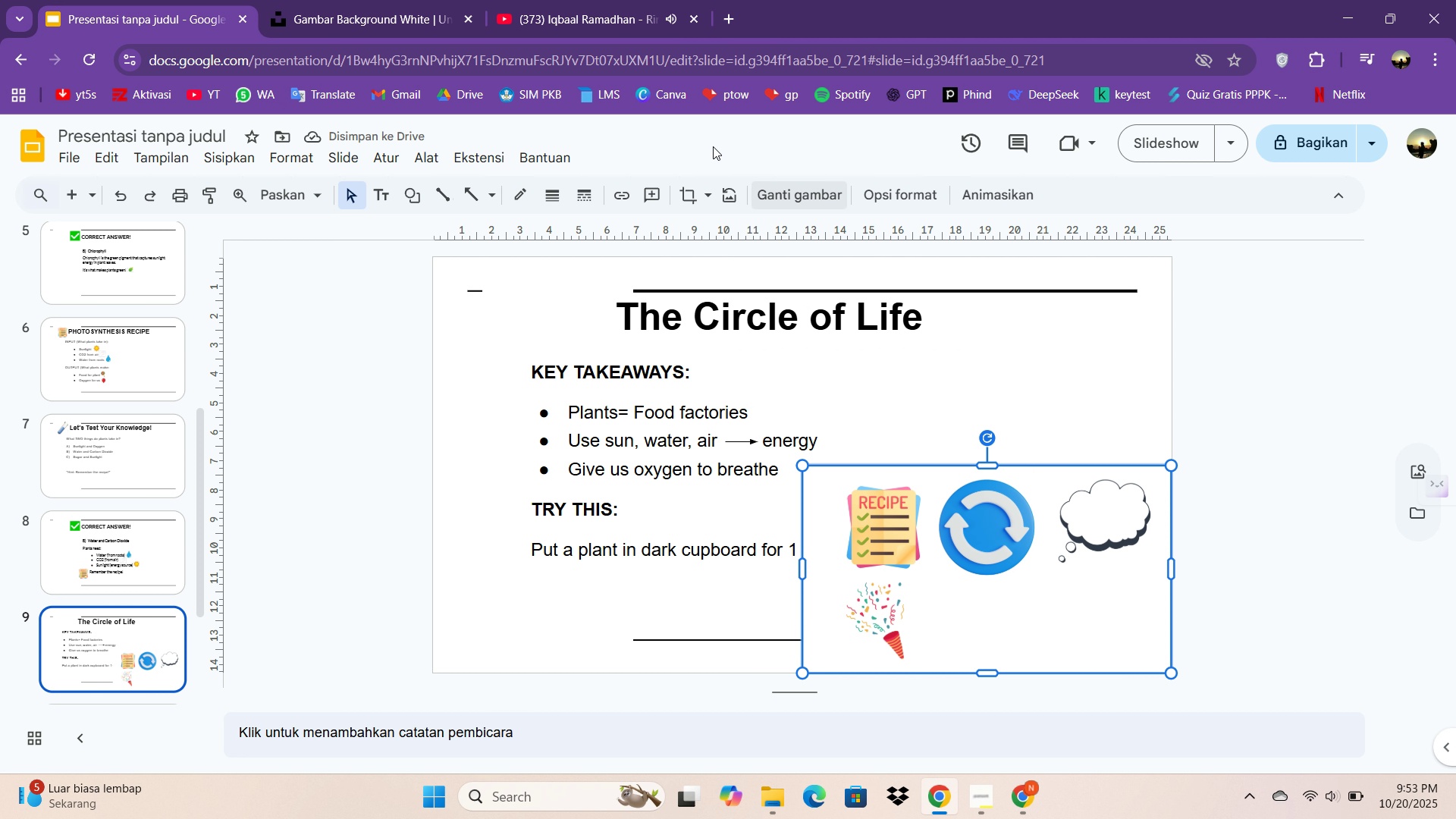 
wait(5.58)
 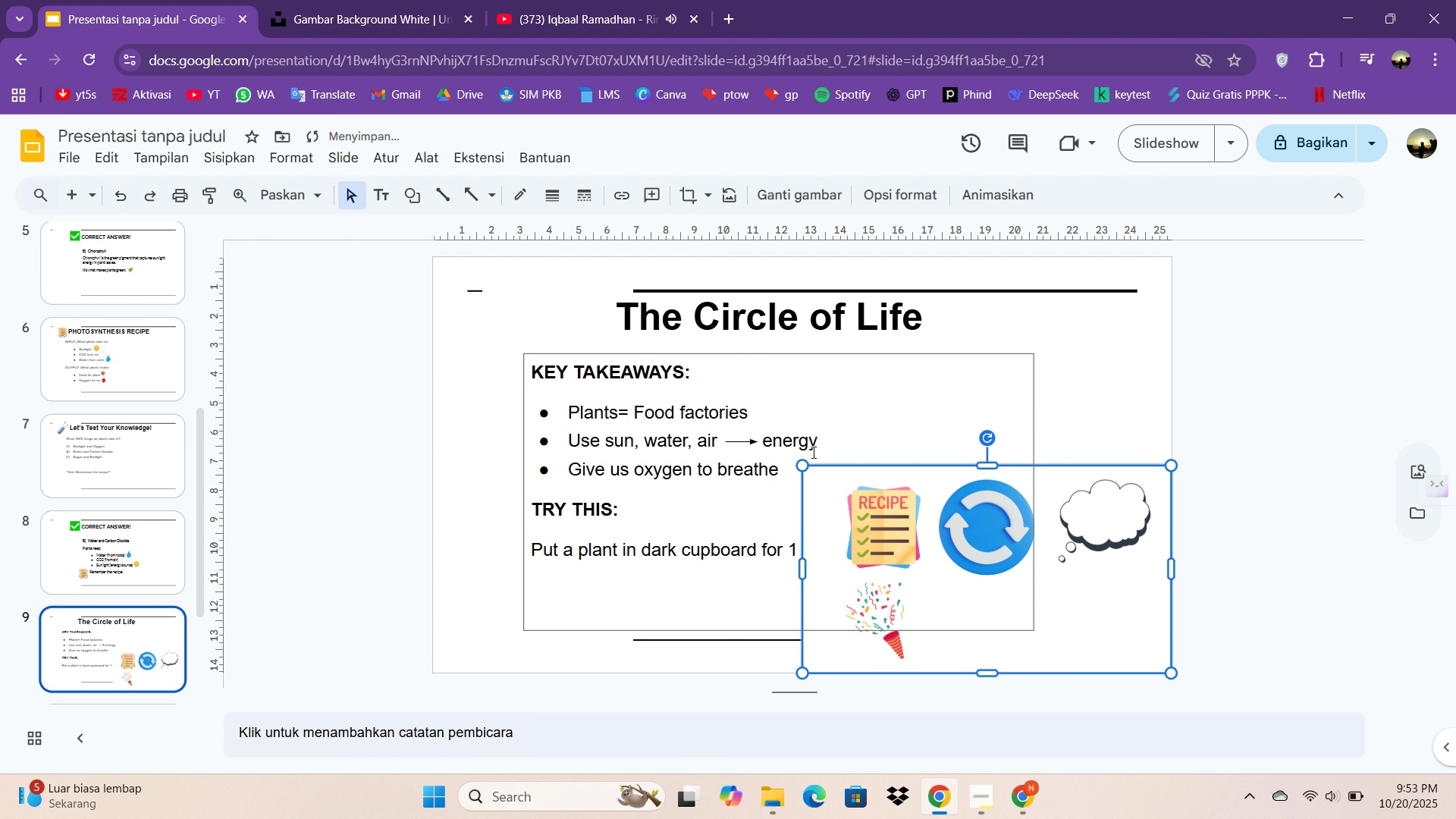 
left_click([679, 198])
 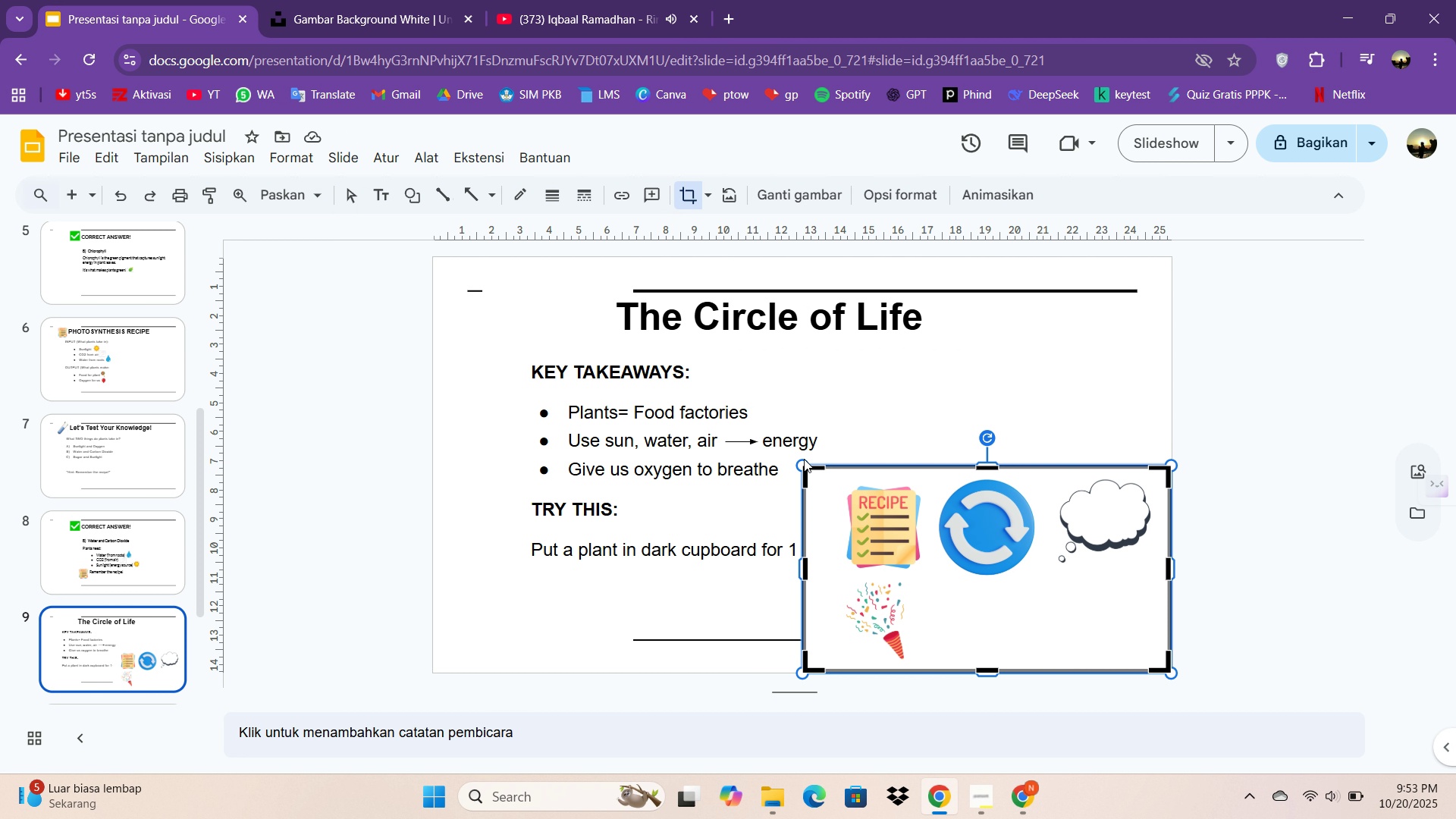 
left_click_drag(start_coordinate=[802, 468], to_coordinate=[934, 476])
 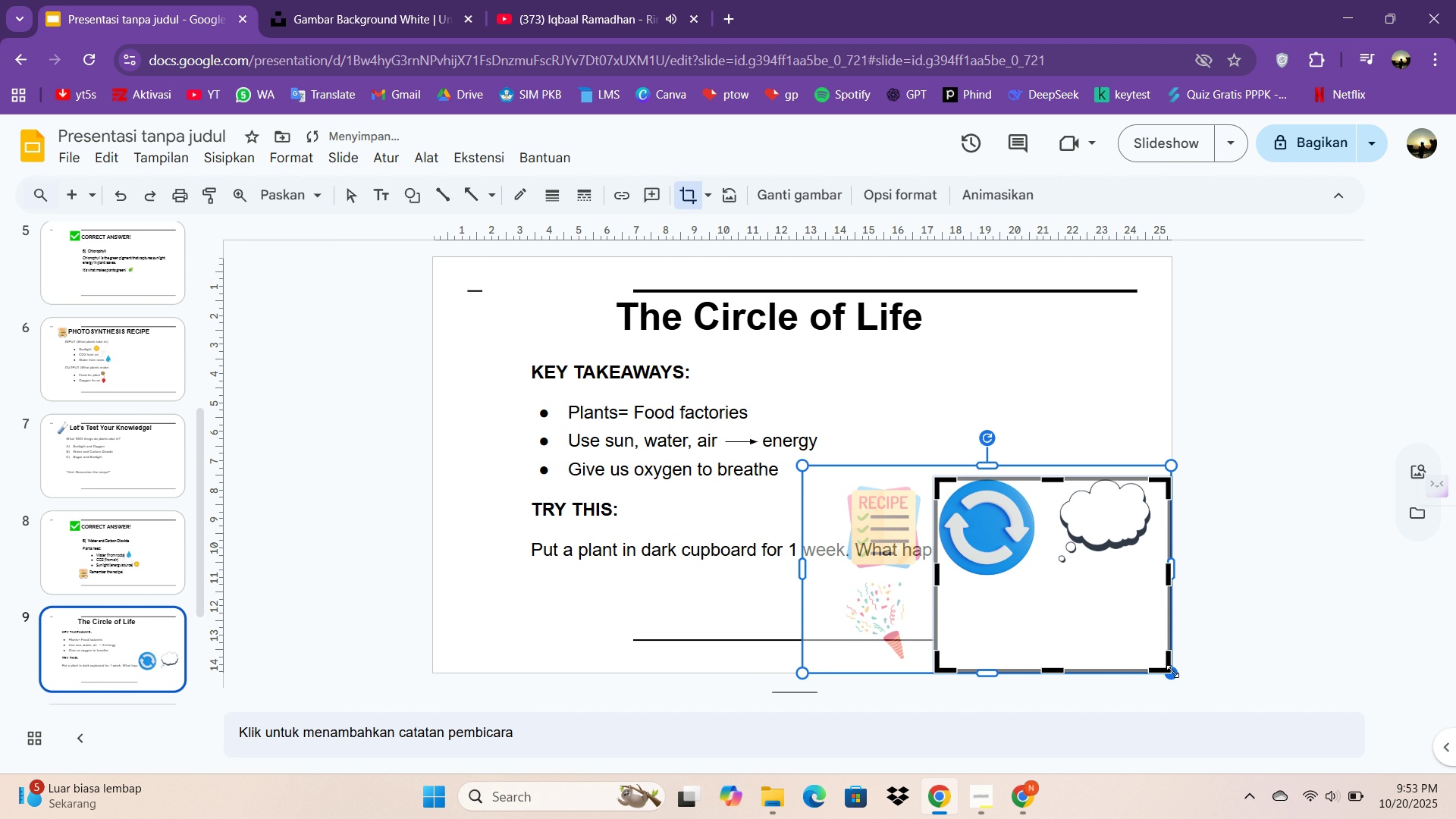 
left_click_drag(start_coordinate=[1170, 670], to_coordinate=[1037, 578])
 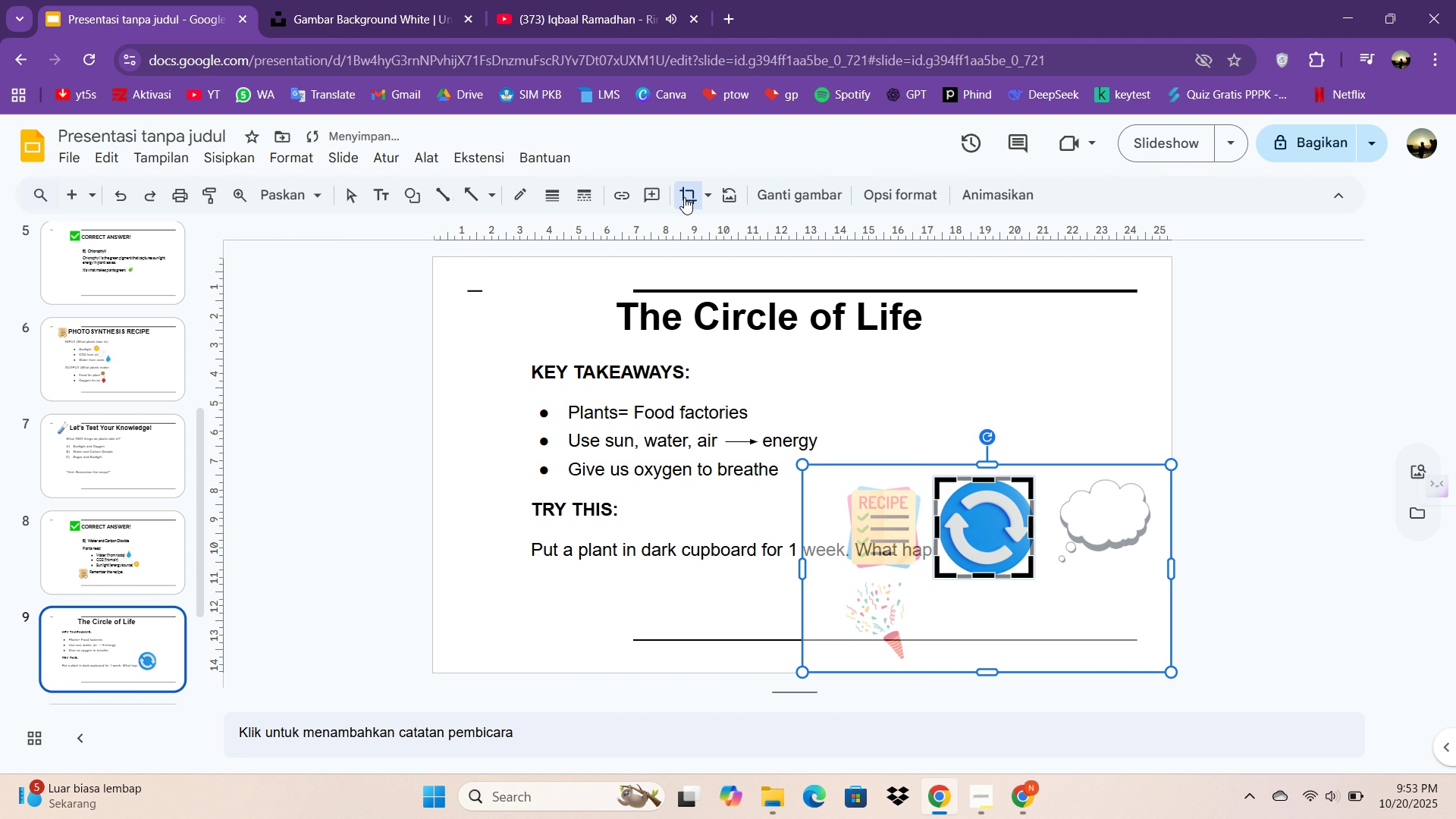 
left_click([687, 196])
 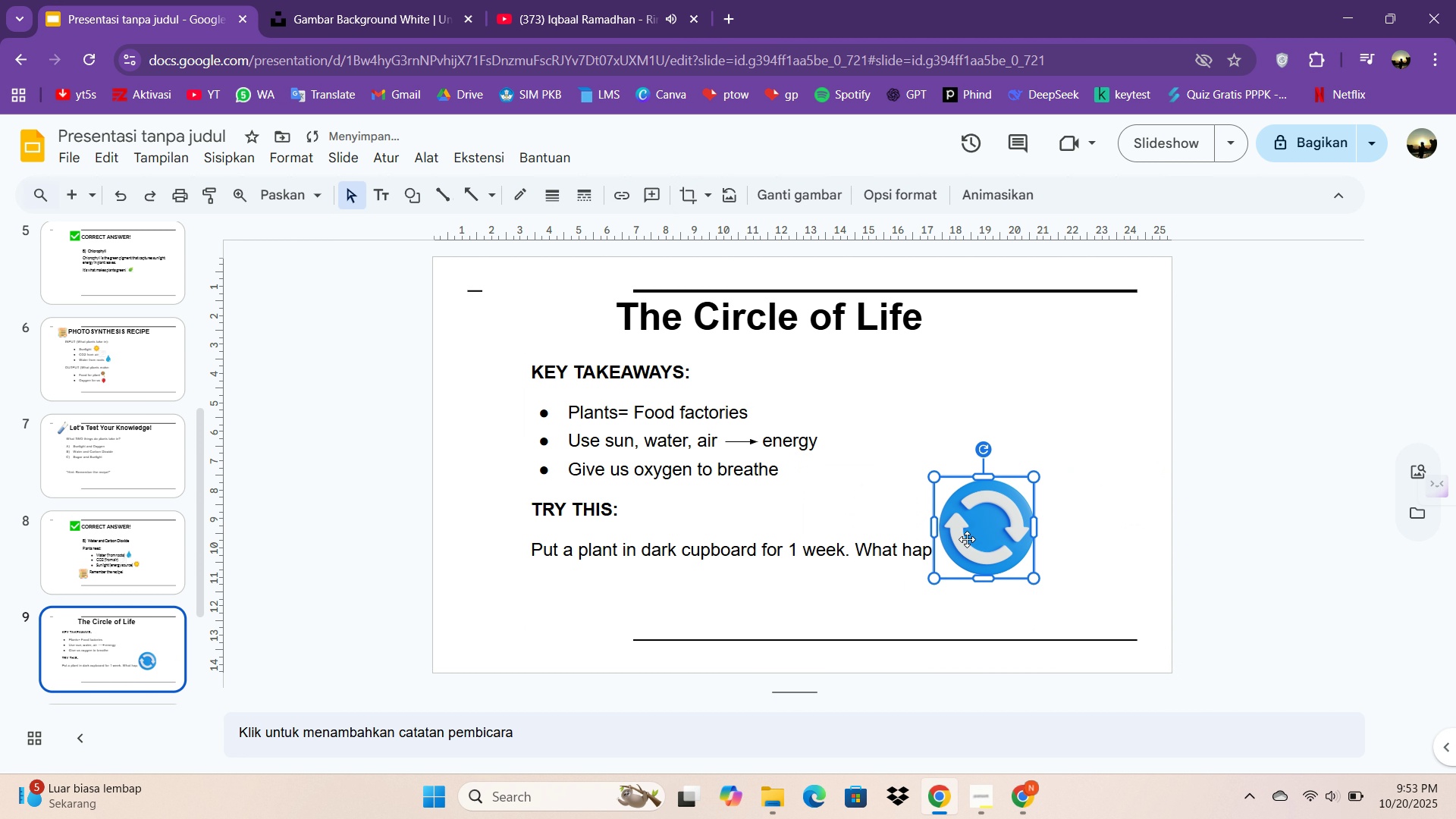 
left_click_drag(start_coordinate=[952, 577], to_coordinate=[956, 577])
 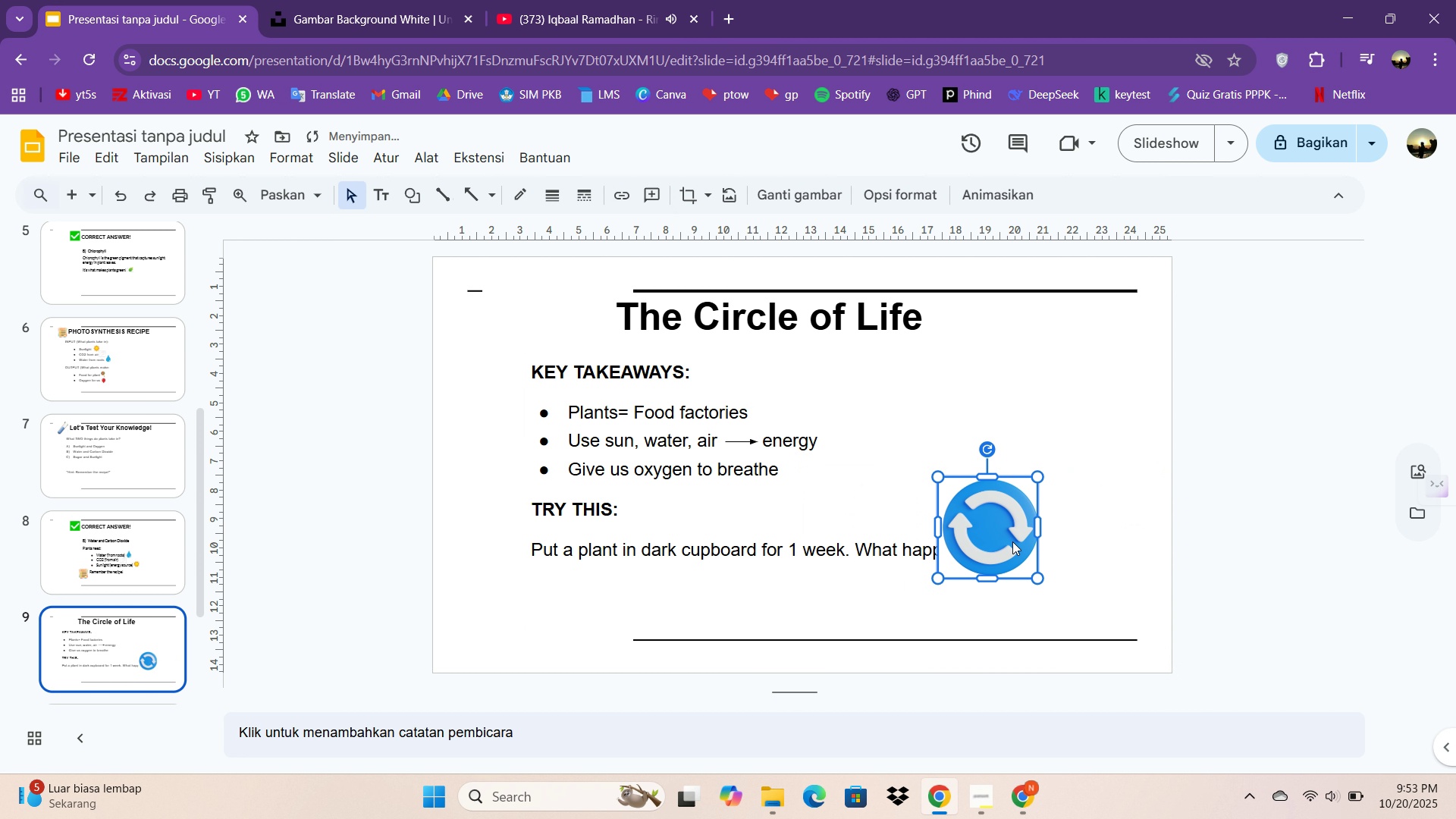 
left_click([1012, 541])
 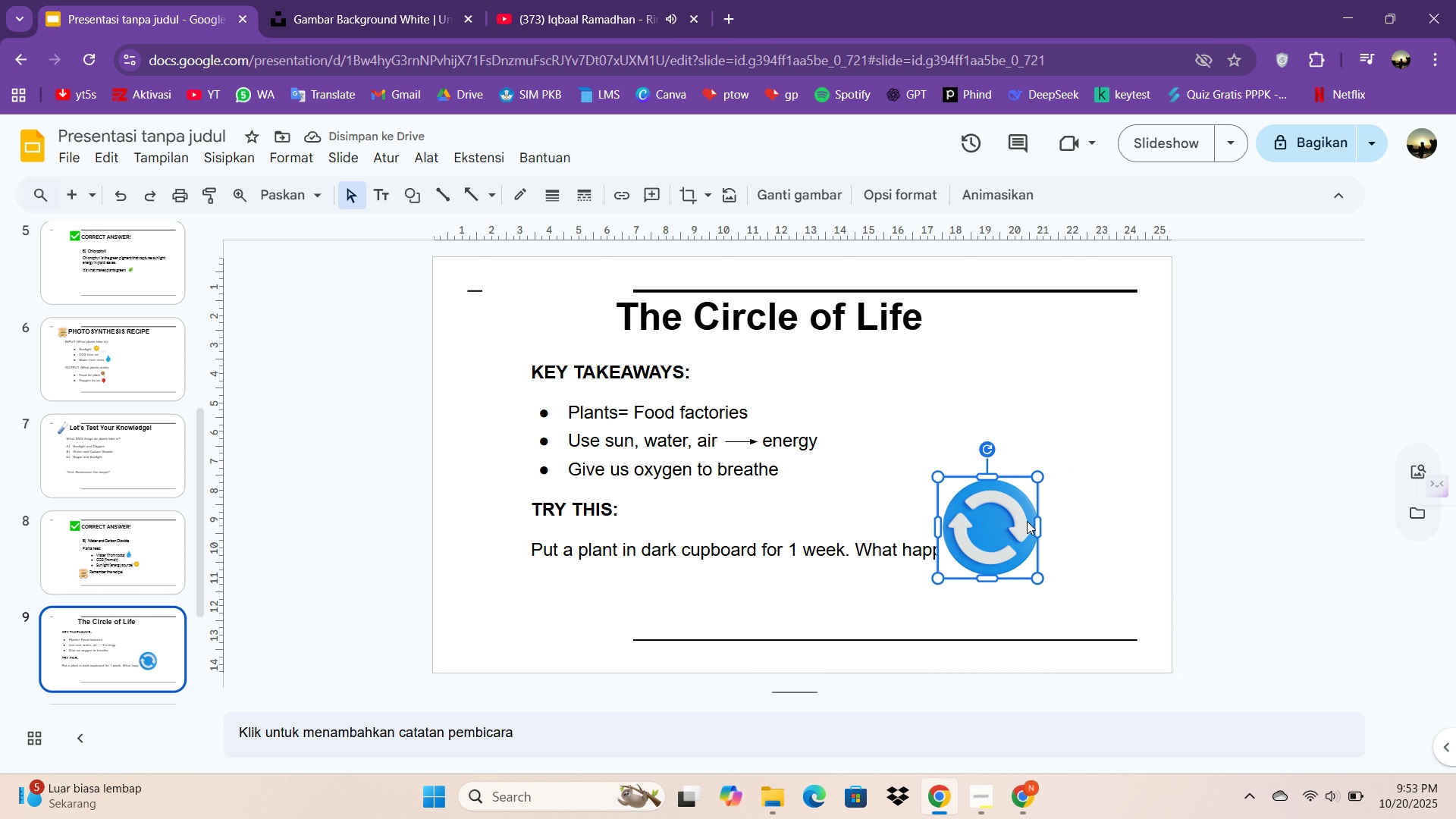 
left_click([1027, 521])
 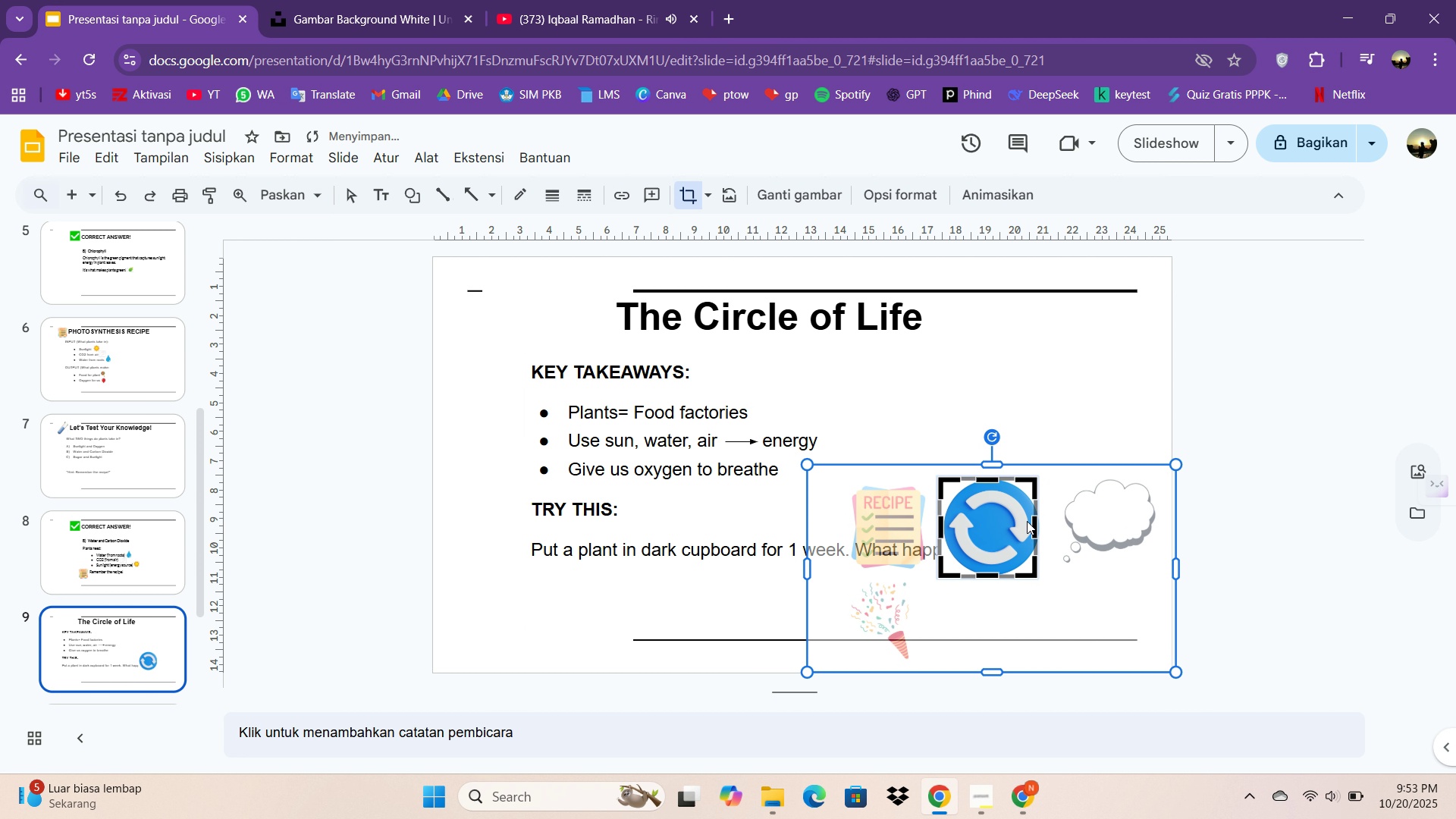 
key(ArrowRight)
 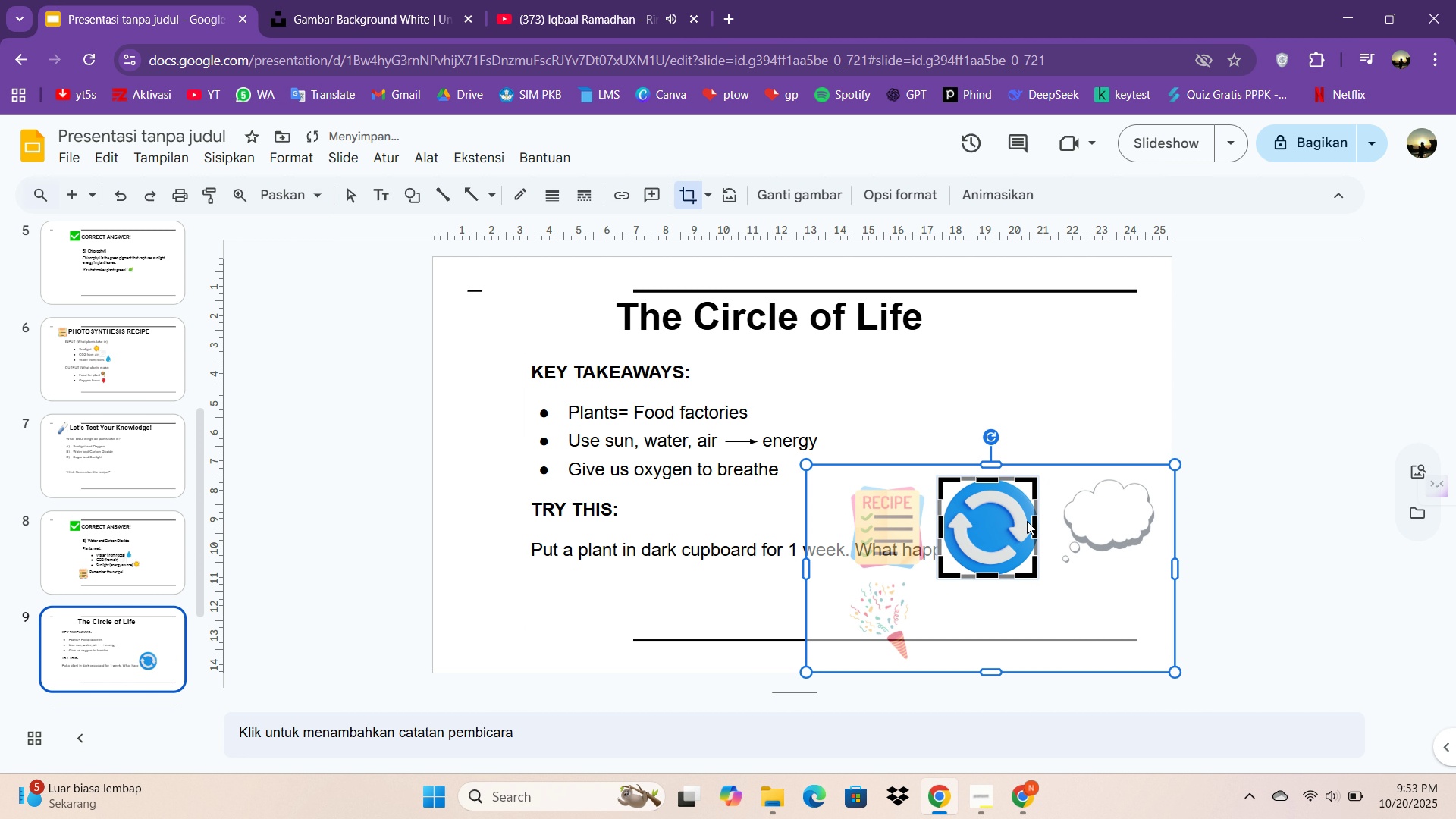 
key(ArrowLeft)
 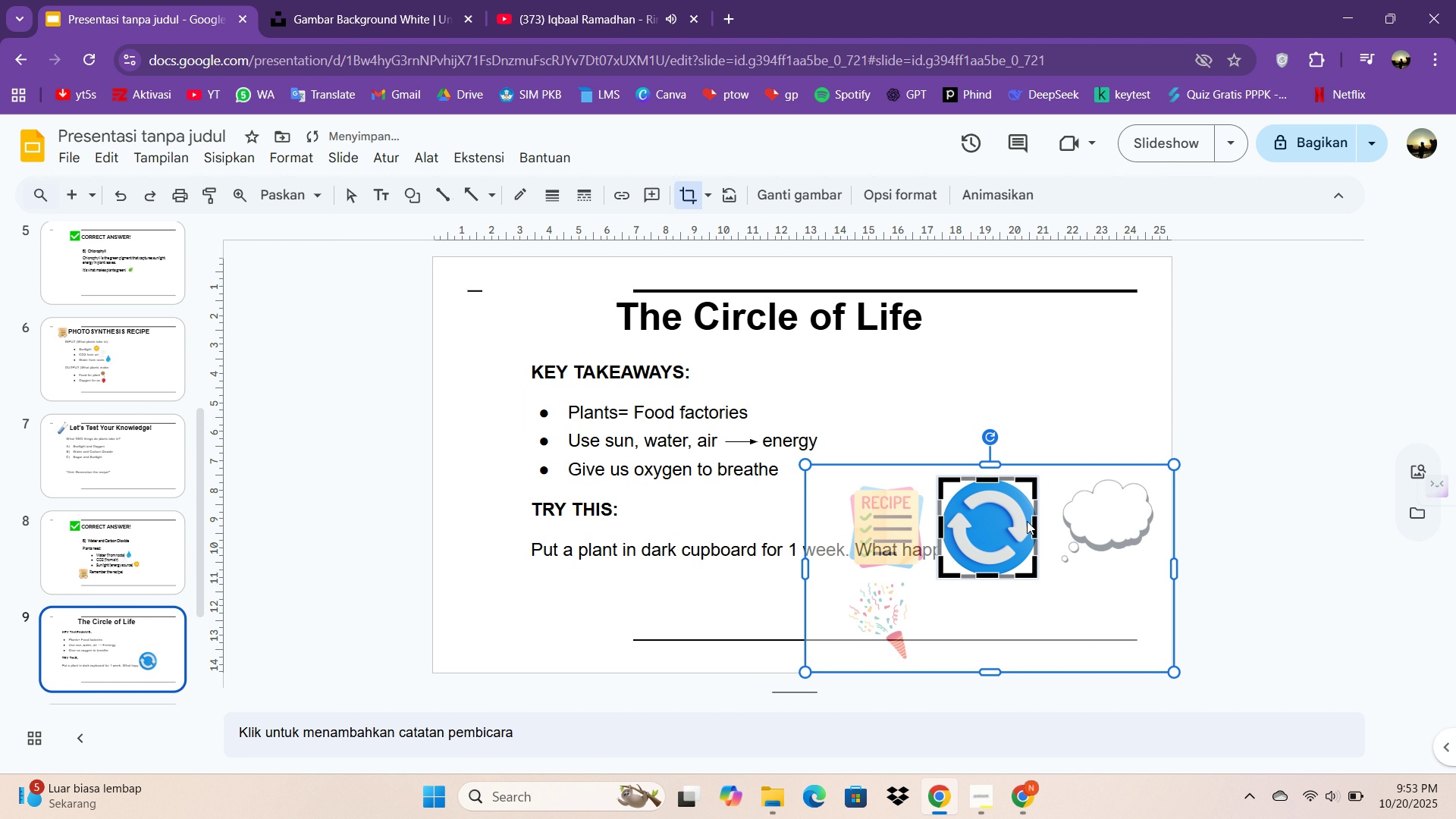 
key(ArrowLeft)
 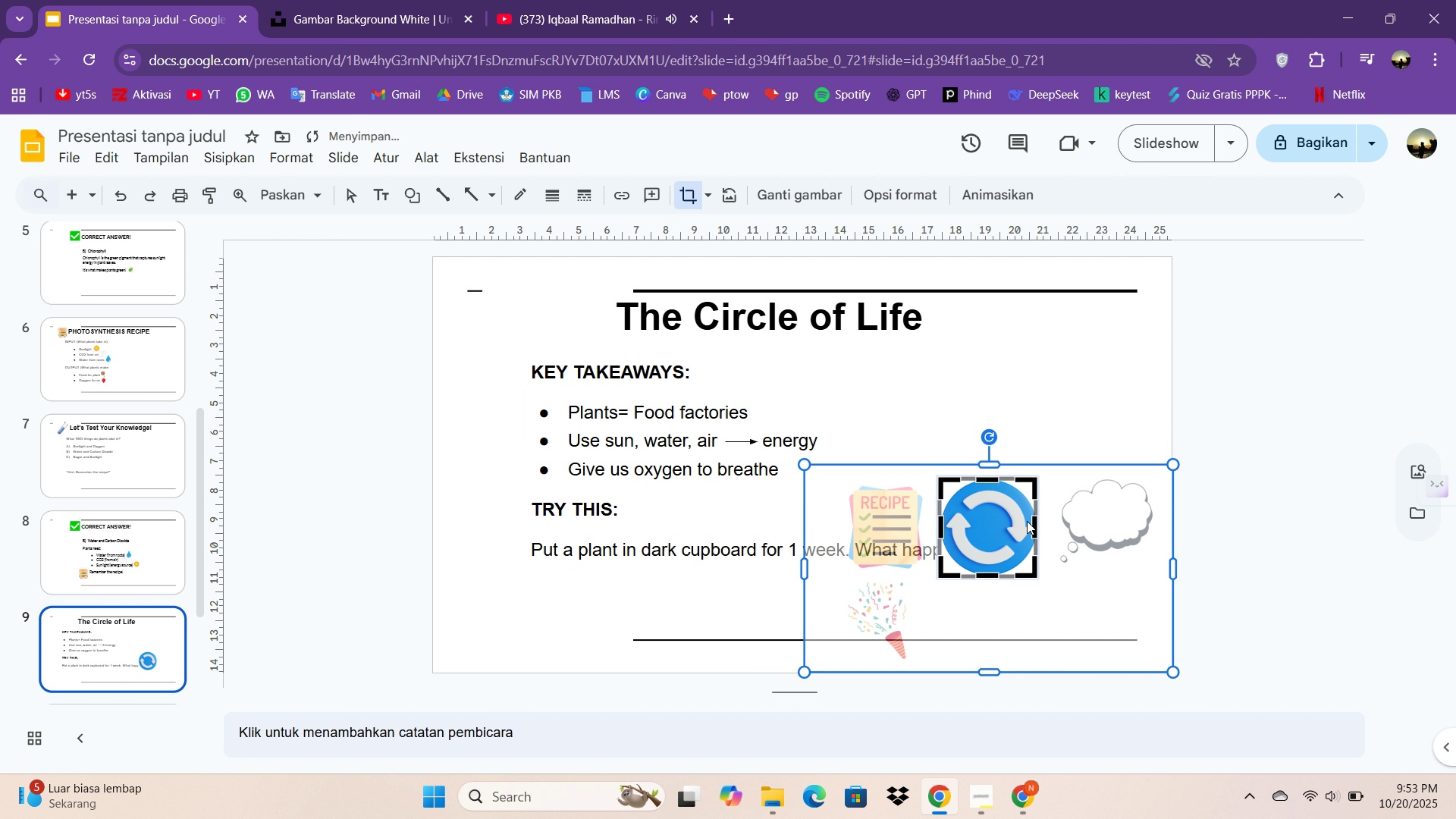 
key(ArrowLeft)
 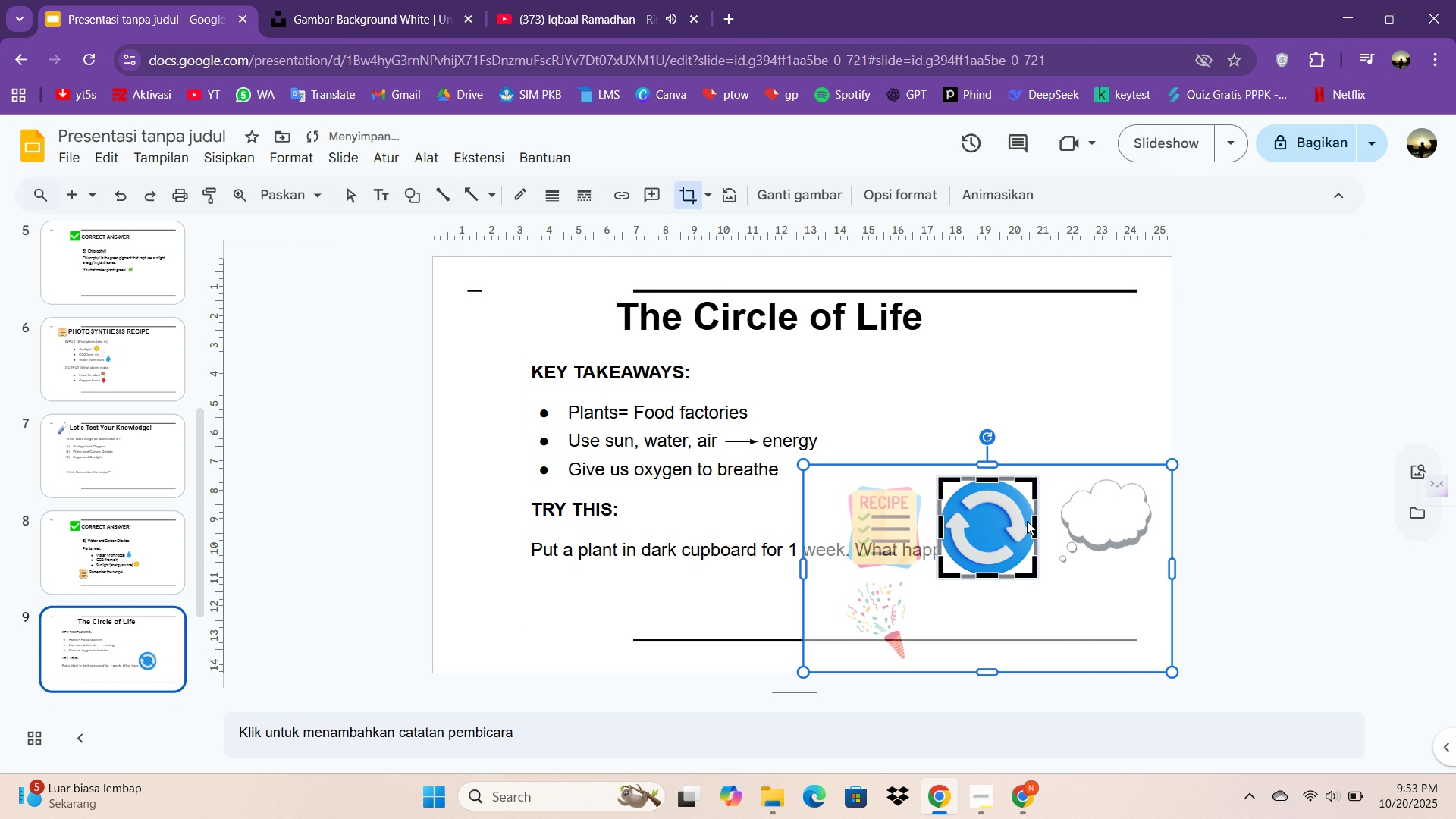 
key(ArrowLeft)
 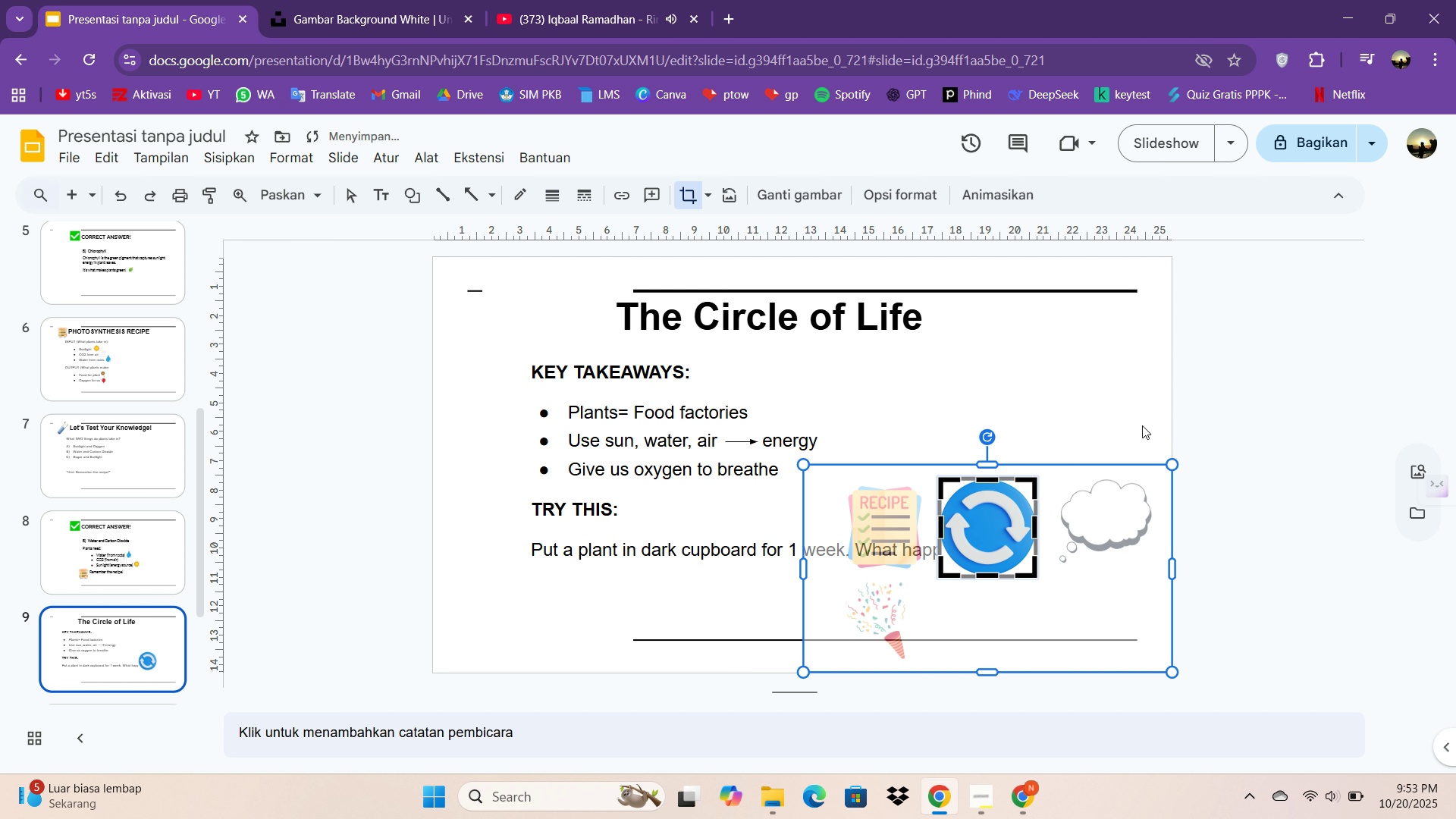 
left_click([1114, 430])
 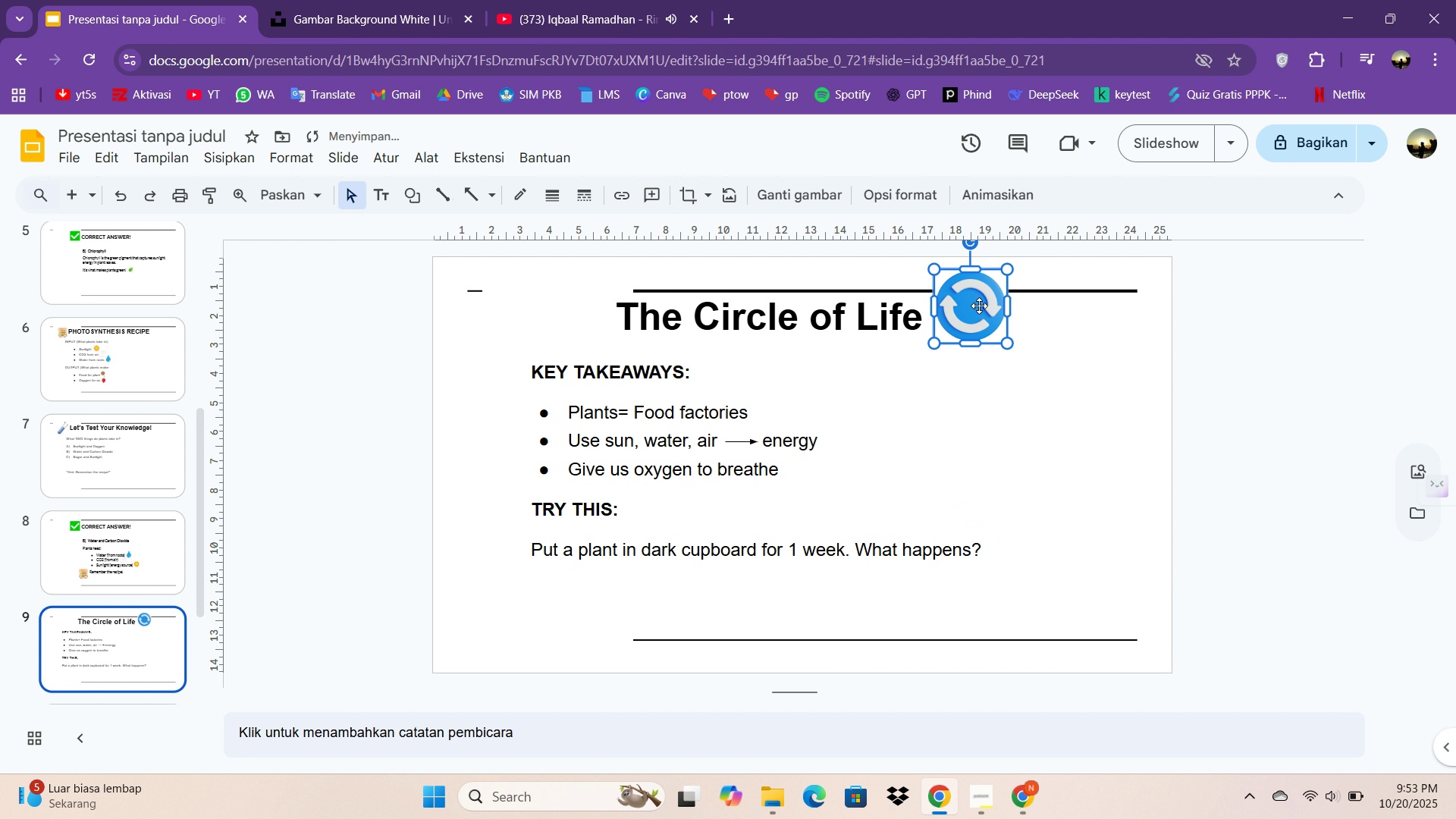 
wait(8.63)
 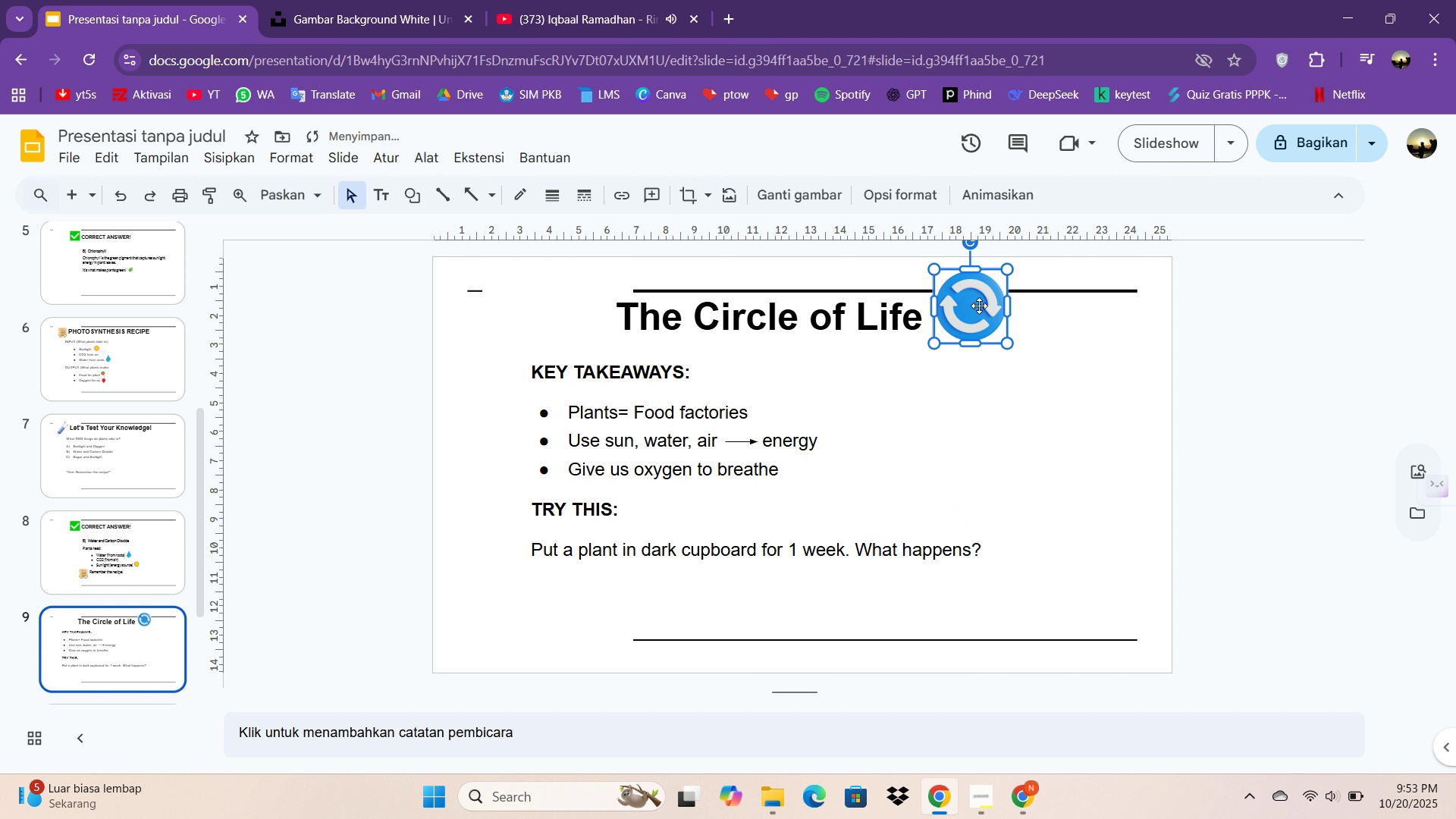 
left_click([1057, 435])
 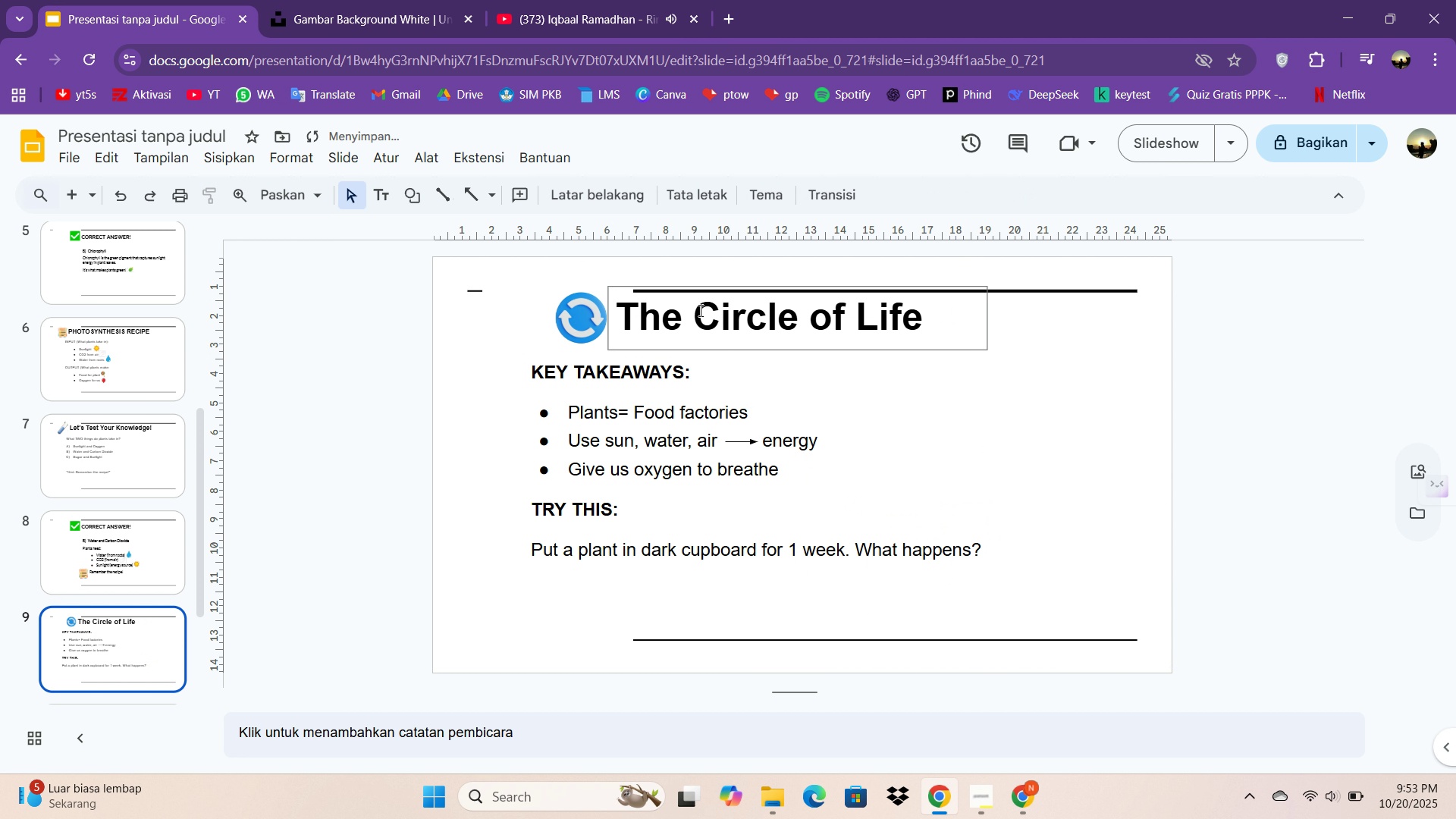 
left_click([705, 312])
 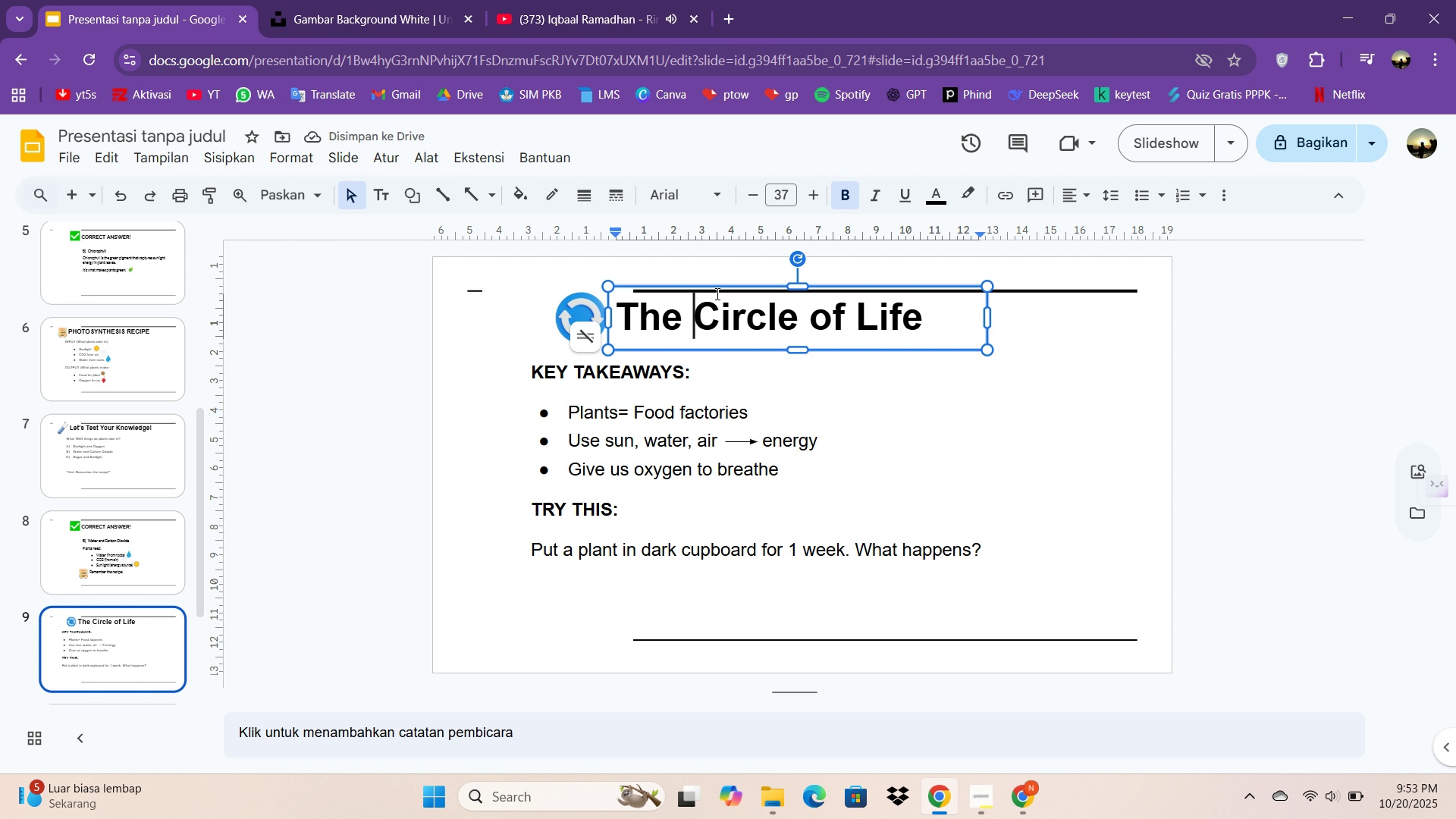 
left_click([716, 293])
 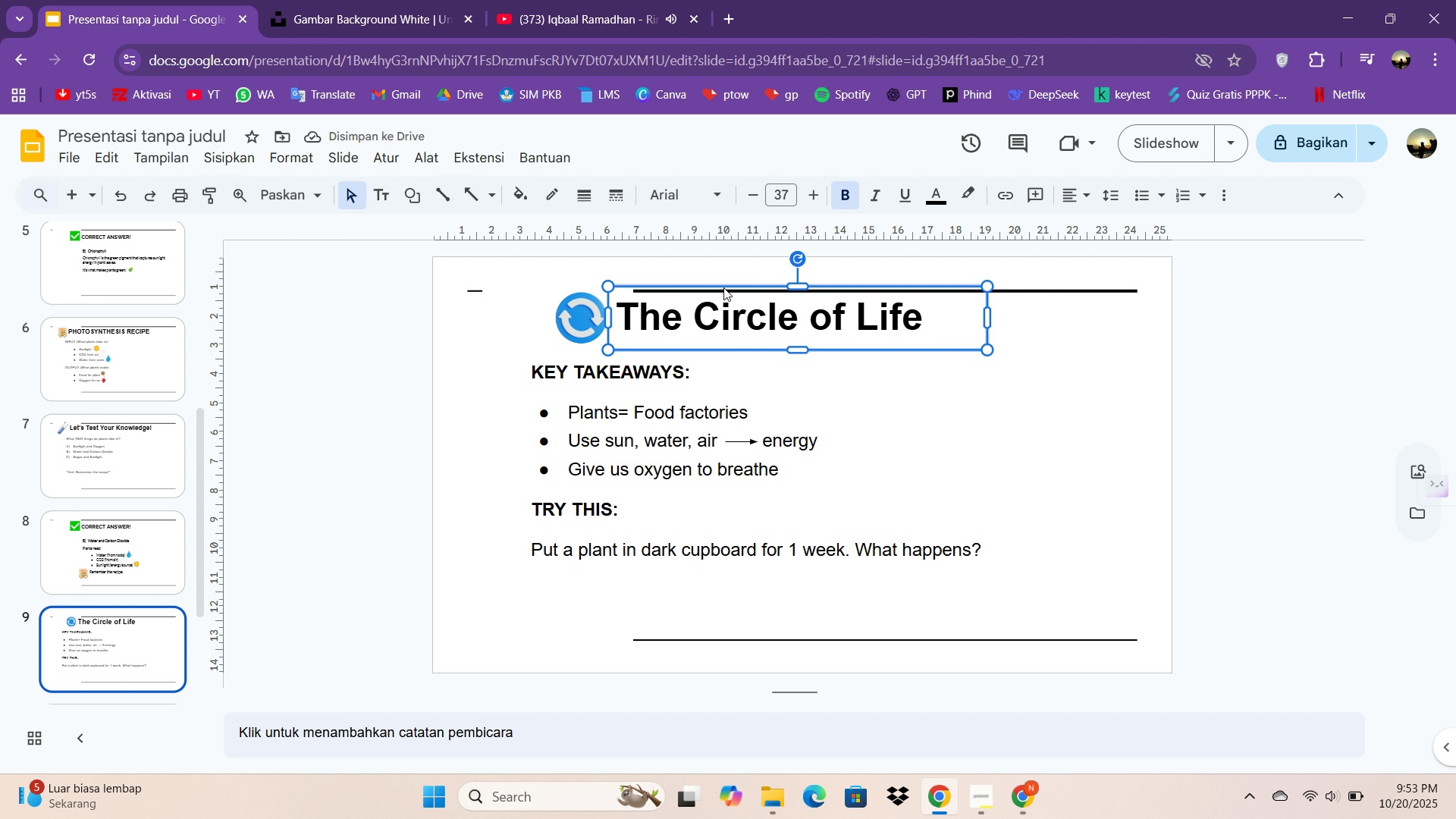 
key(ArrowRight)
 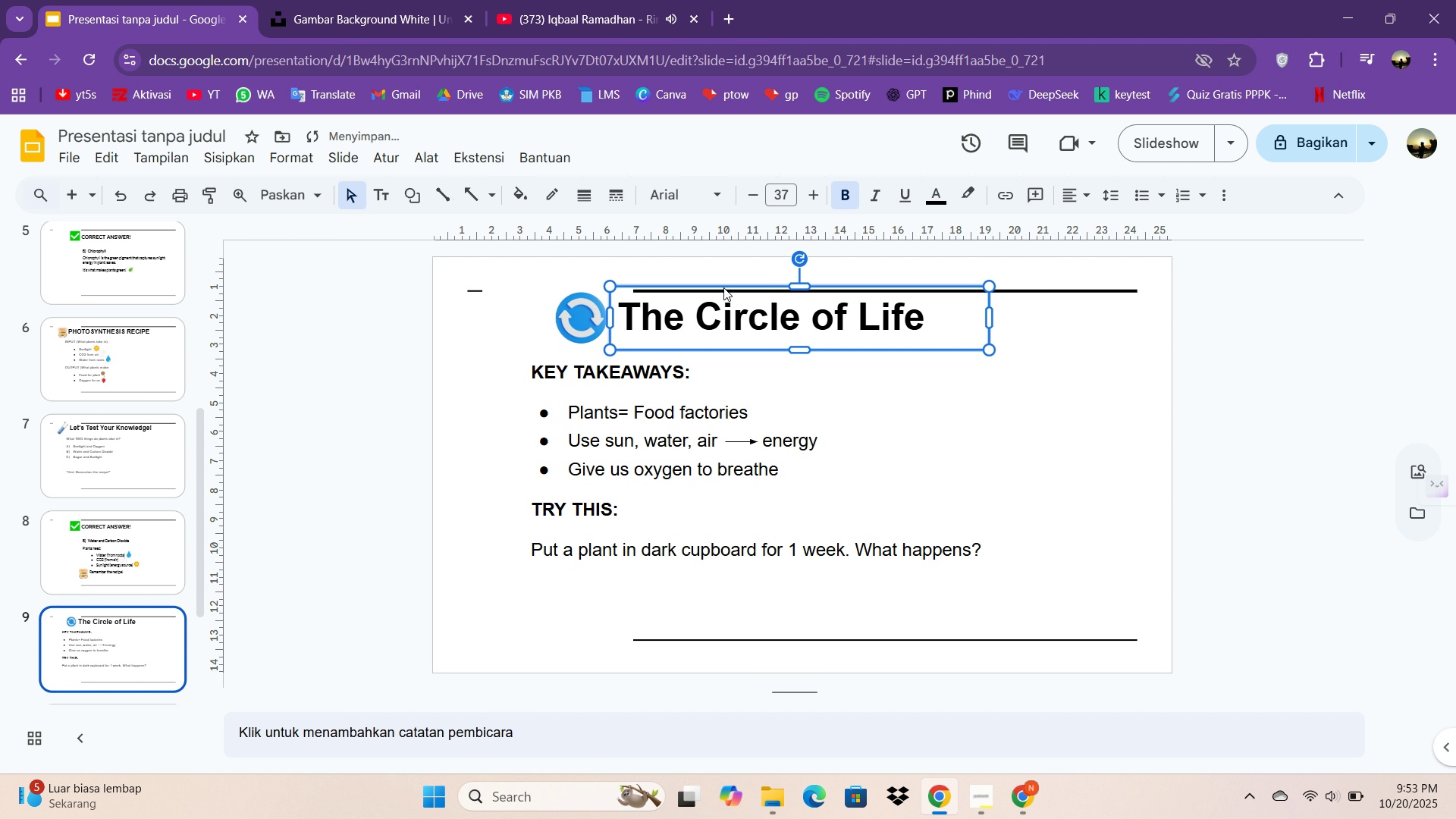 
key(ArrowRight)
 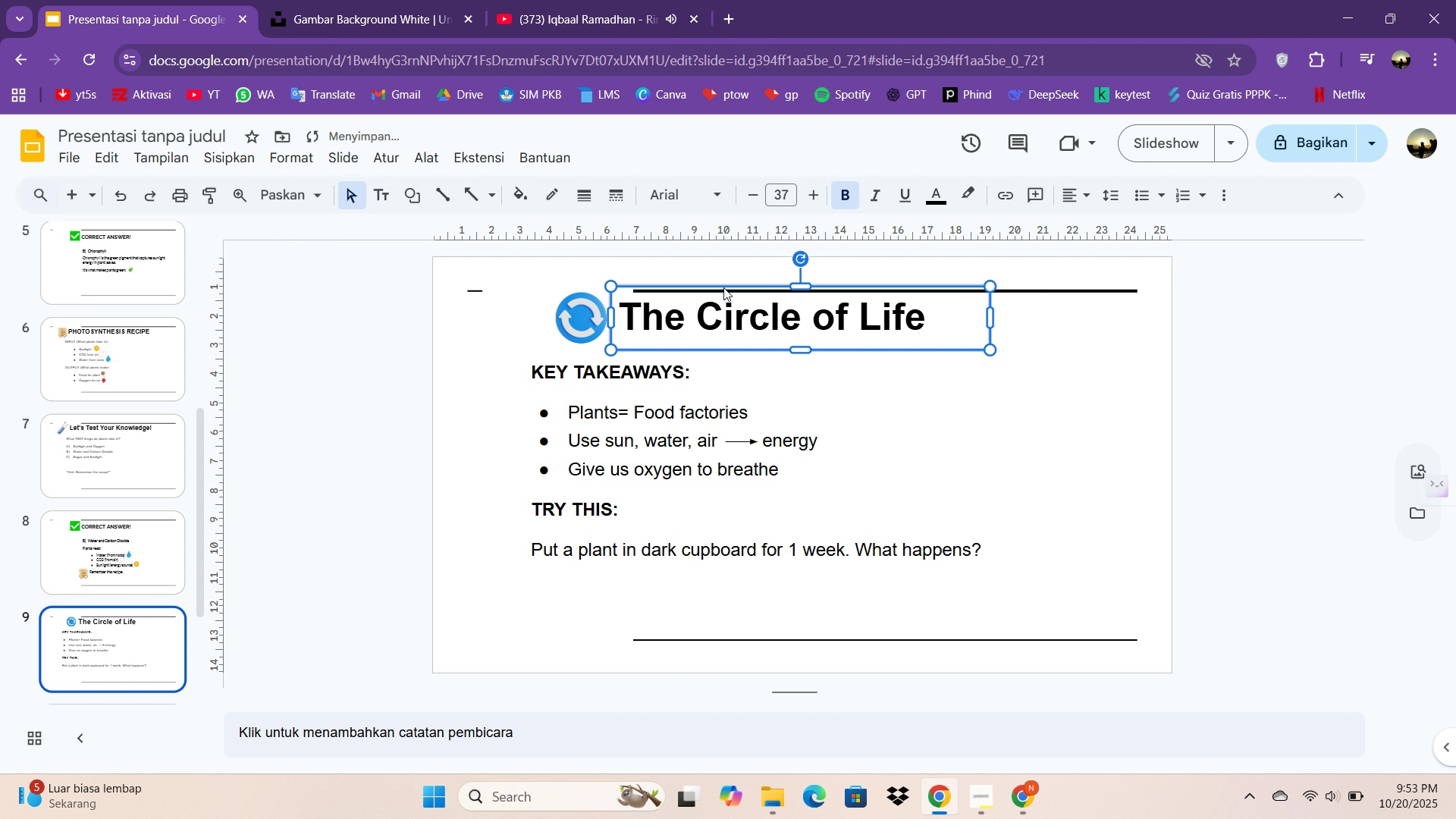 
key(ArrowRight)
 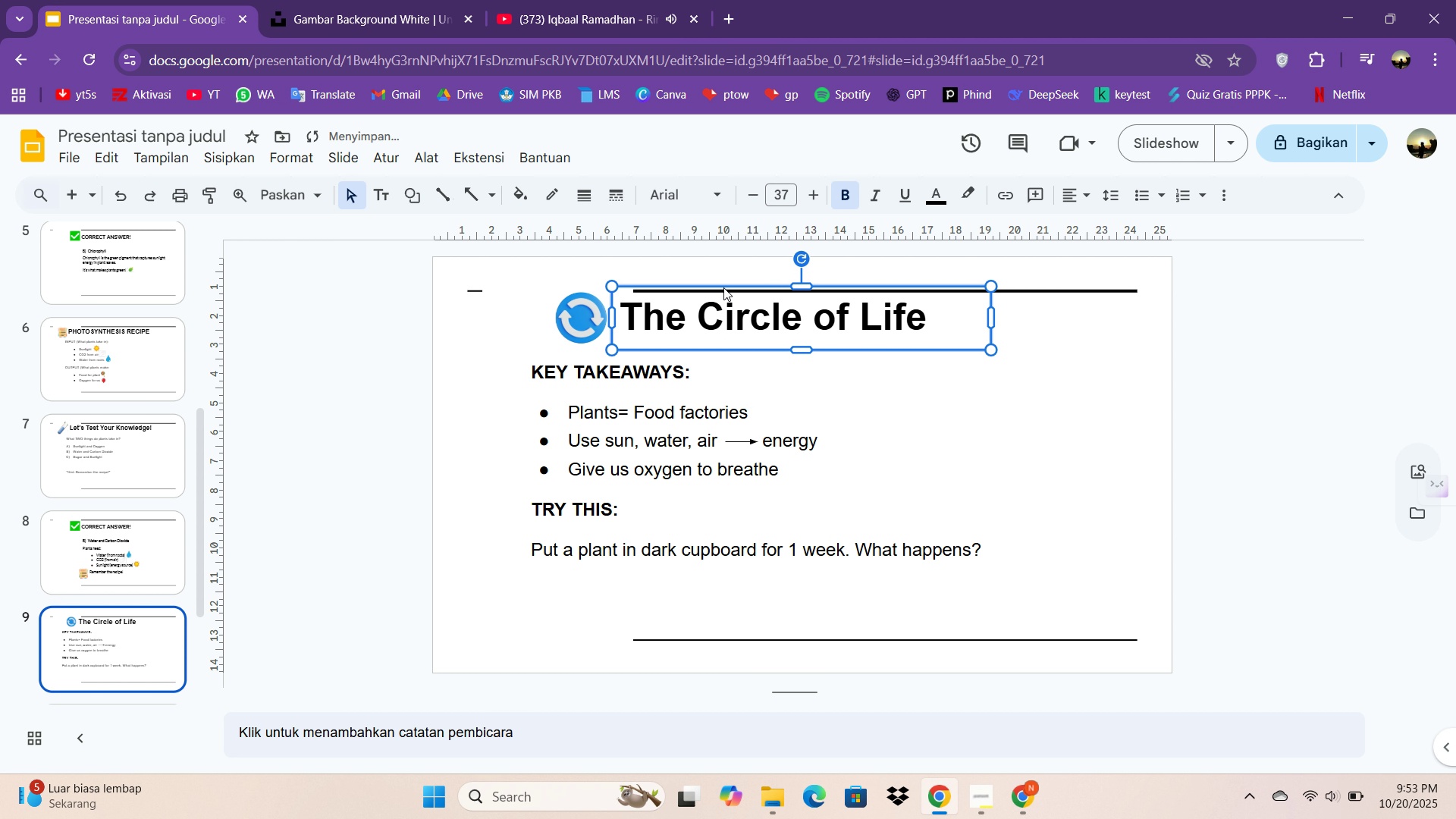 
key(ArrowRight)
 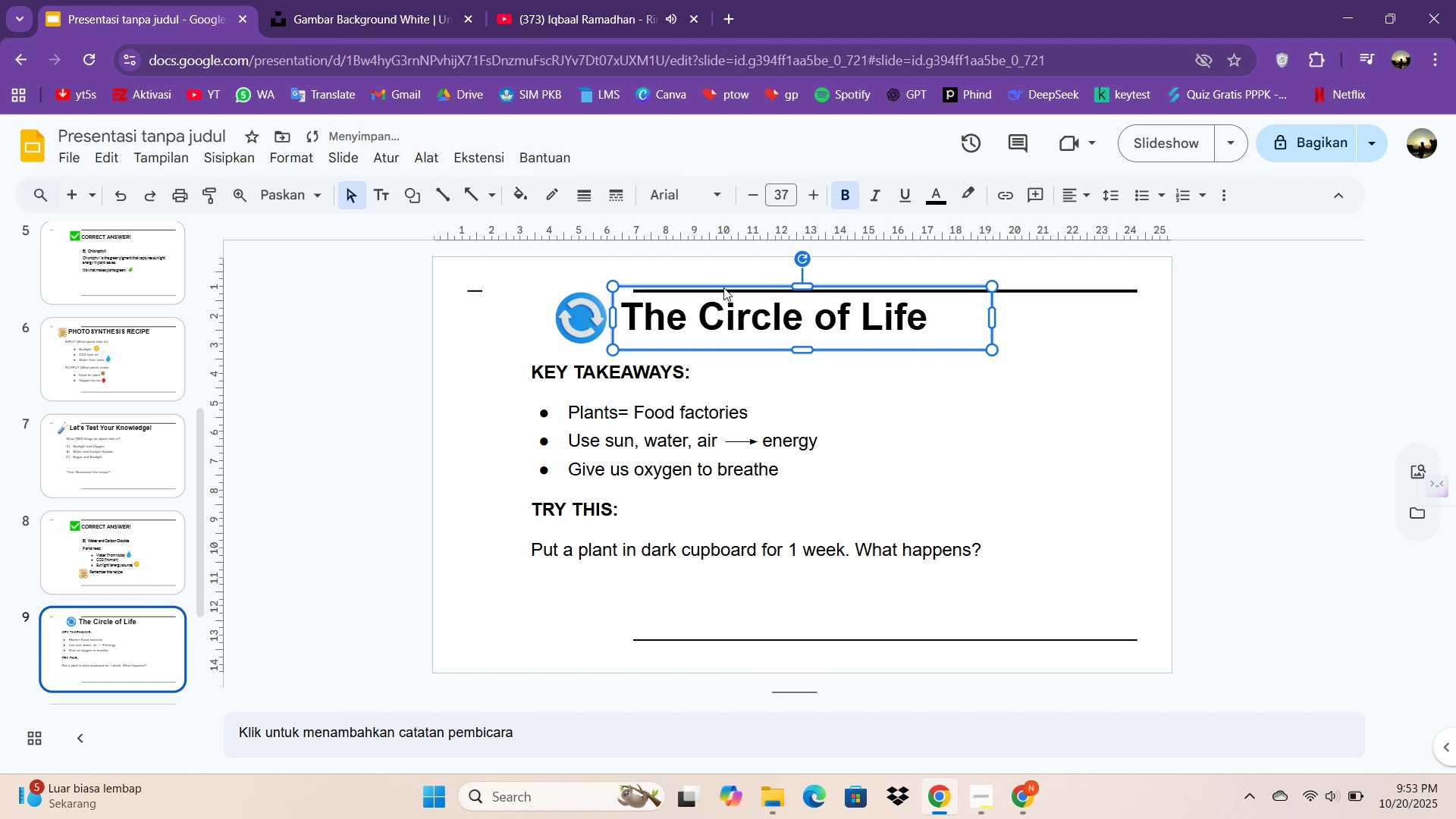 
key(ArrowRight)
 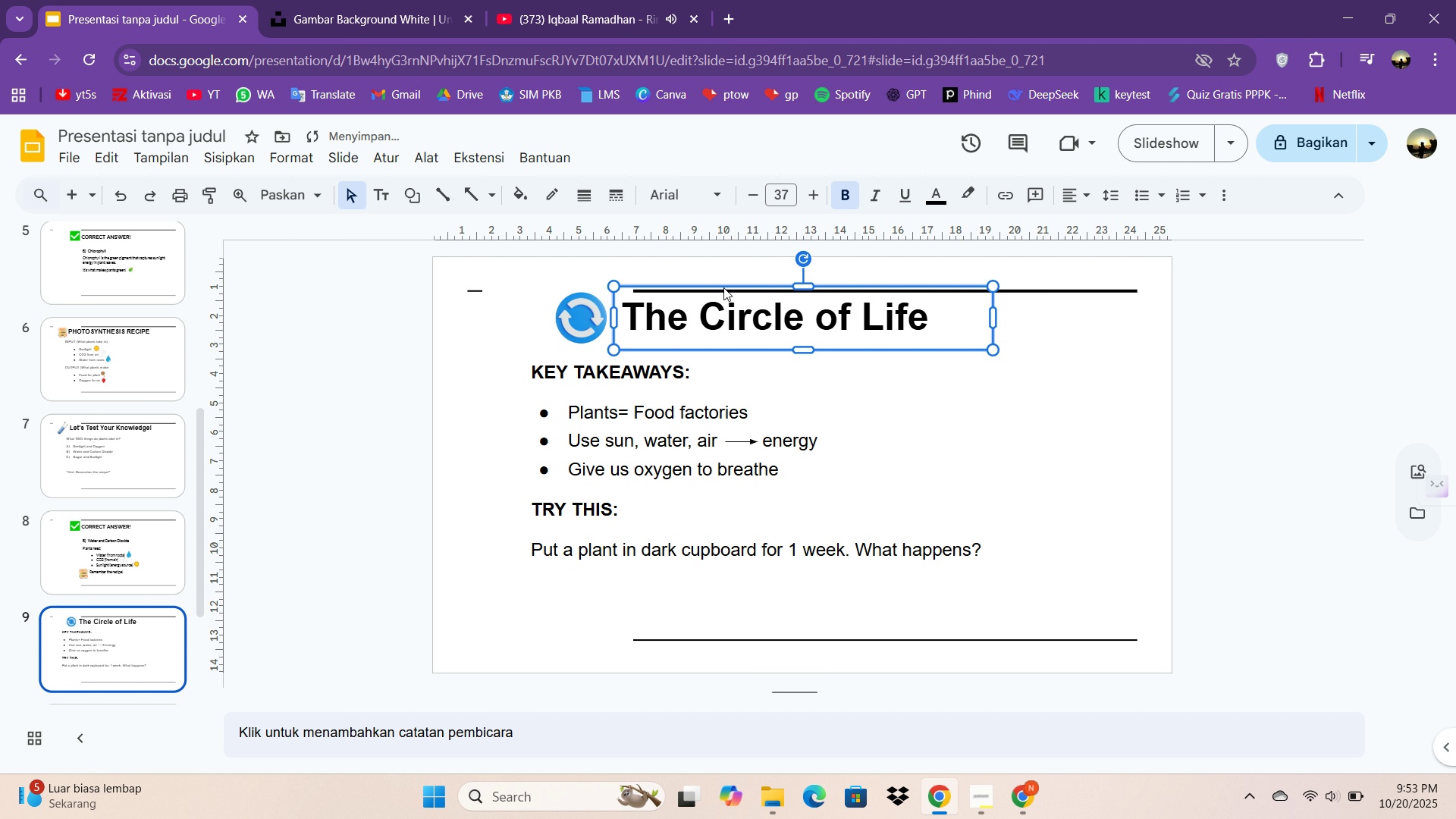 
key(ArrowRight)
 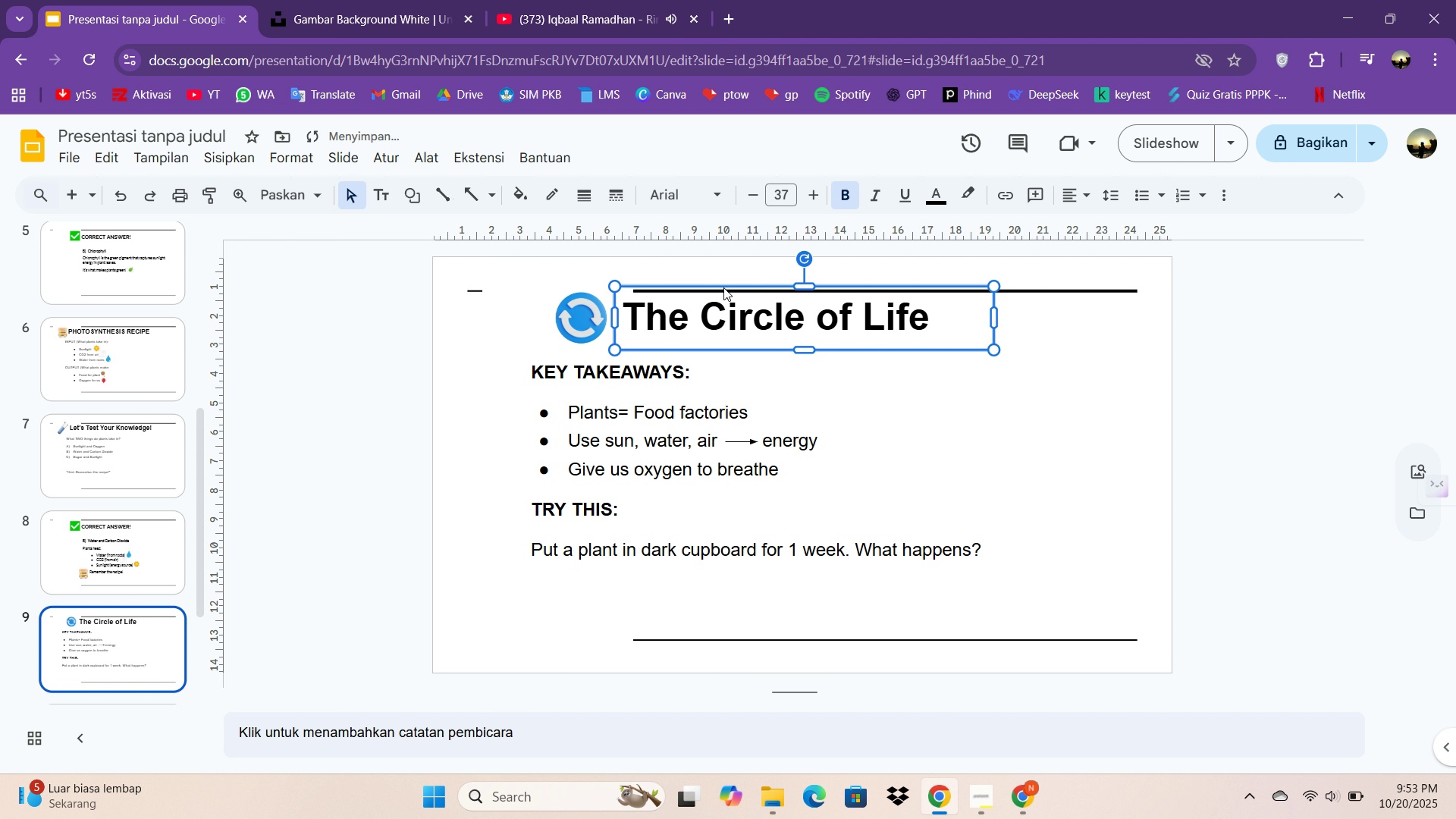 
key(ArrowRight)
 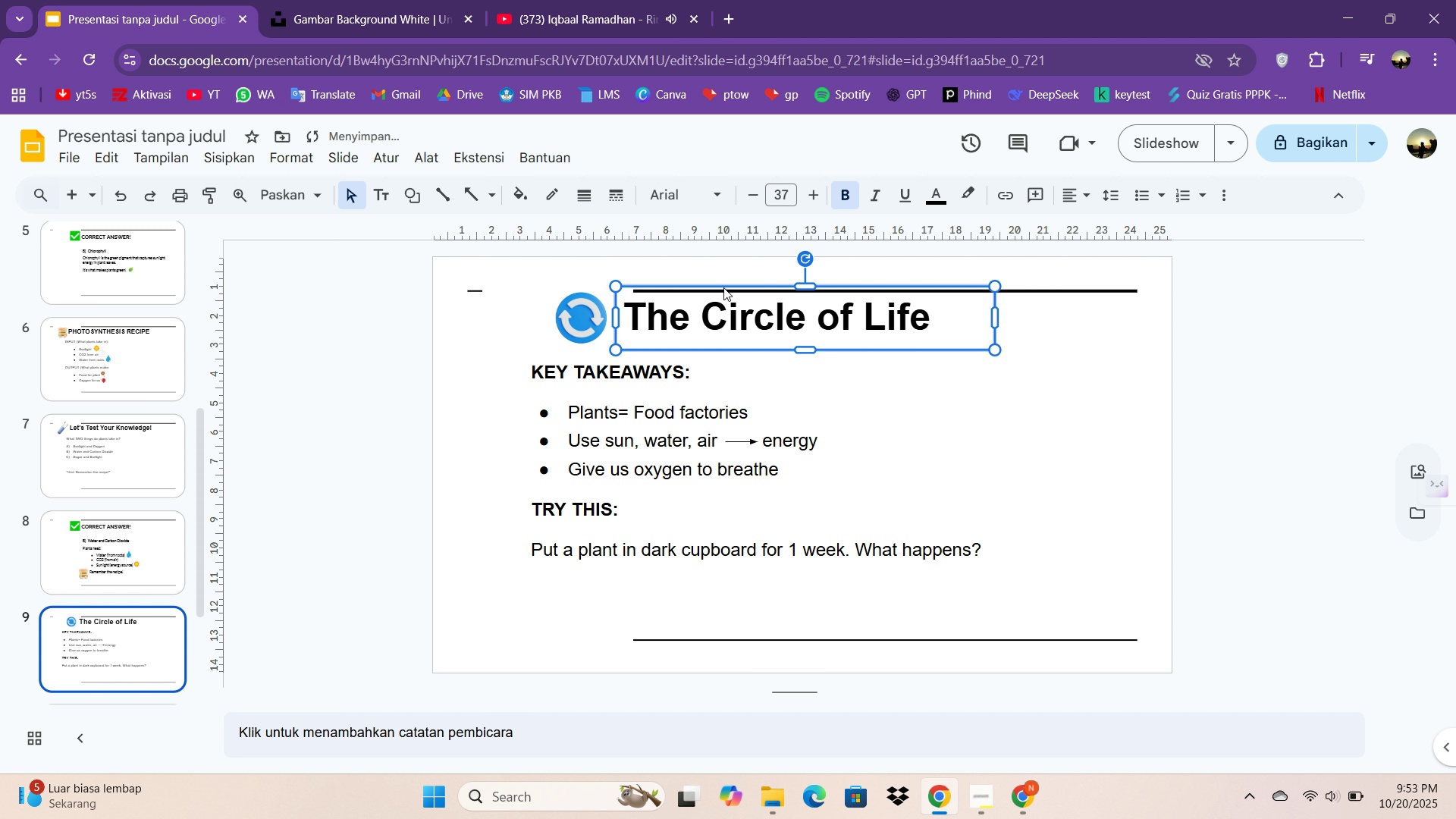 
key(ArrowRight)
 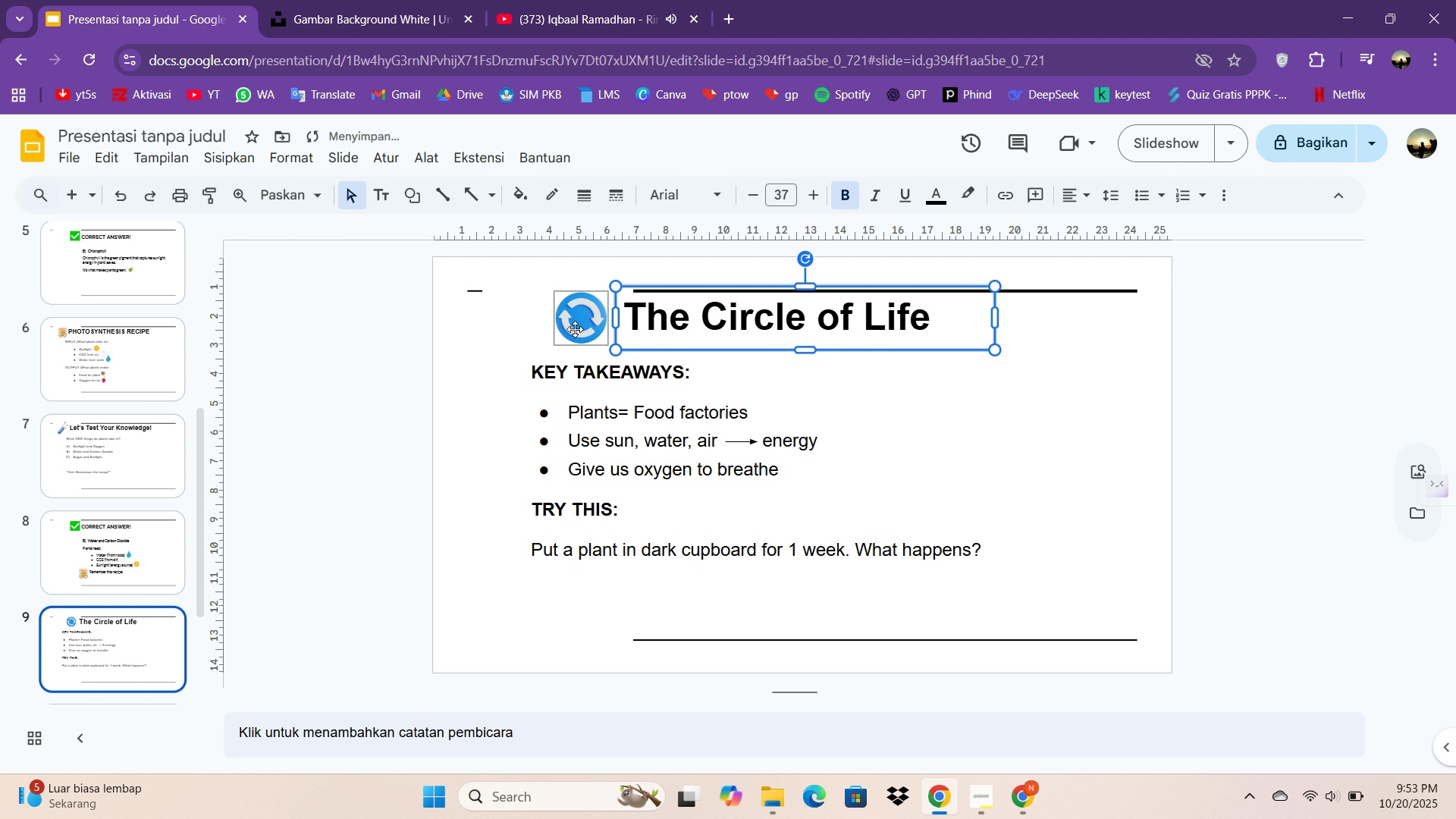 
left_click([573, 329])
 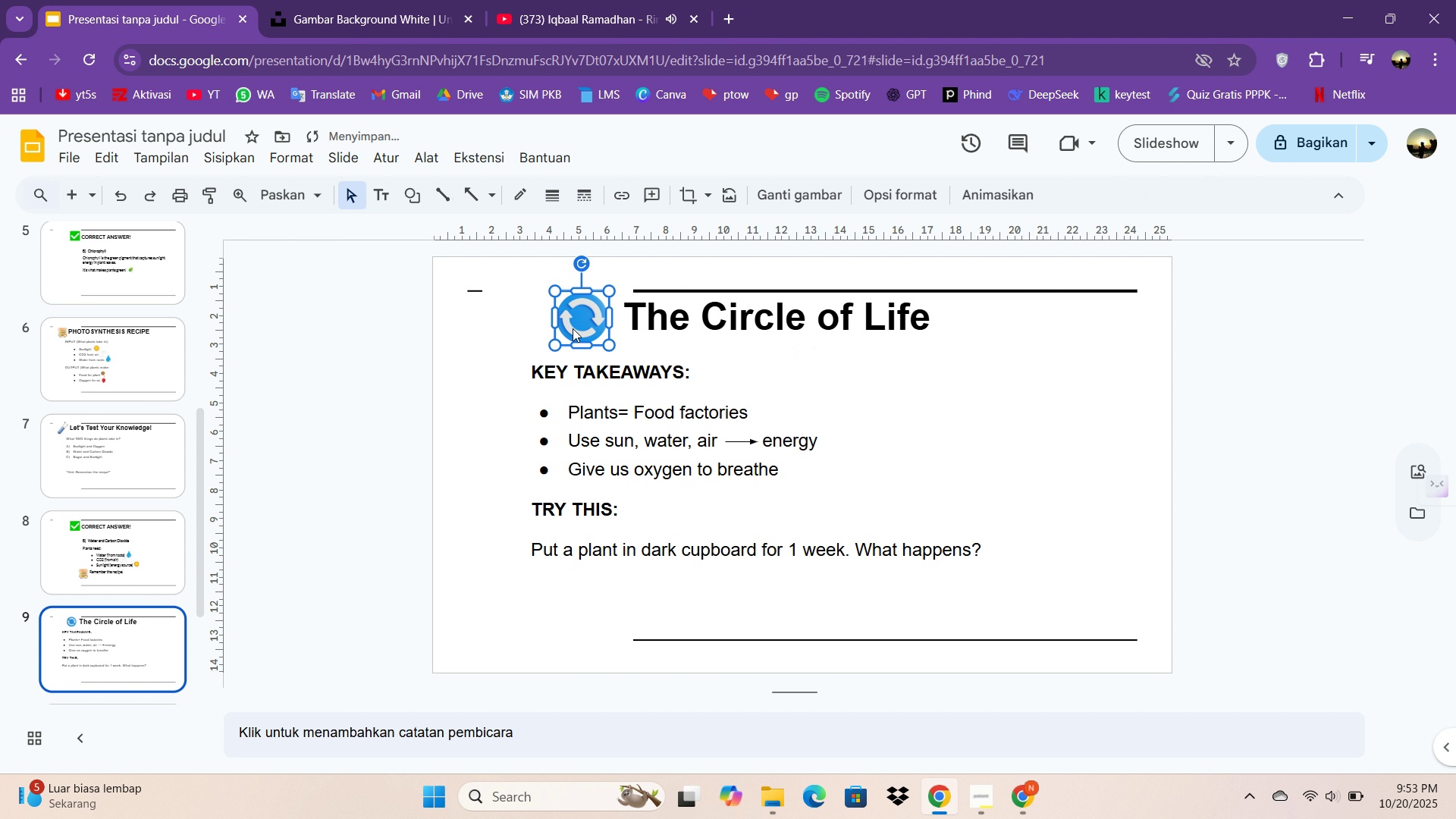 
key(ArrowRight)
 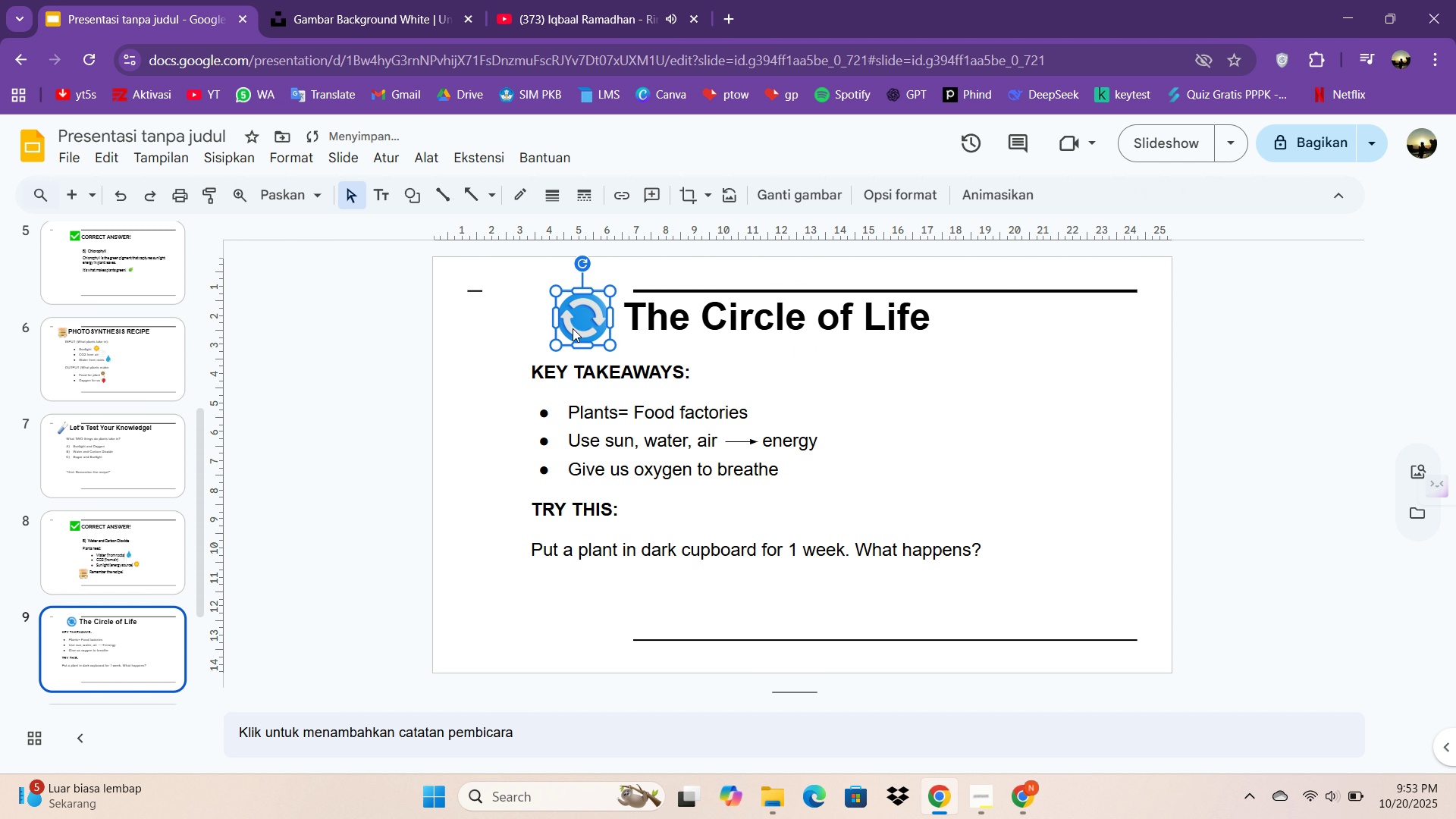 
key(ArrowRight)
 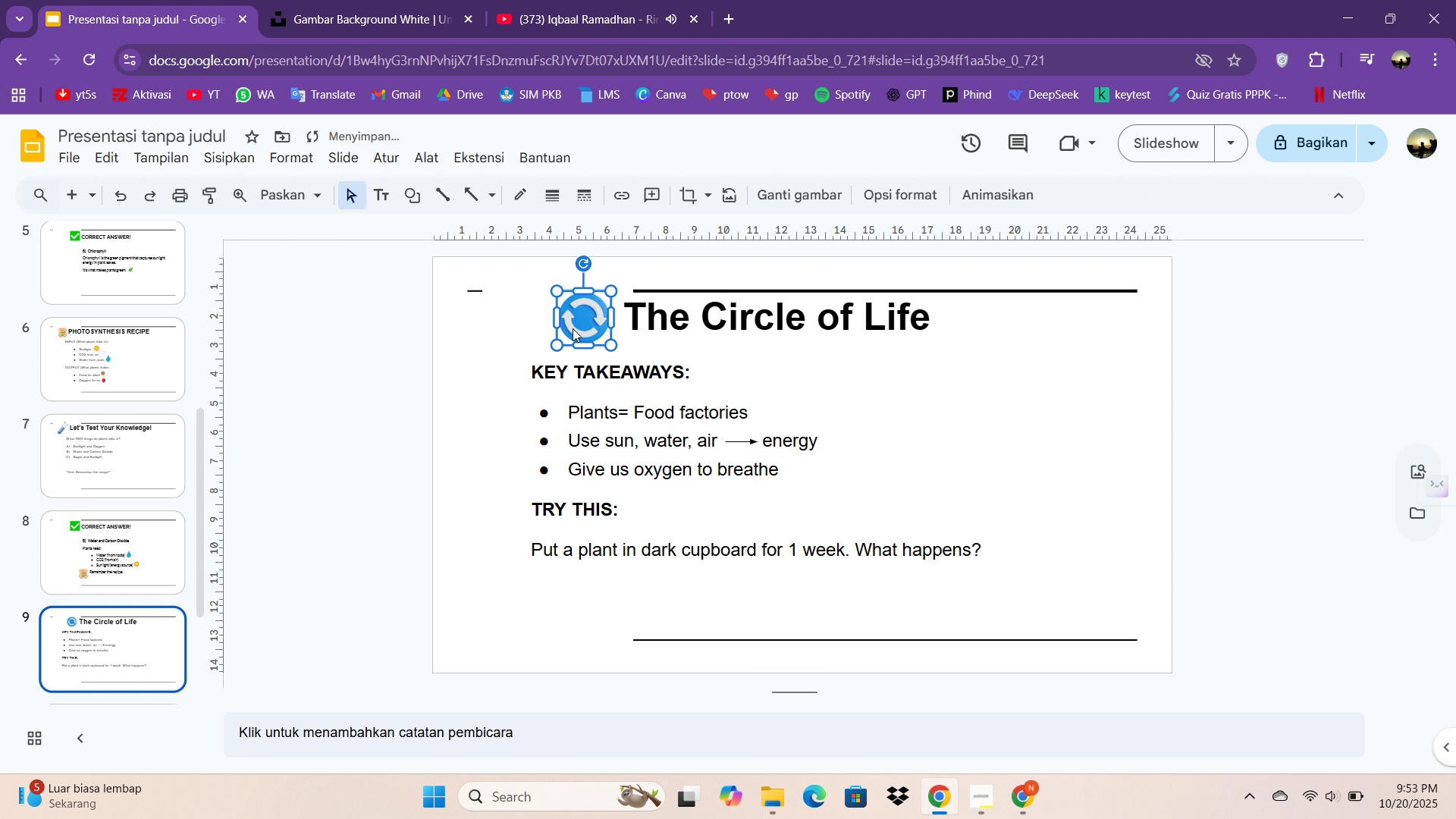 
key(ArrowRight)
 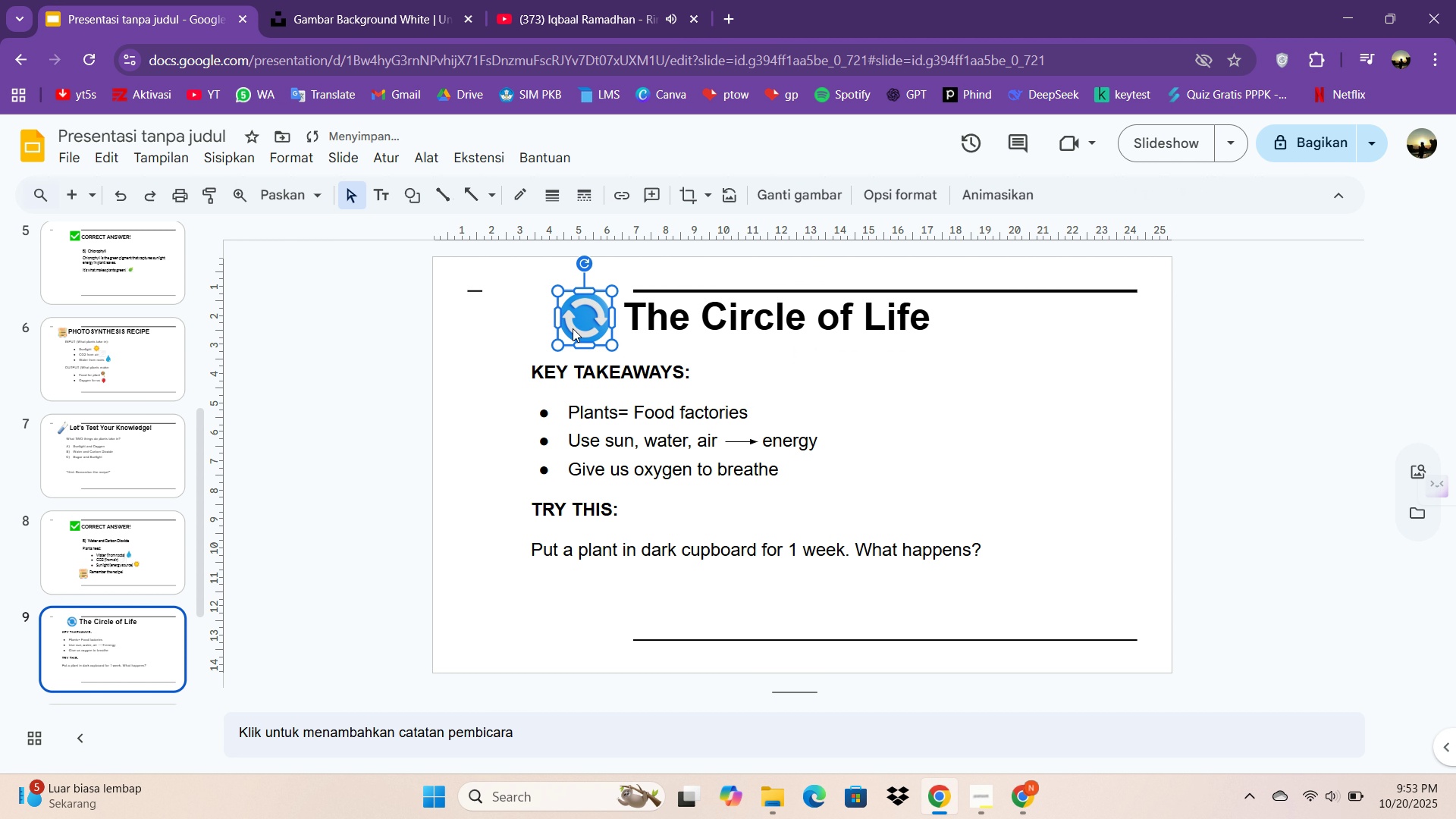 
key(ArrowRight)
 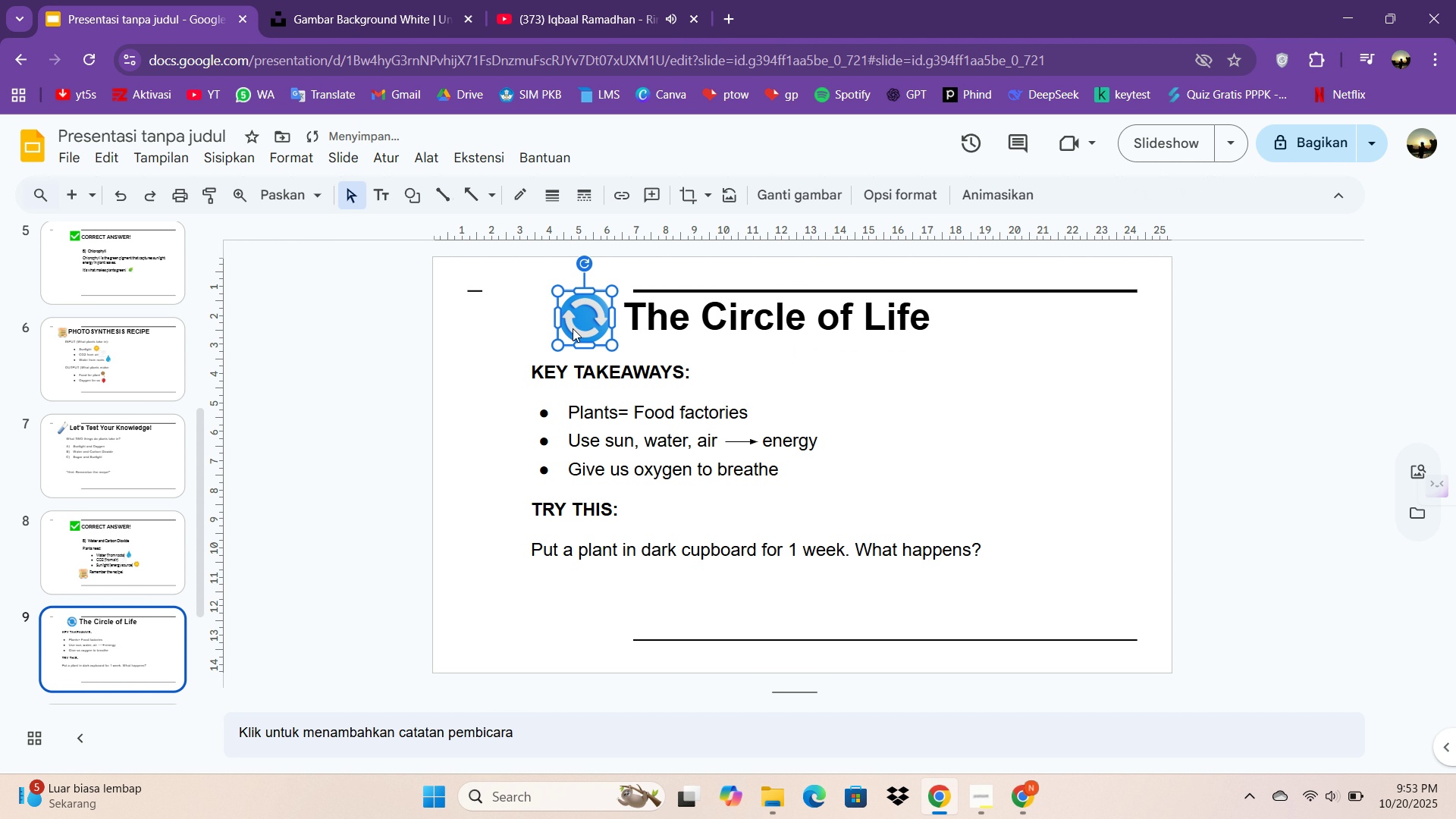 
key(ArrowRight)
 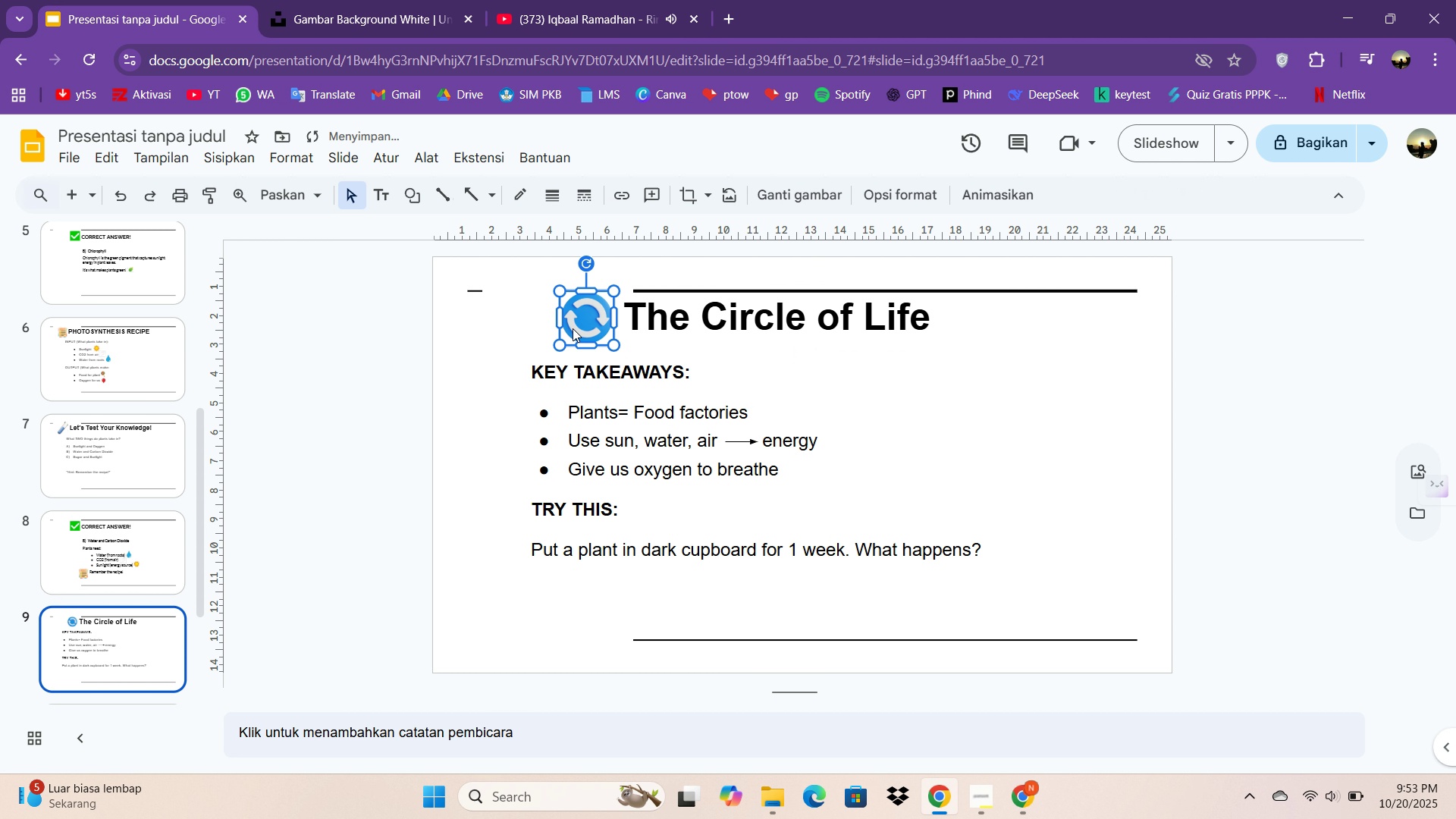 
key(ArrowRight)
 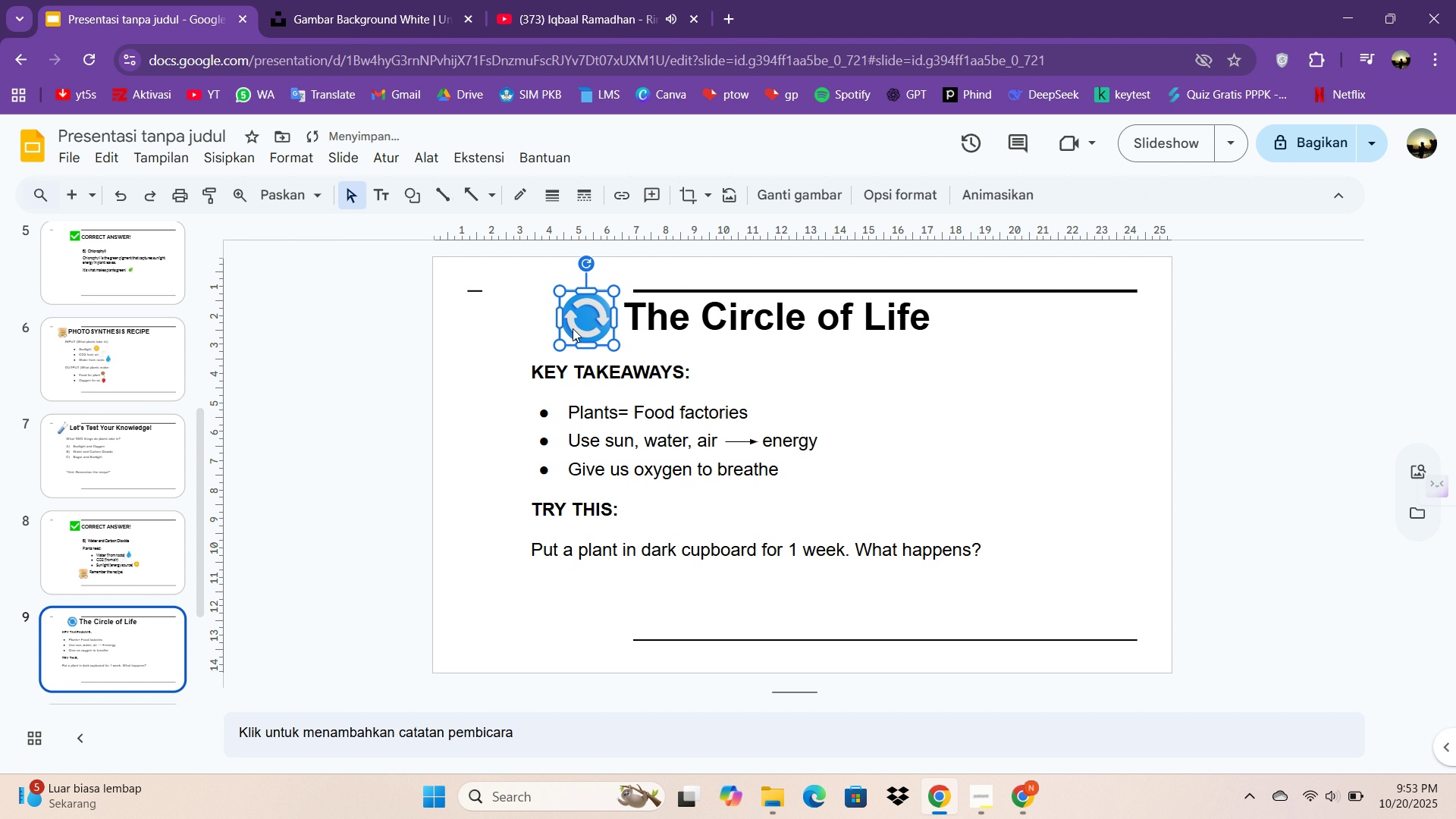 
key(ArrowRight)
 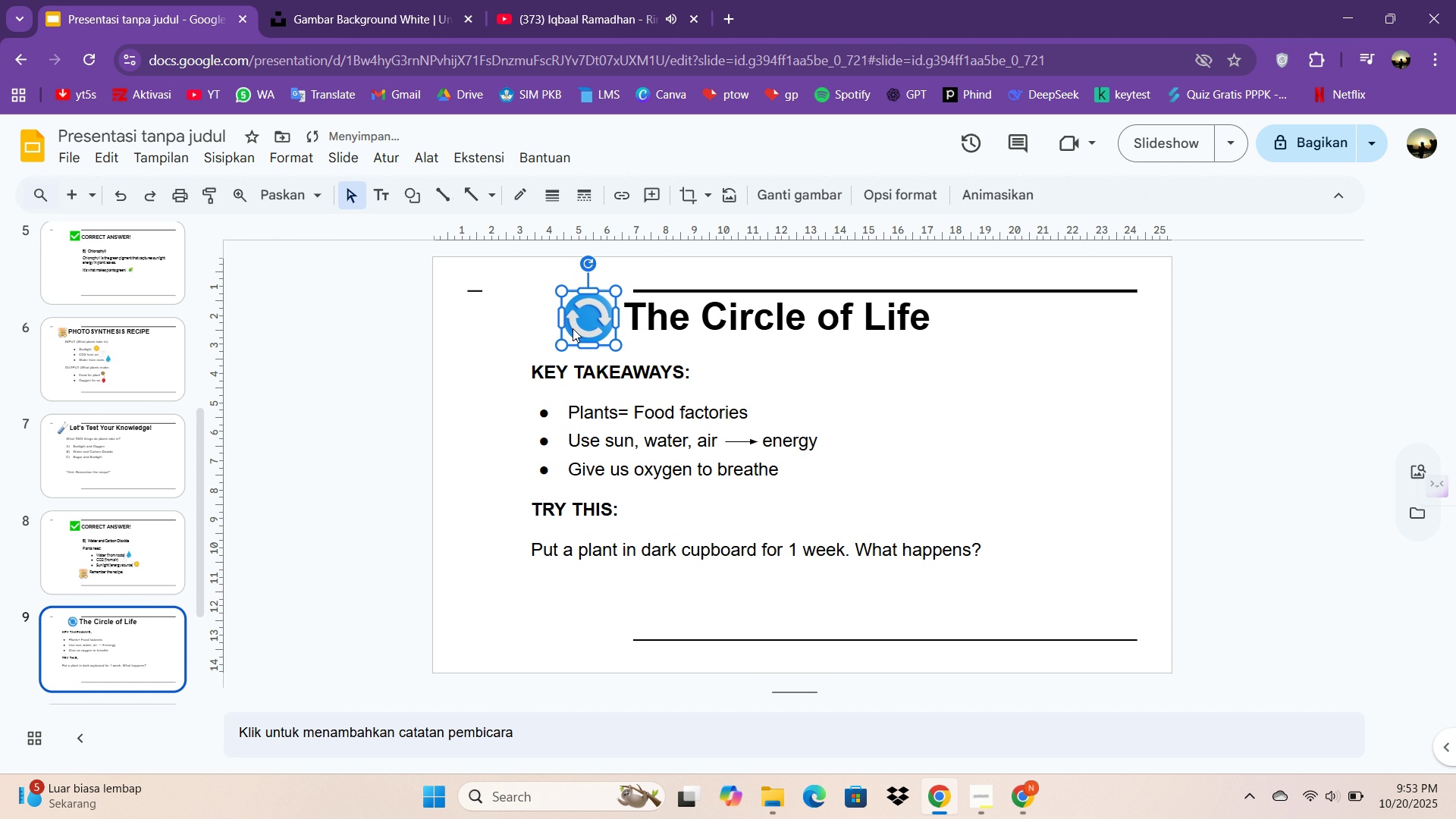 
key(ArrowRight)
 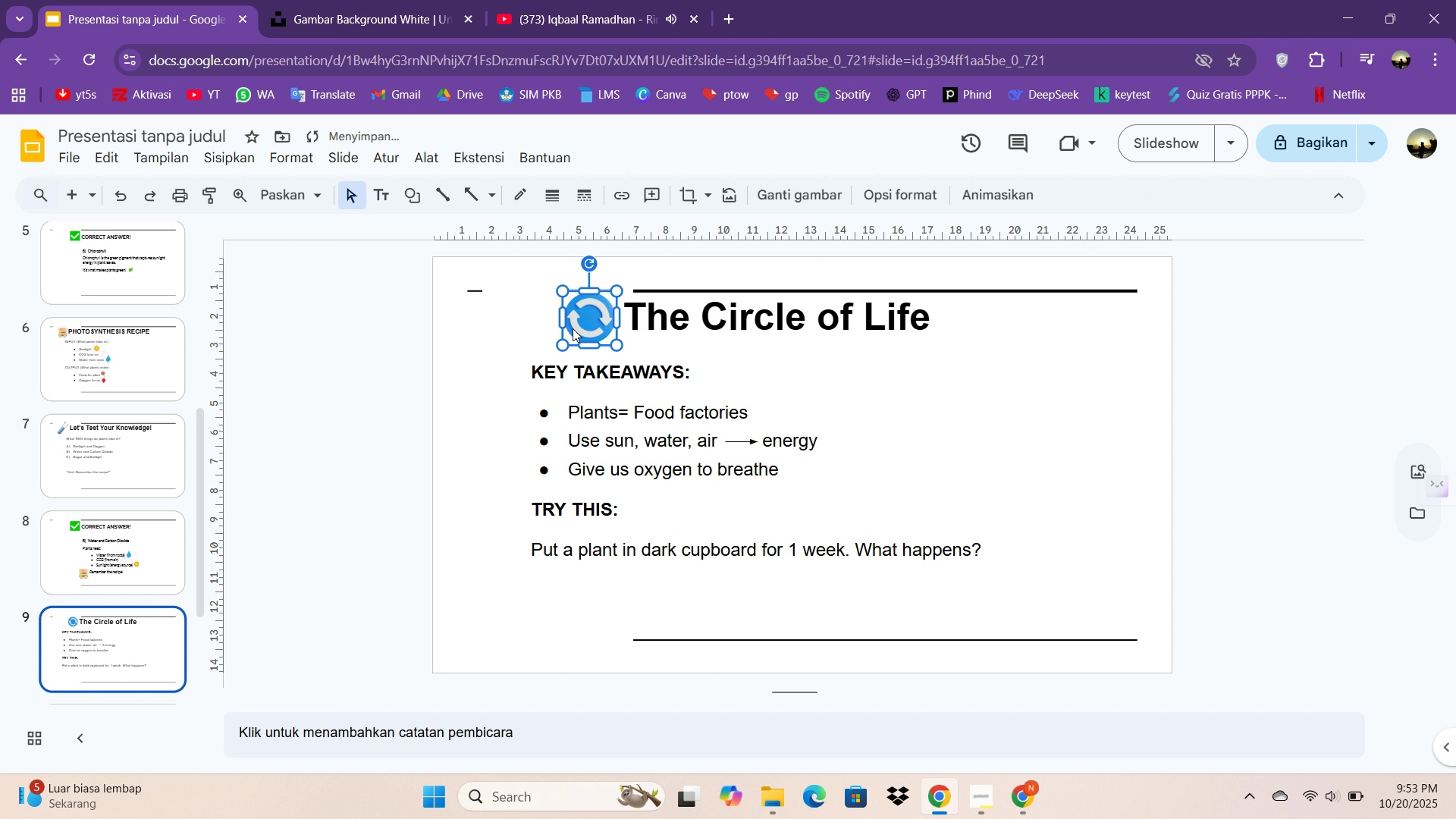 
key(ArrowRight)
 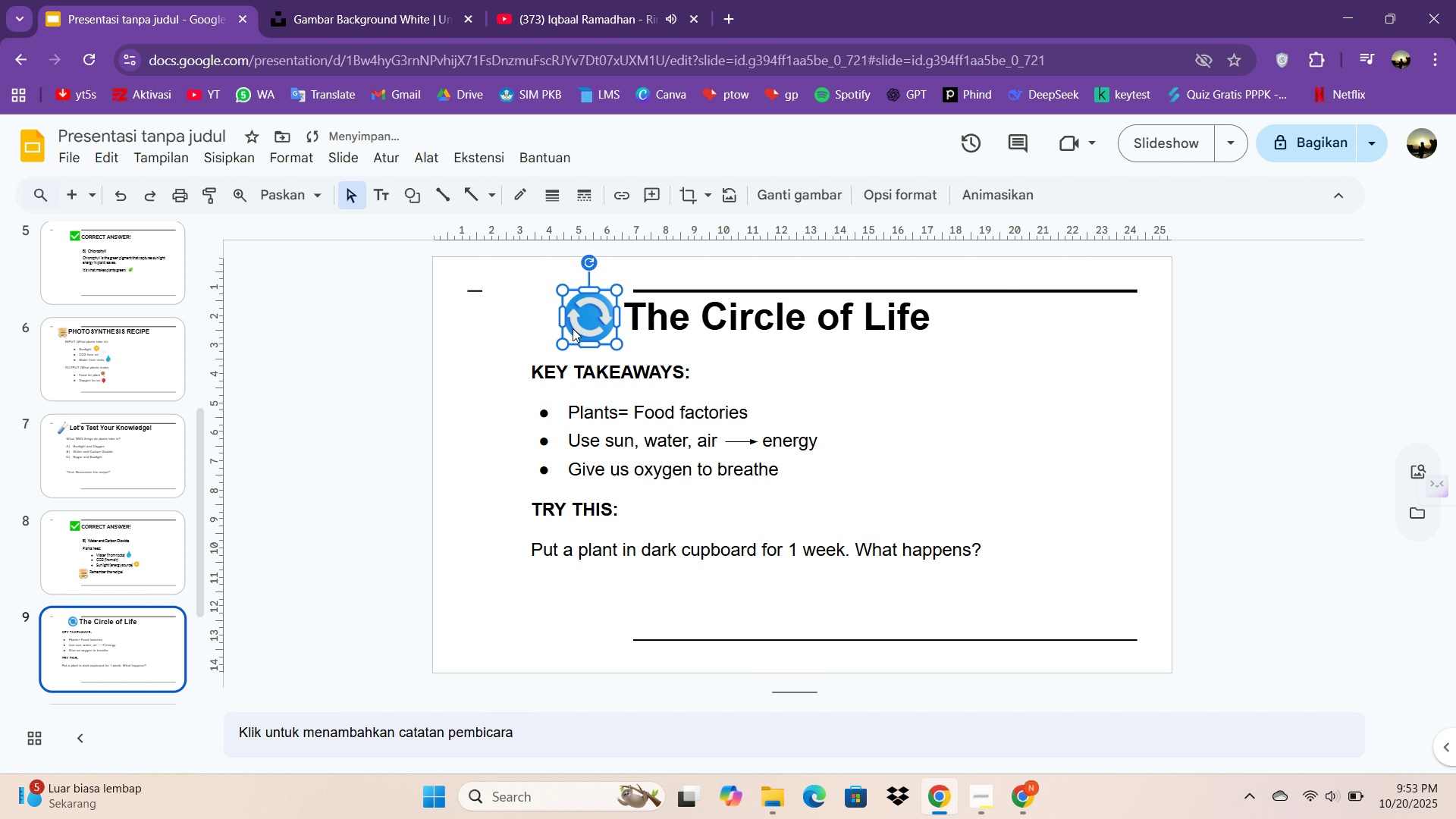 
key(ArrowUp)
 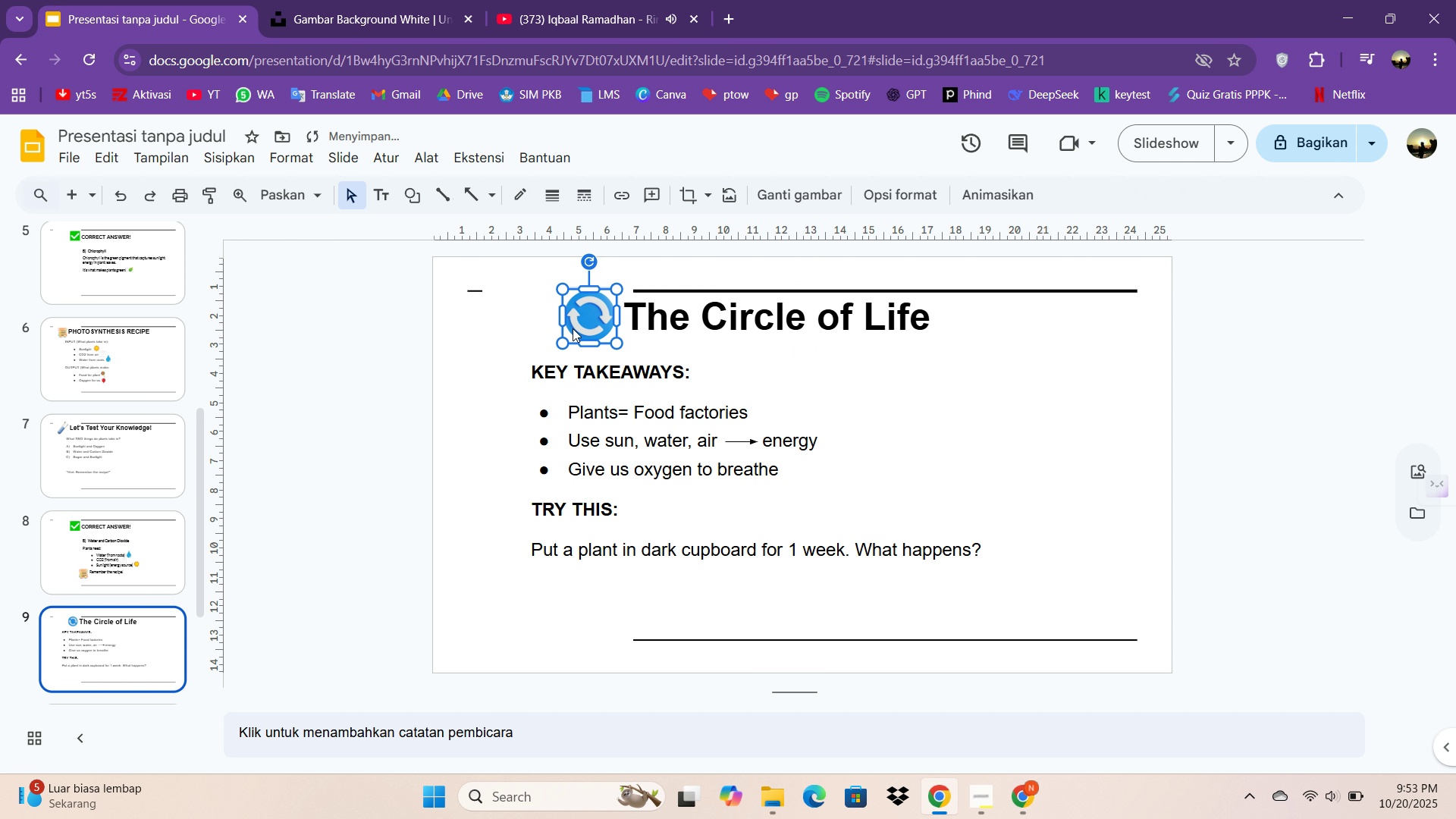 
key(ArrowUp)
 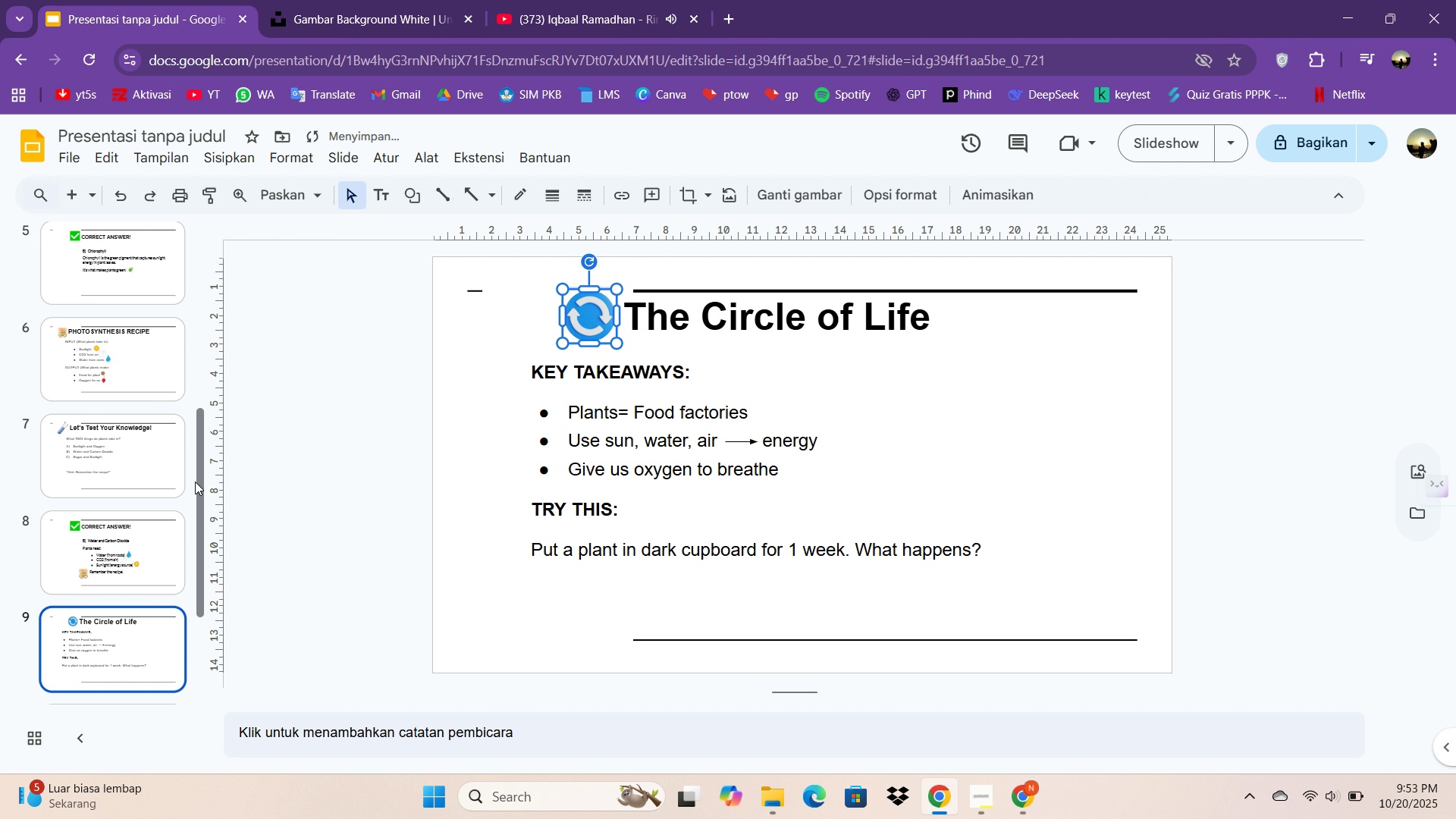 
left_click([104, 536])
 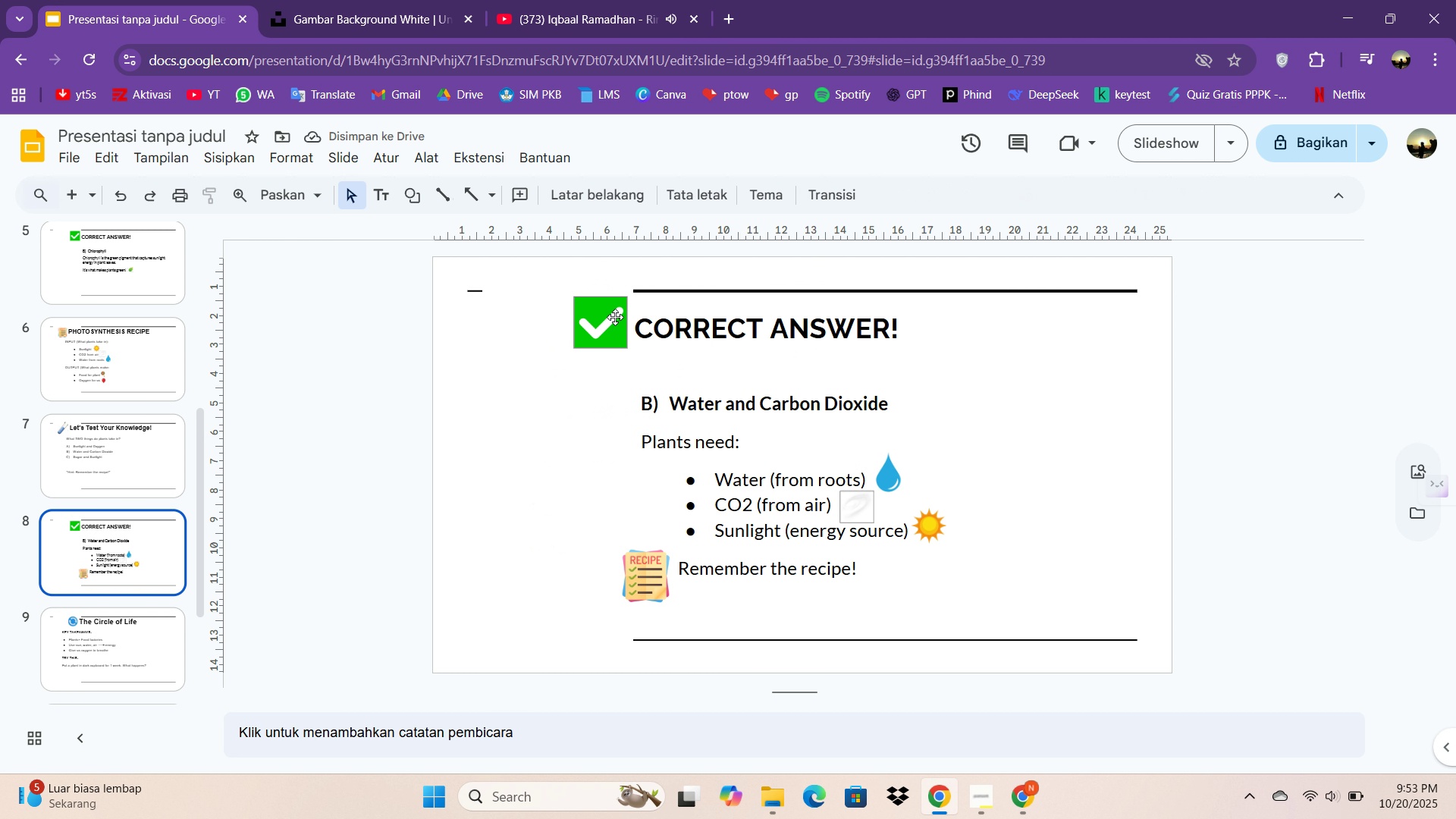 
left_click([615, 317])
 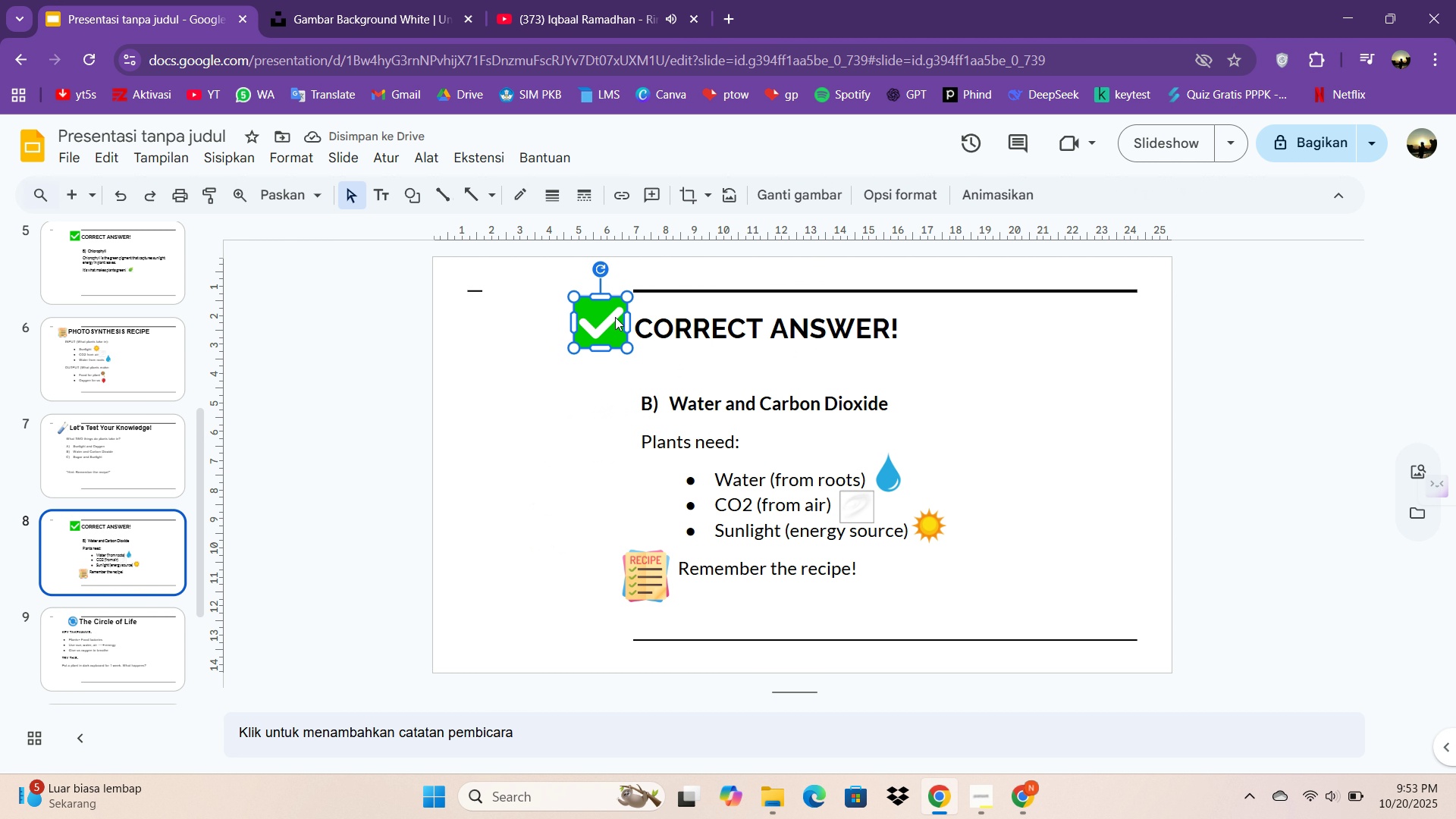 
key(Control+C)
 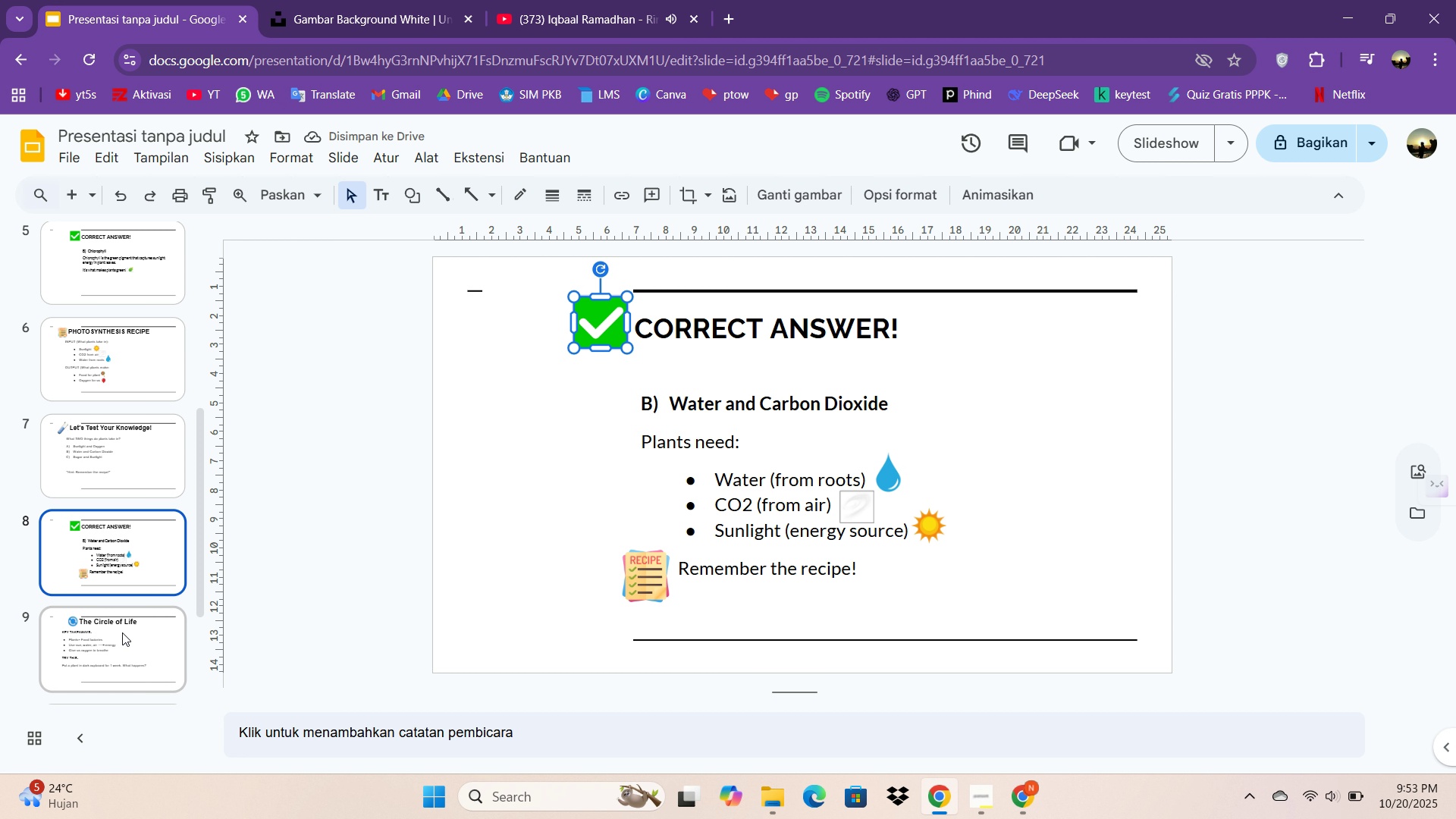 
key(Control+V)
 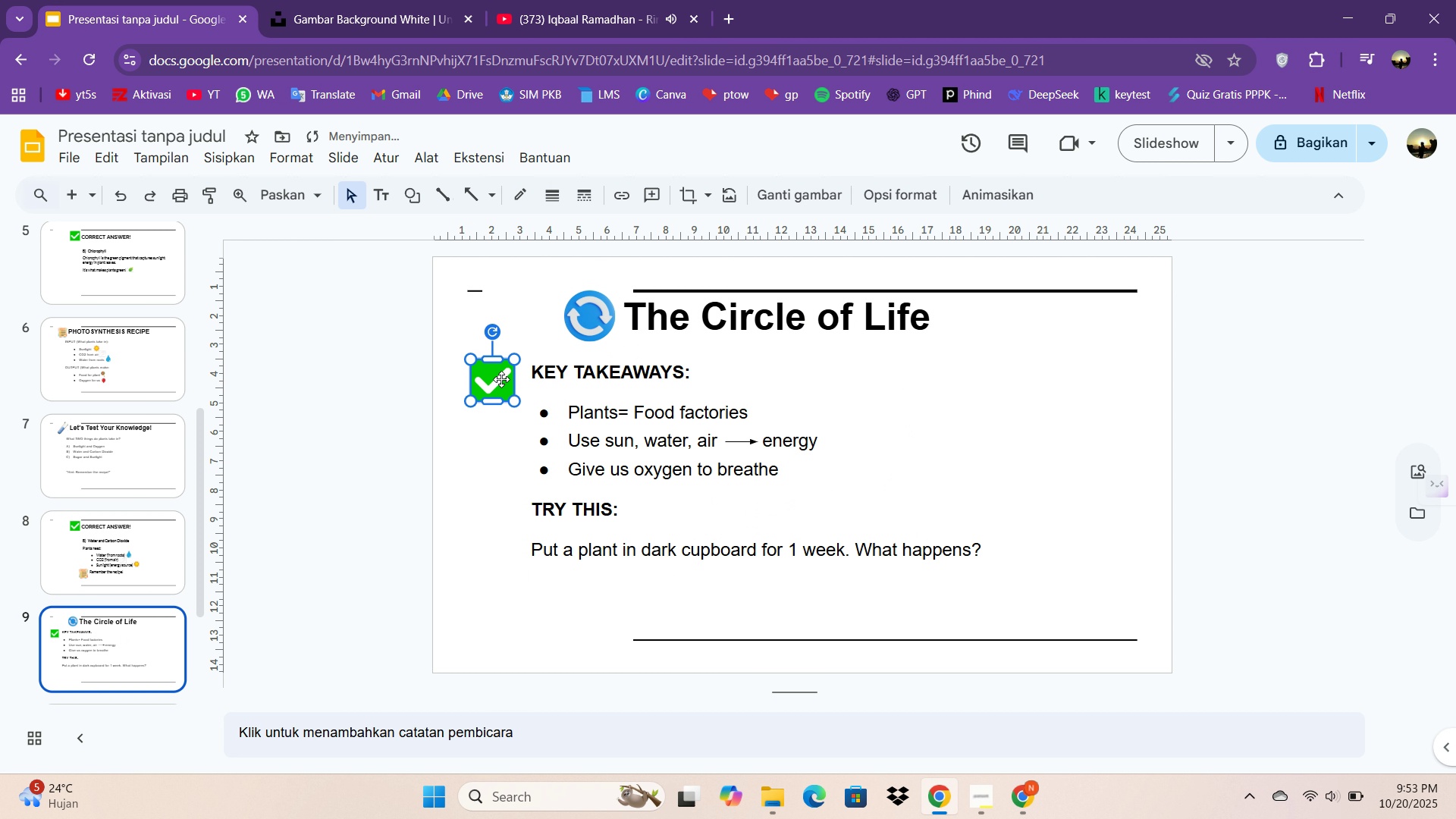 
wait(6.61)
 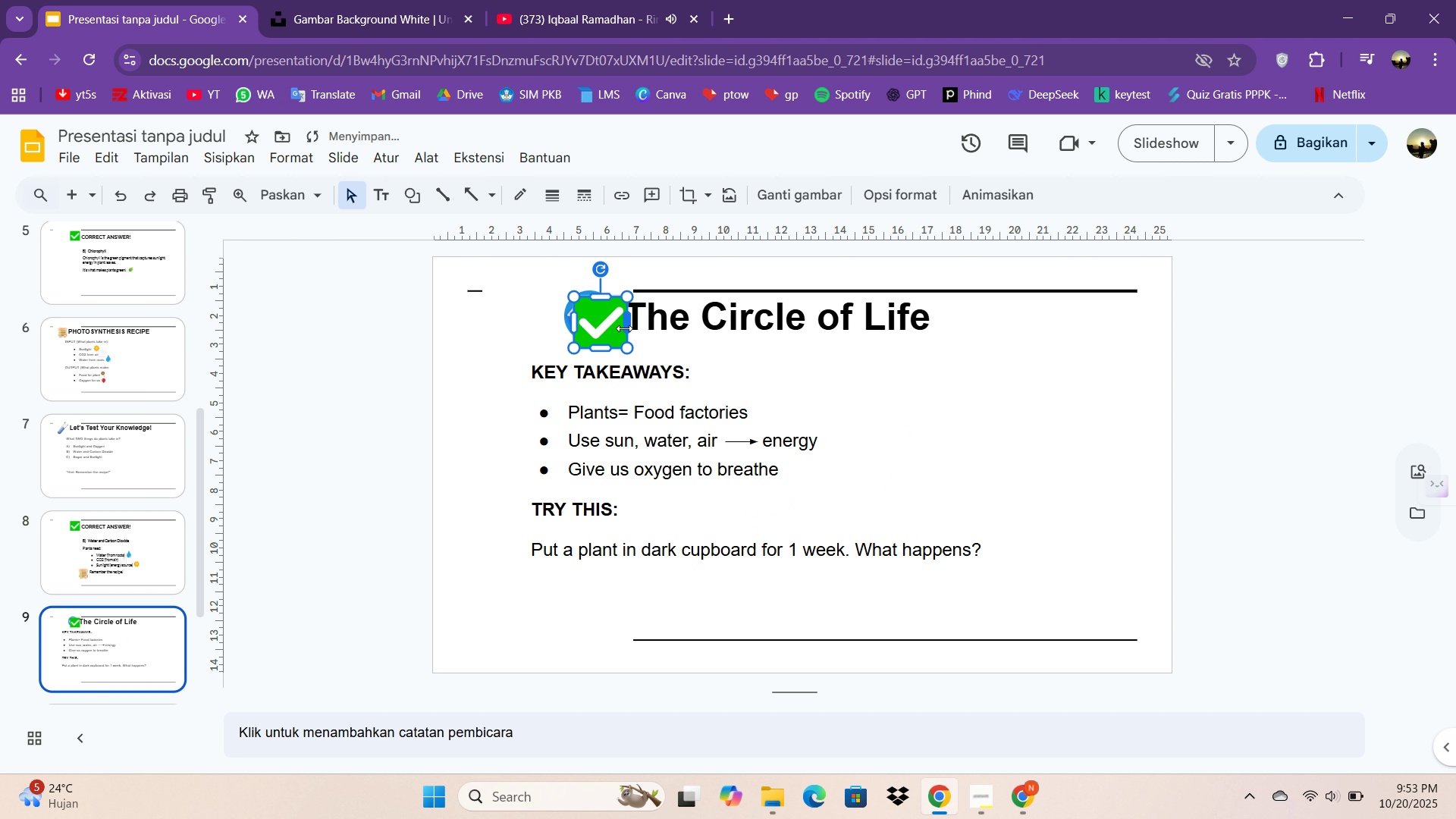 
left_click([500, 456])
 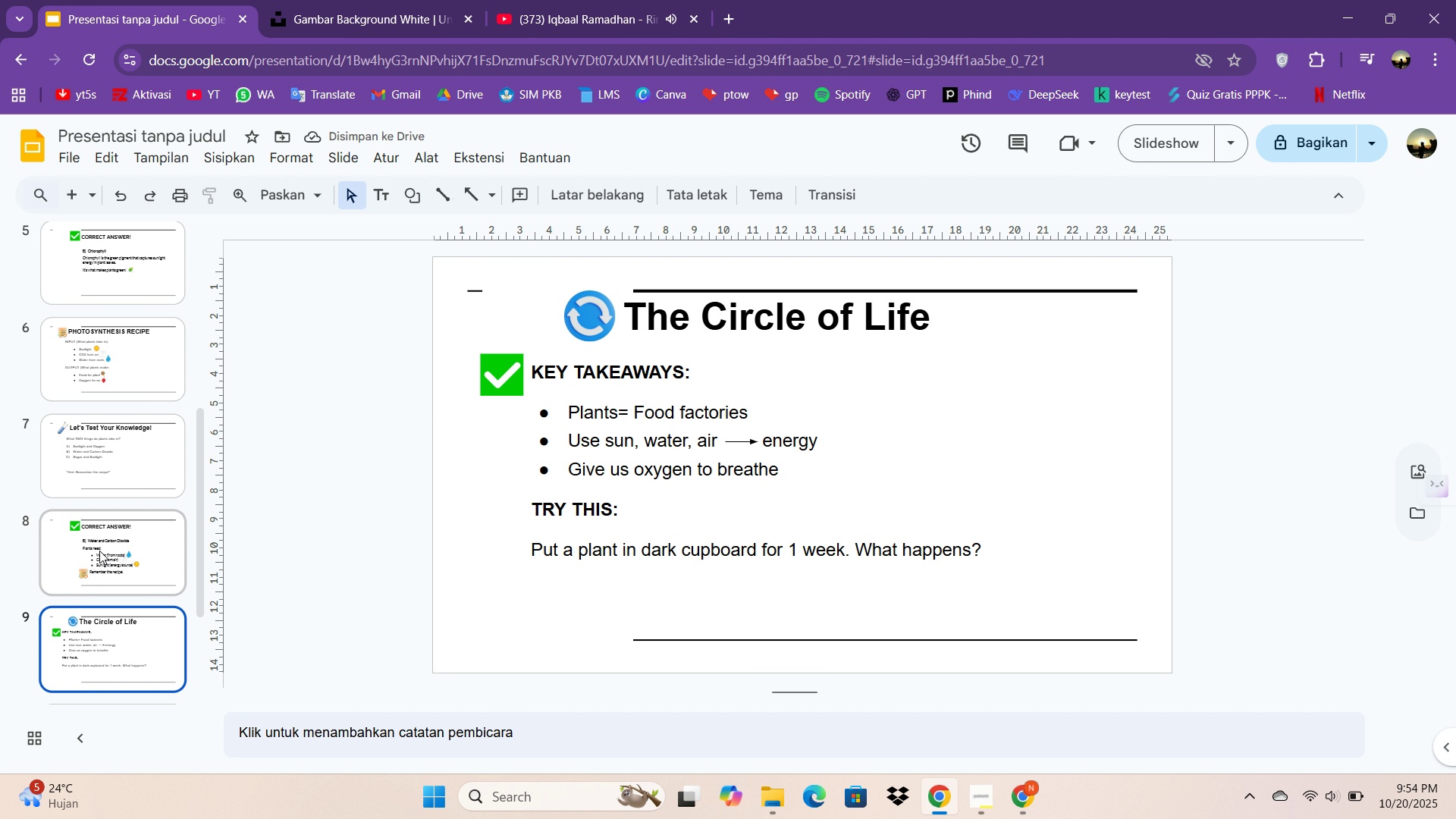 
scroll: coordinate [136, 384], scroll_direction: up, amount: 3.0
 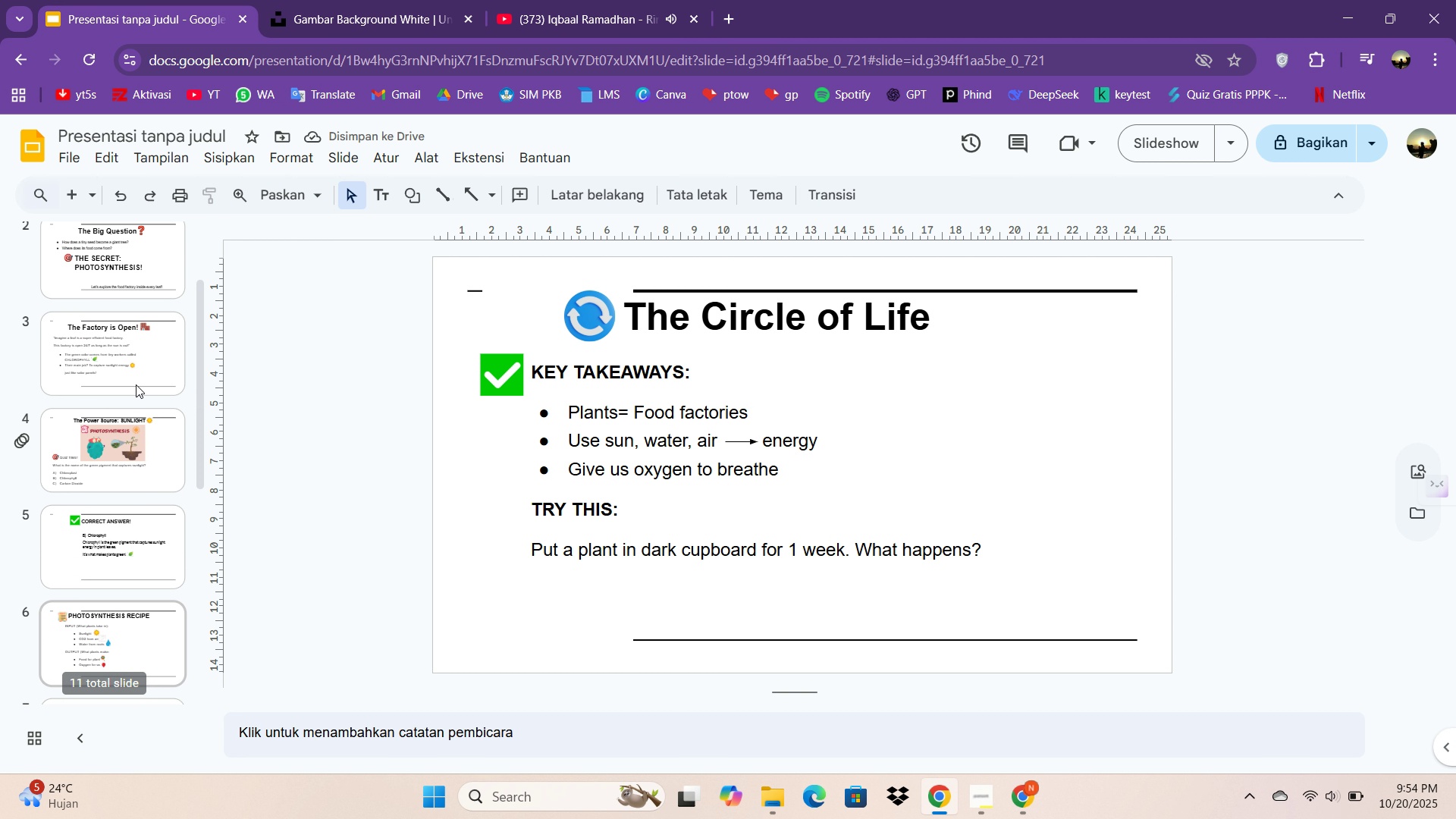 
scroll: coordinate [136, 384], scroll_direction: none, amount: 0.0
 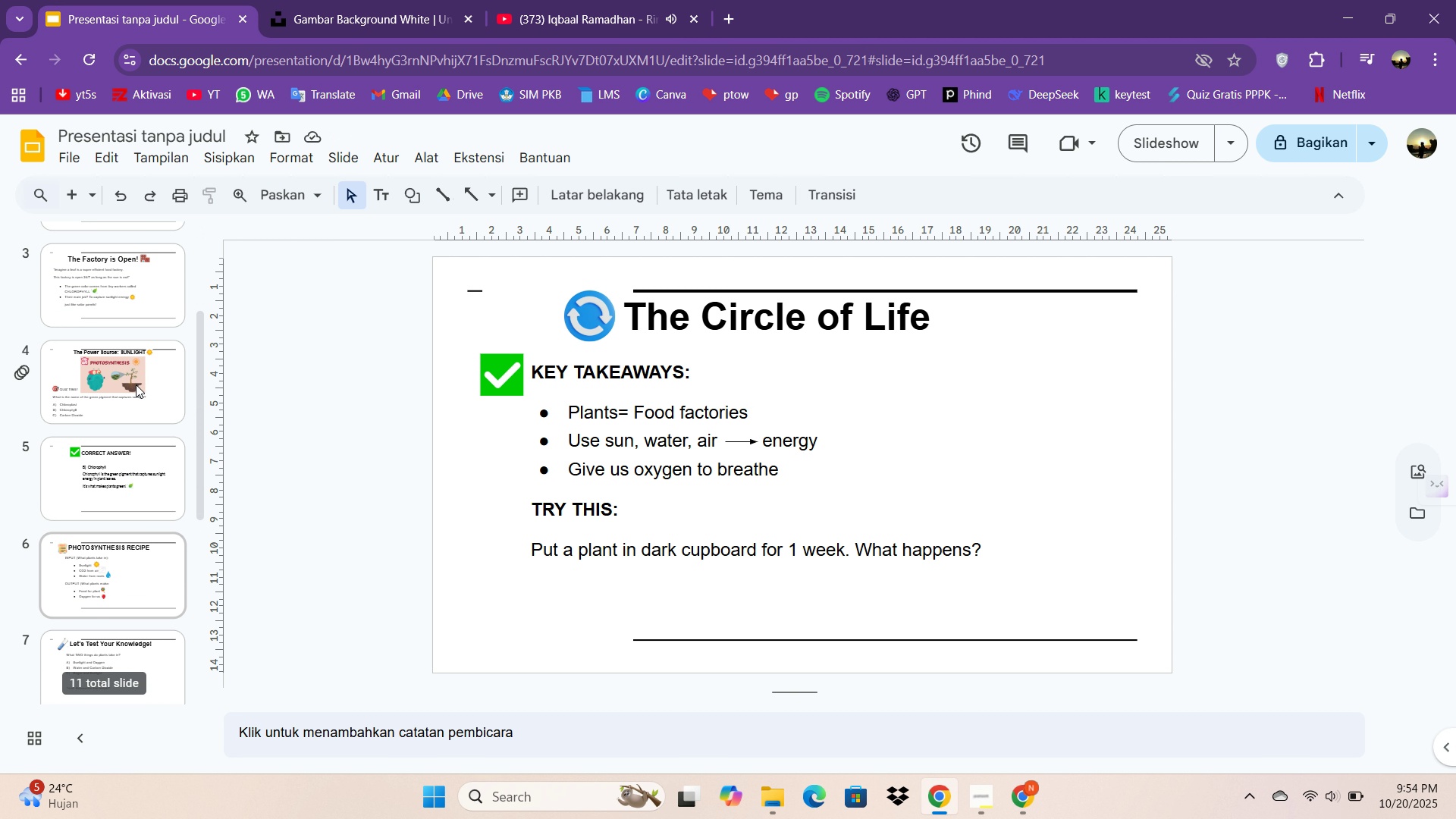 
scroll: coordinate [126, 435], scroll_direction: down, amount: 5.0
 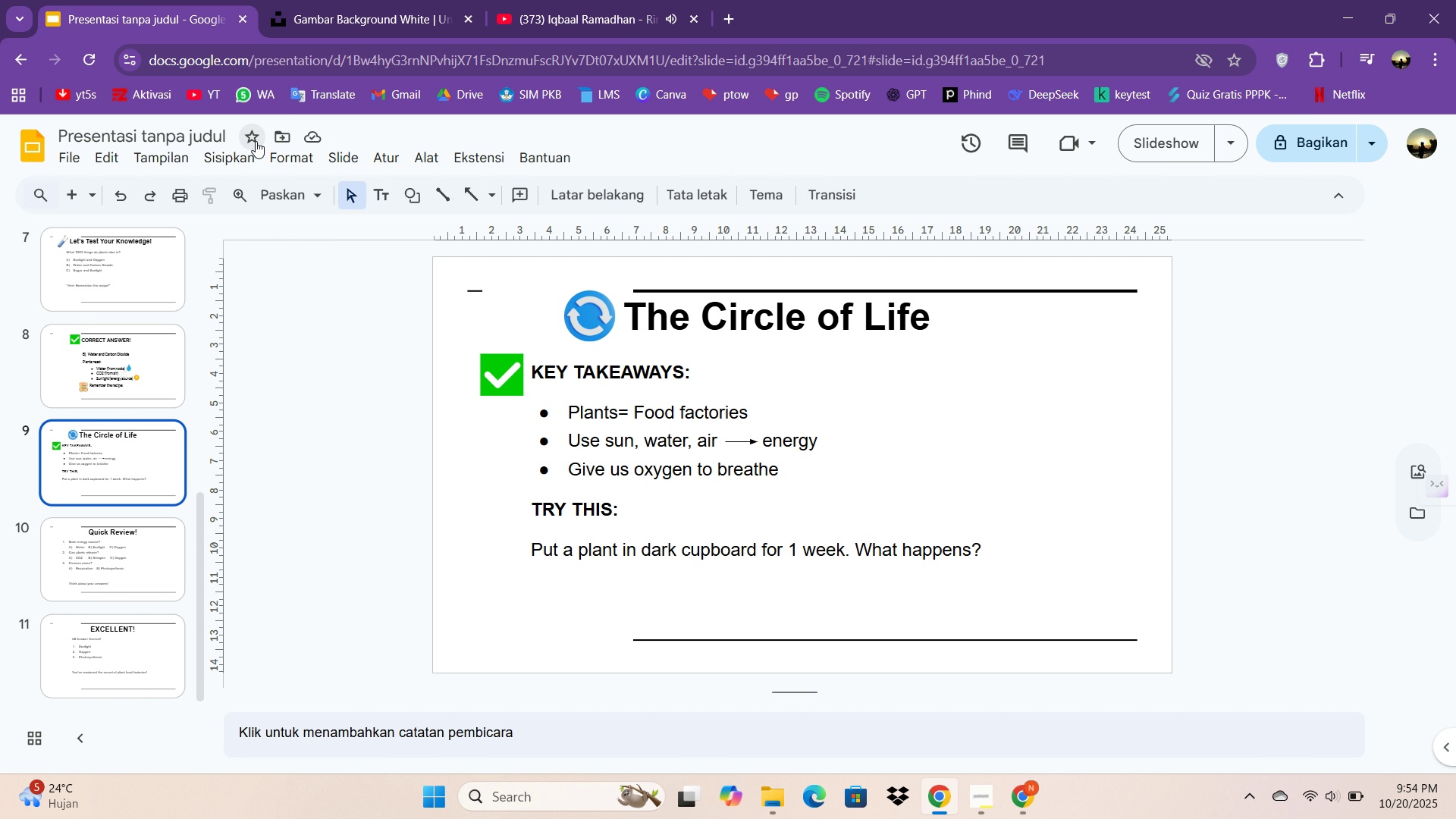 
left_click([249, 153])
 